 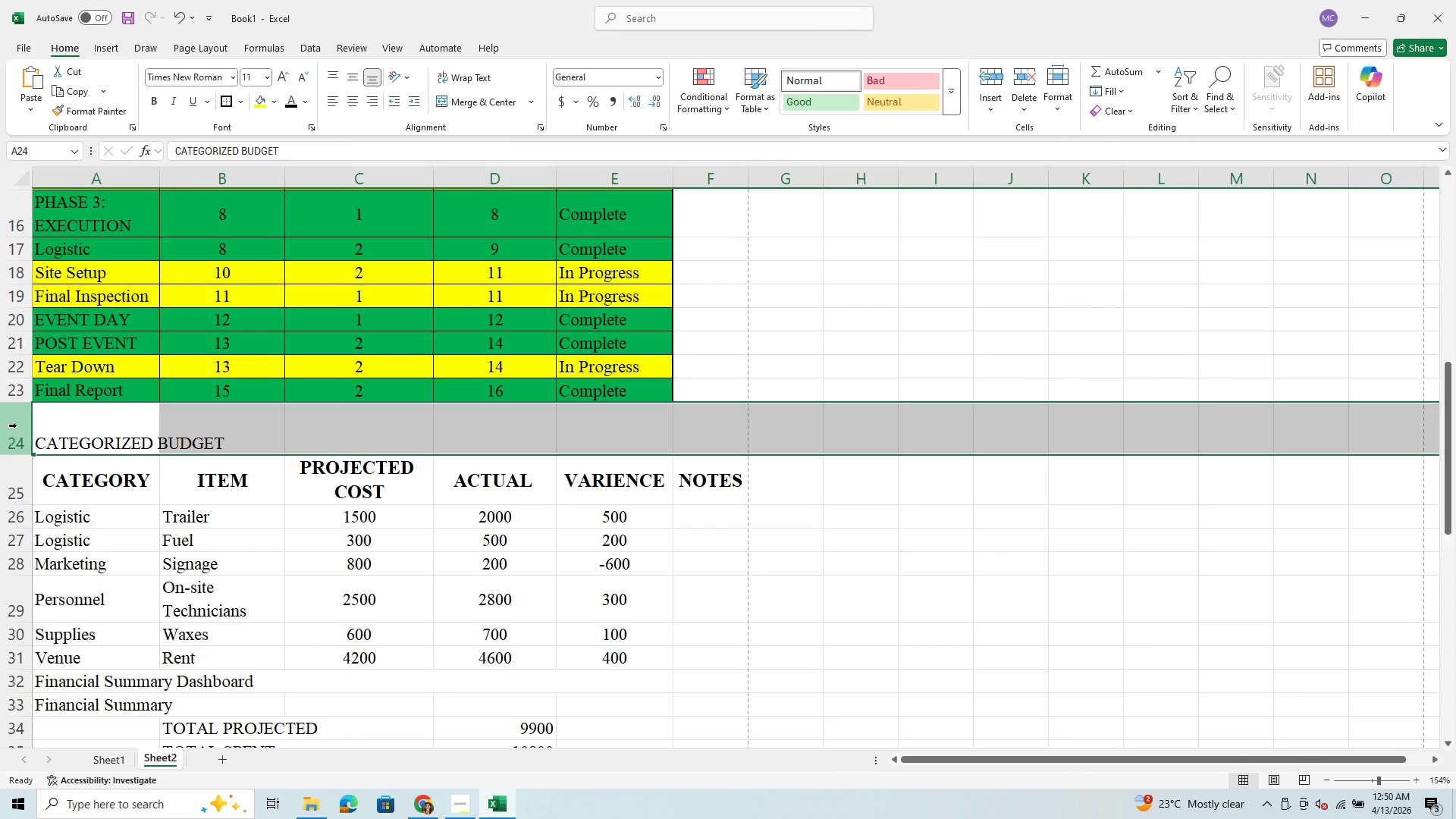 
left_click([270, 82])
 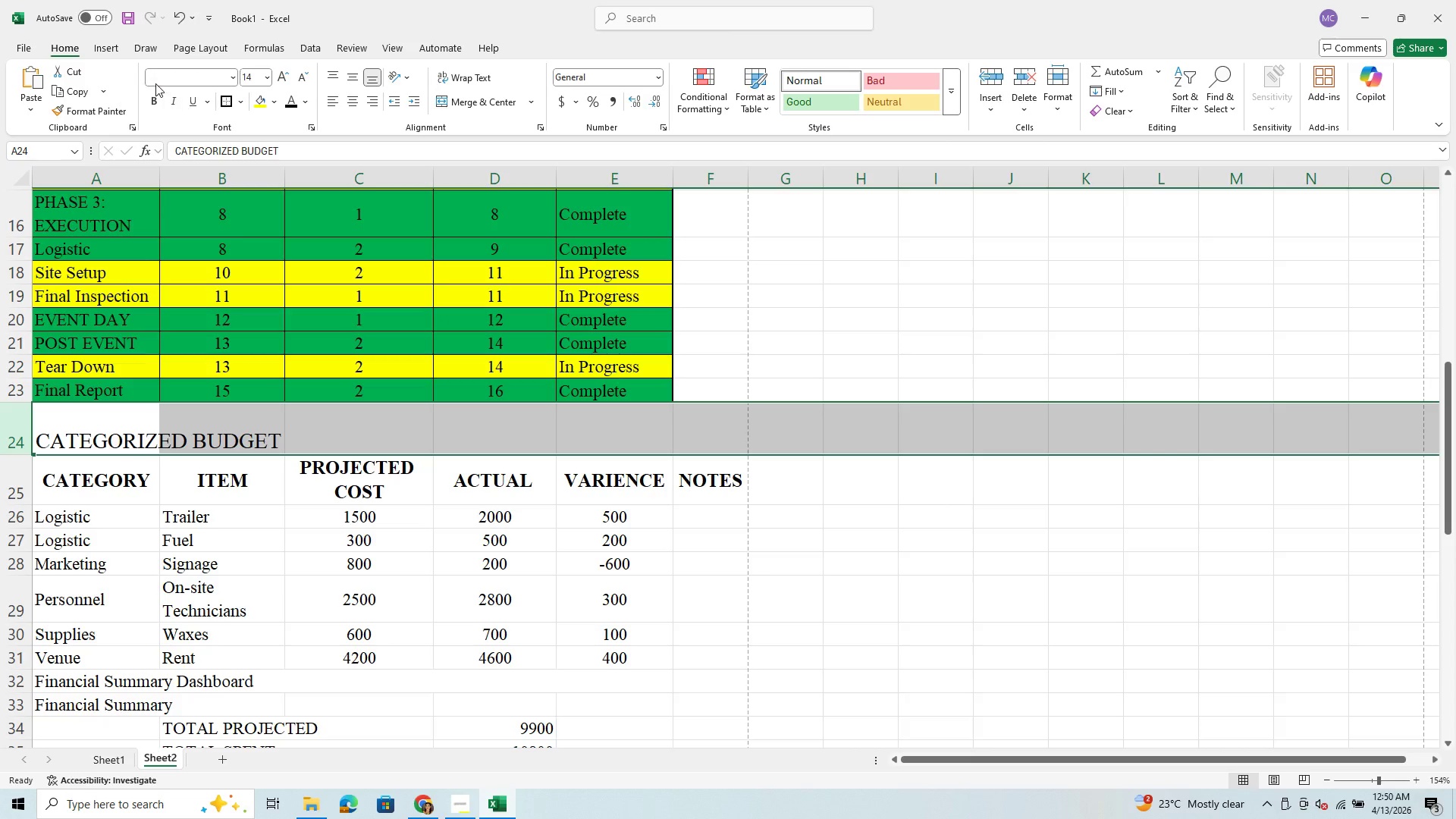 
left_click([149, 99])
 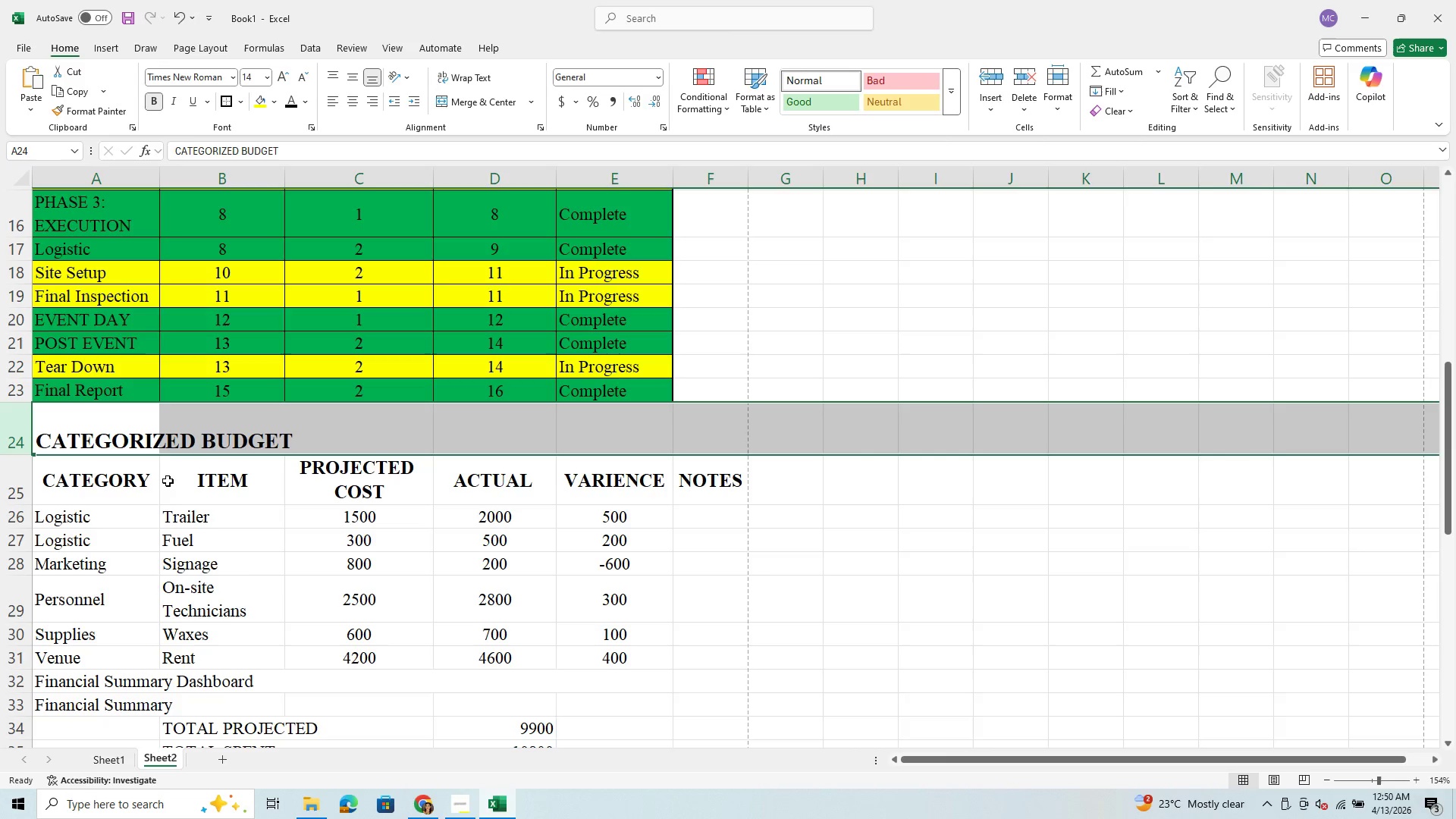 
scroll: coordinate [181, 551], scroll_direction: up, amount: 7.0
 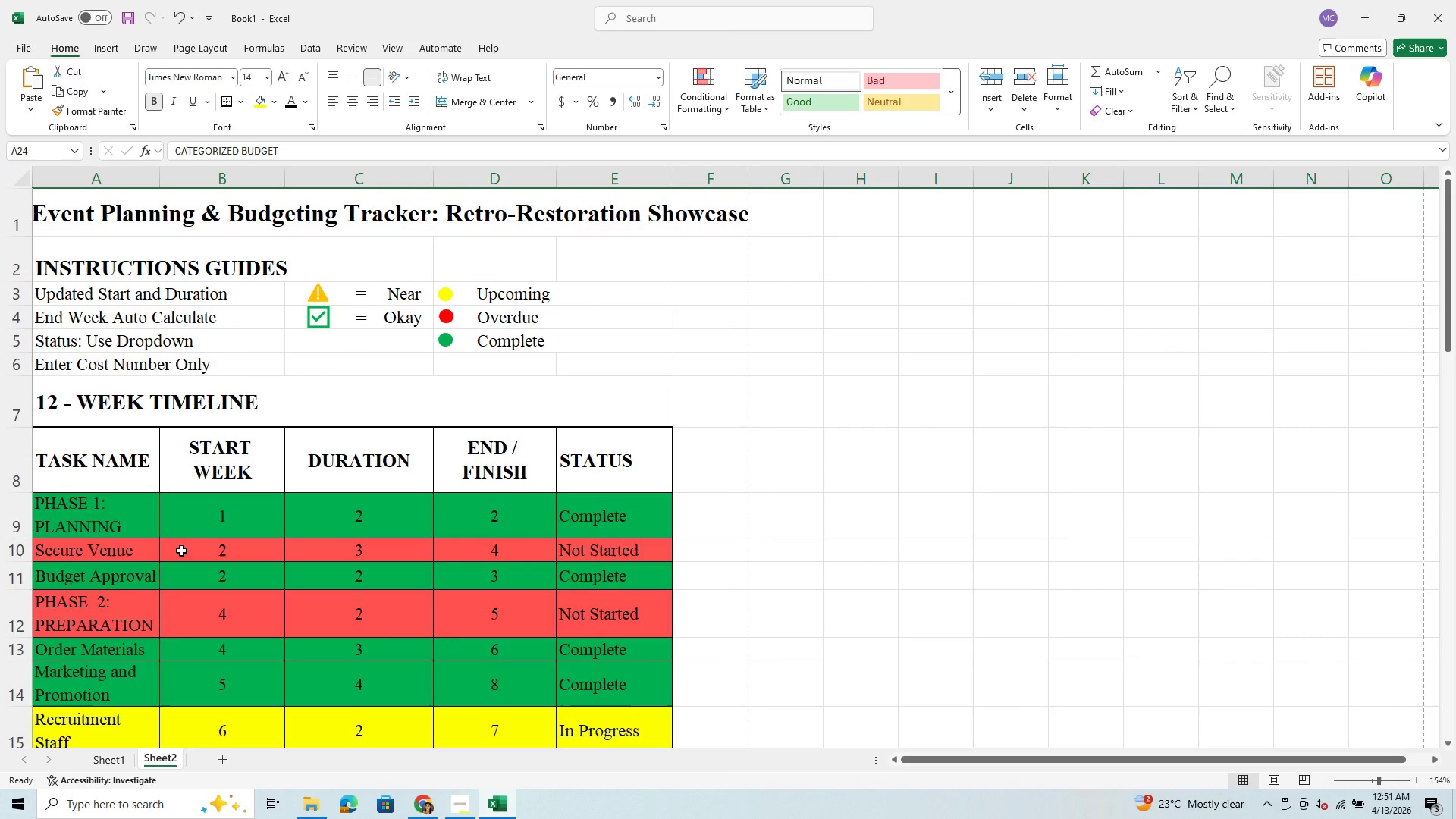 
scroll: coordinate [181, 551], scroll_direction: down, amount: 8.0
 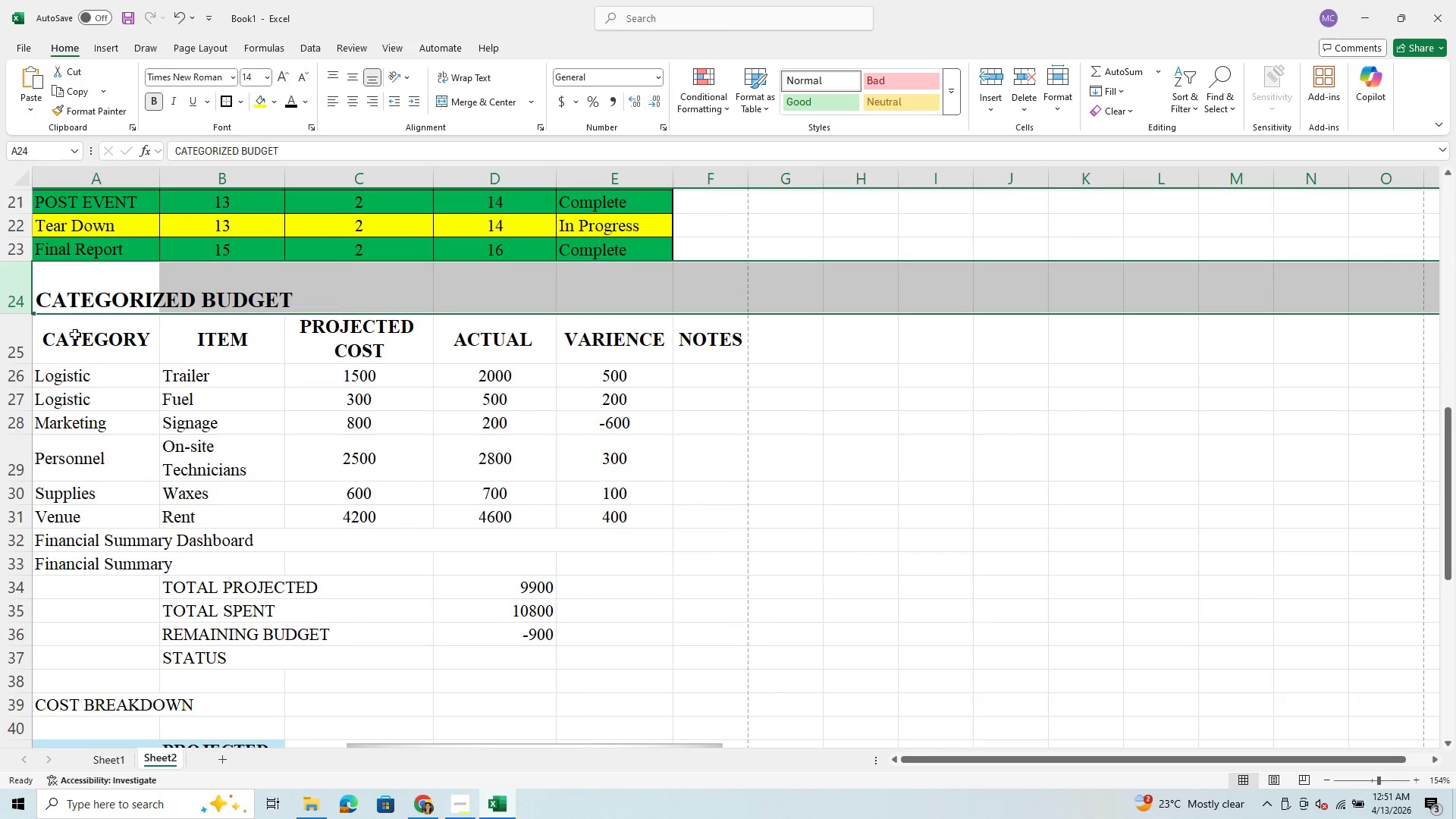 
left_click_drag(start_coordinate=[78, 342], to_coordinate=[682, 512])
 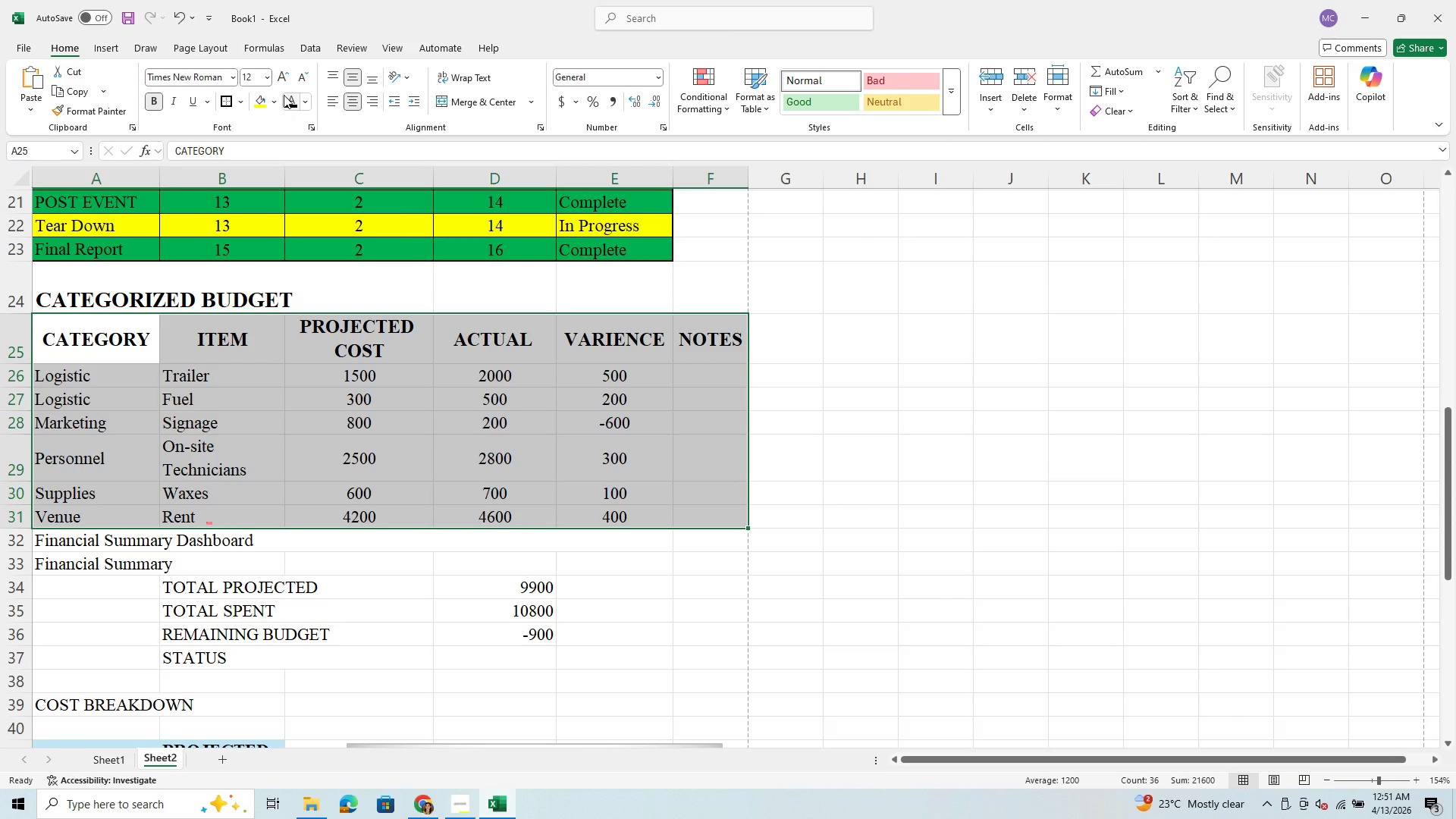 
wait(5.05)
 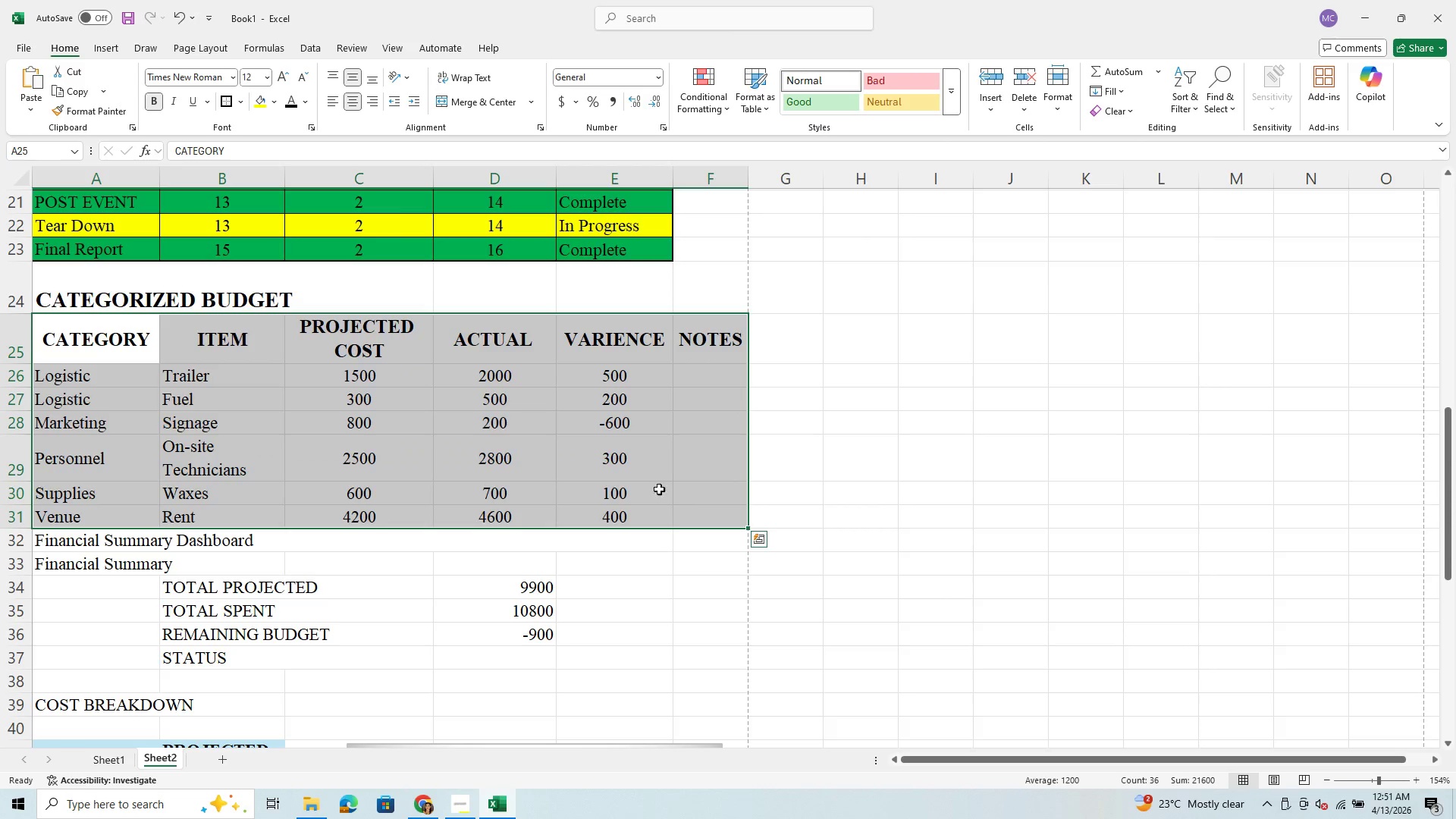 
left_click([274, 105])
 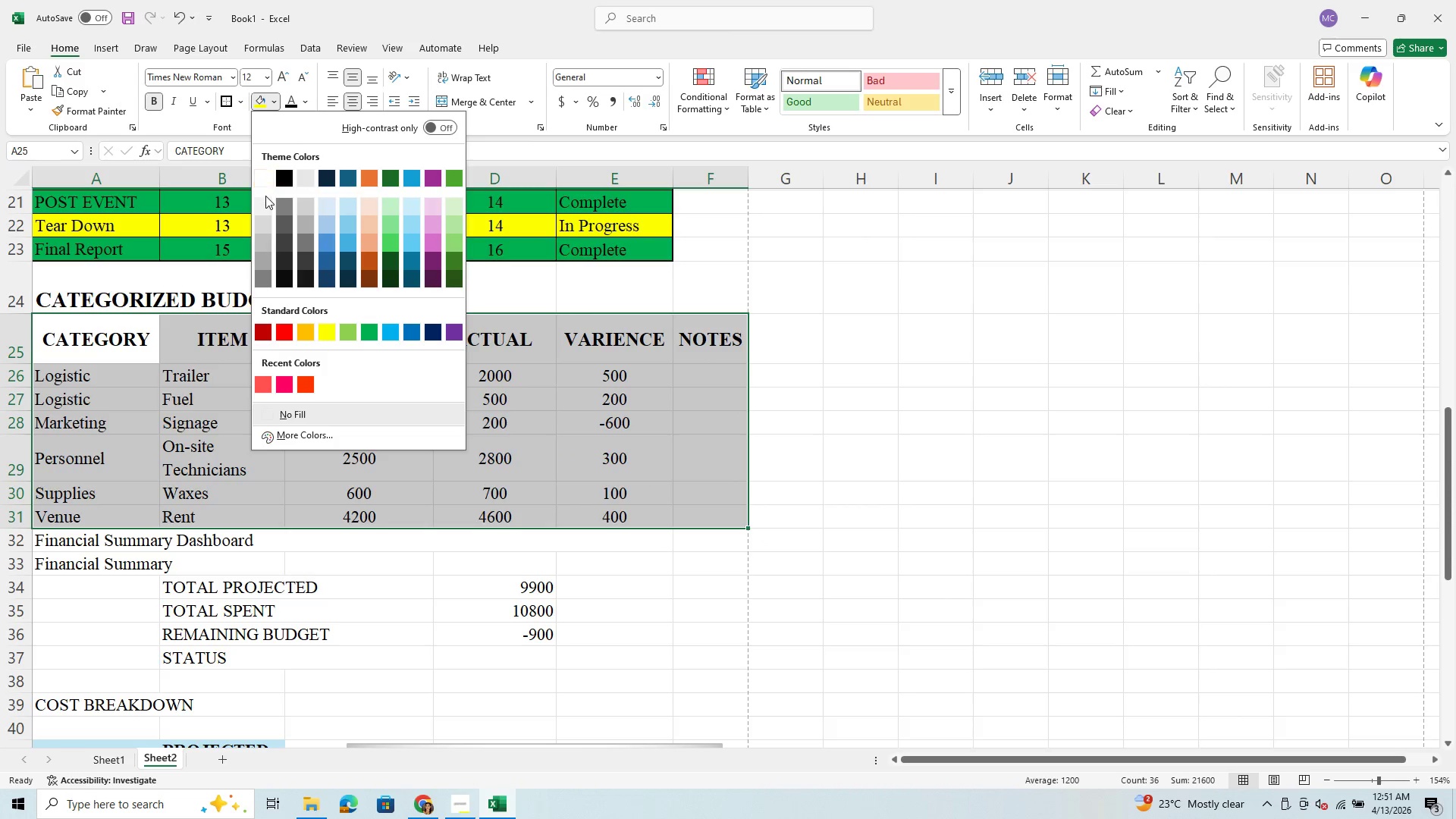 
left_click([265, 197])
 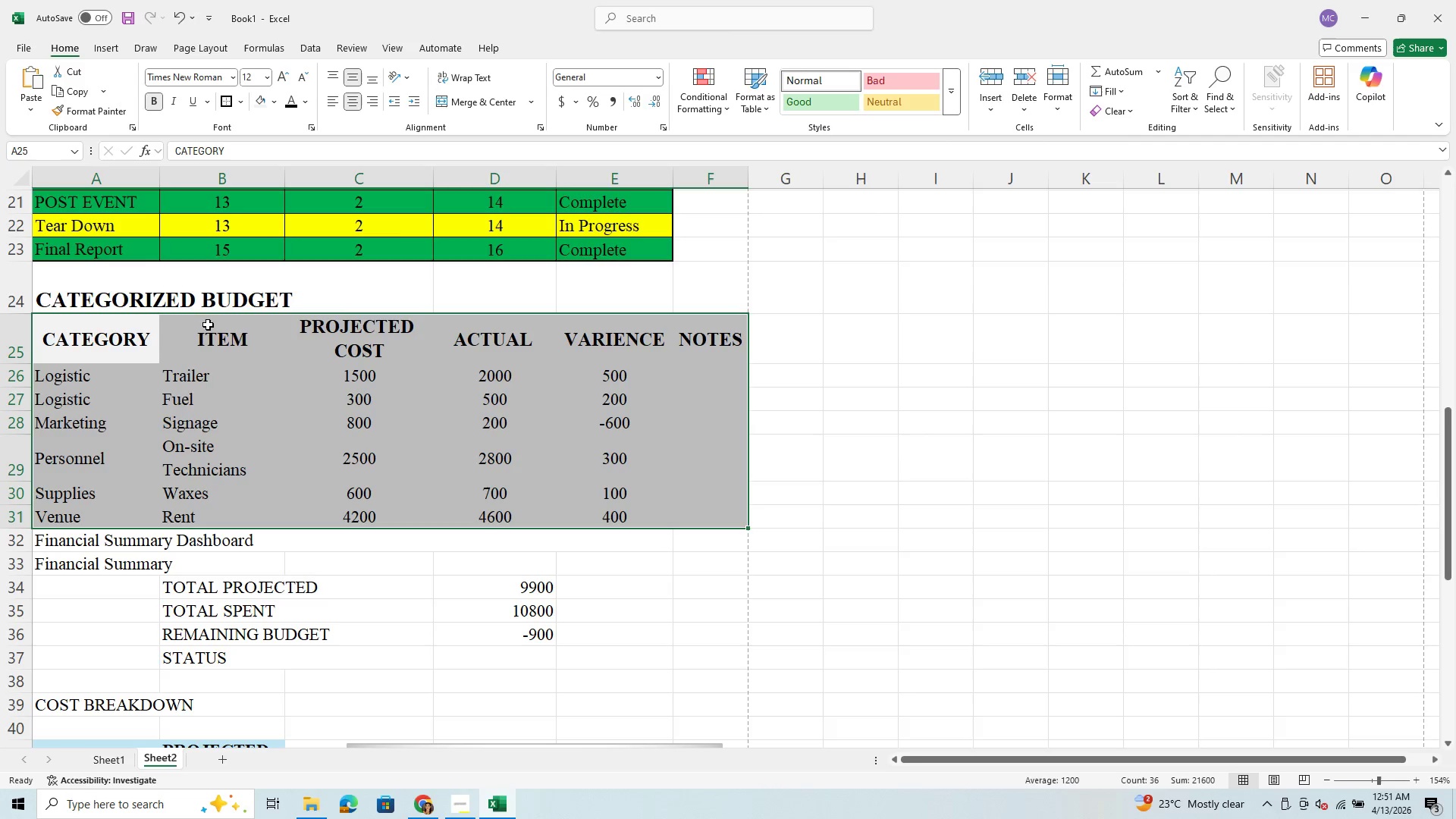 
left_click([184, 416])
 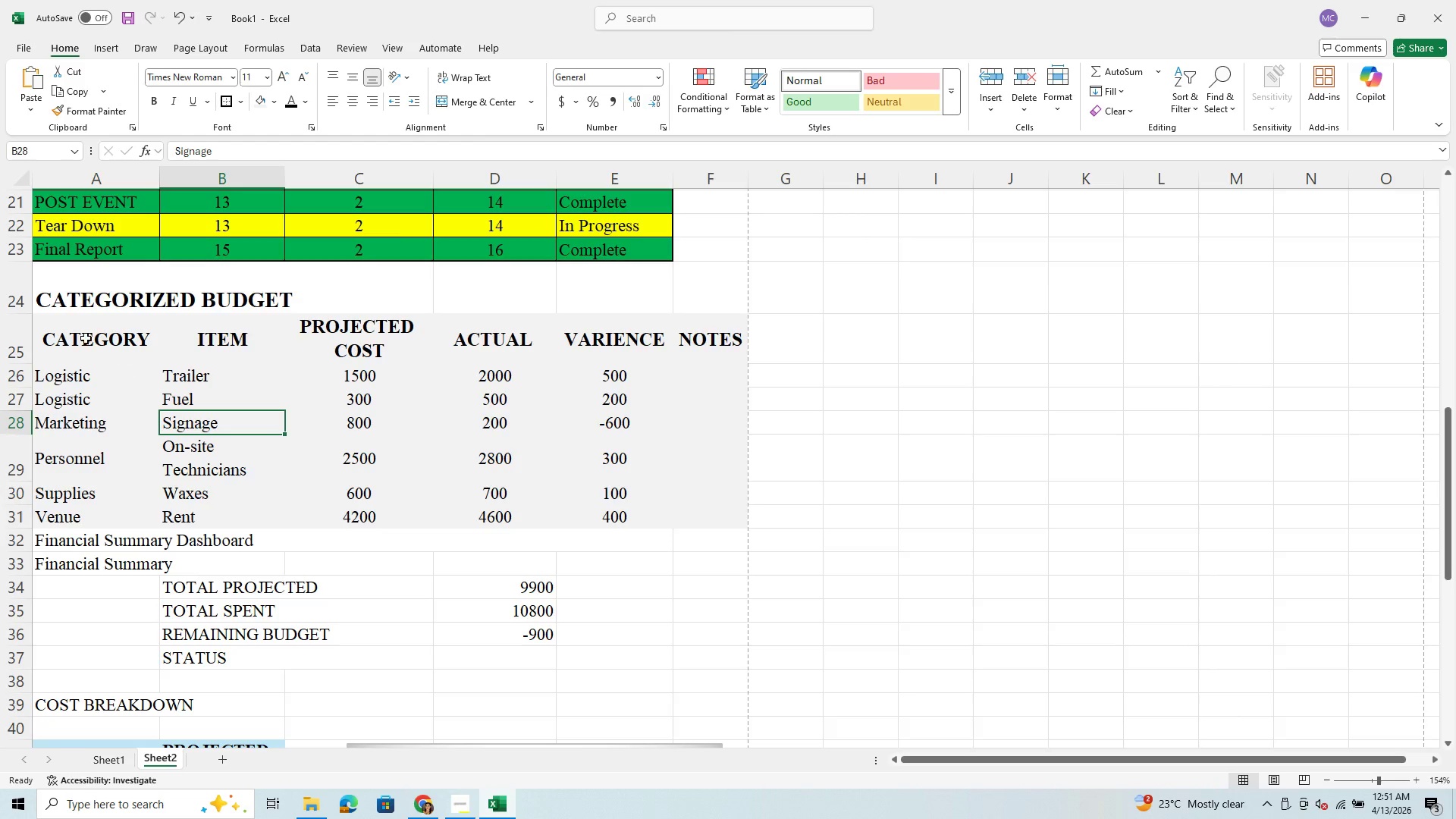 
left_click_drag(start_coordinate=[64, 325], to_coordinate=[692, 331])
 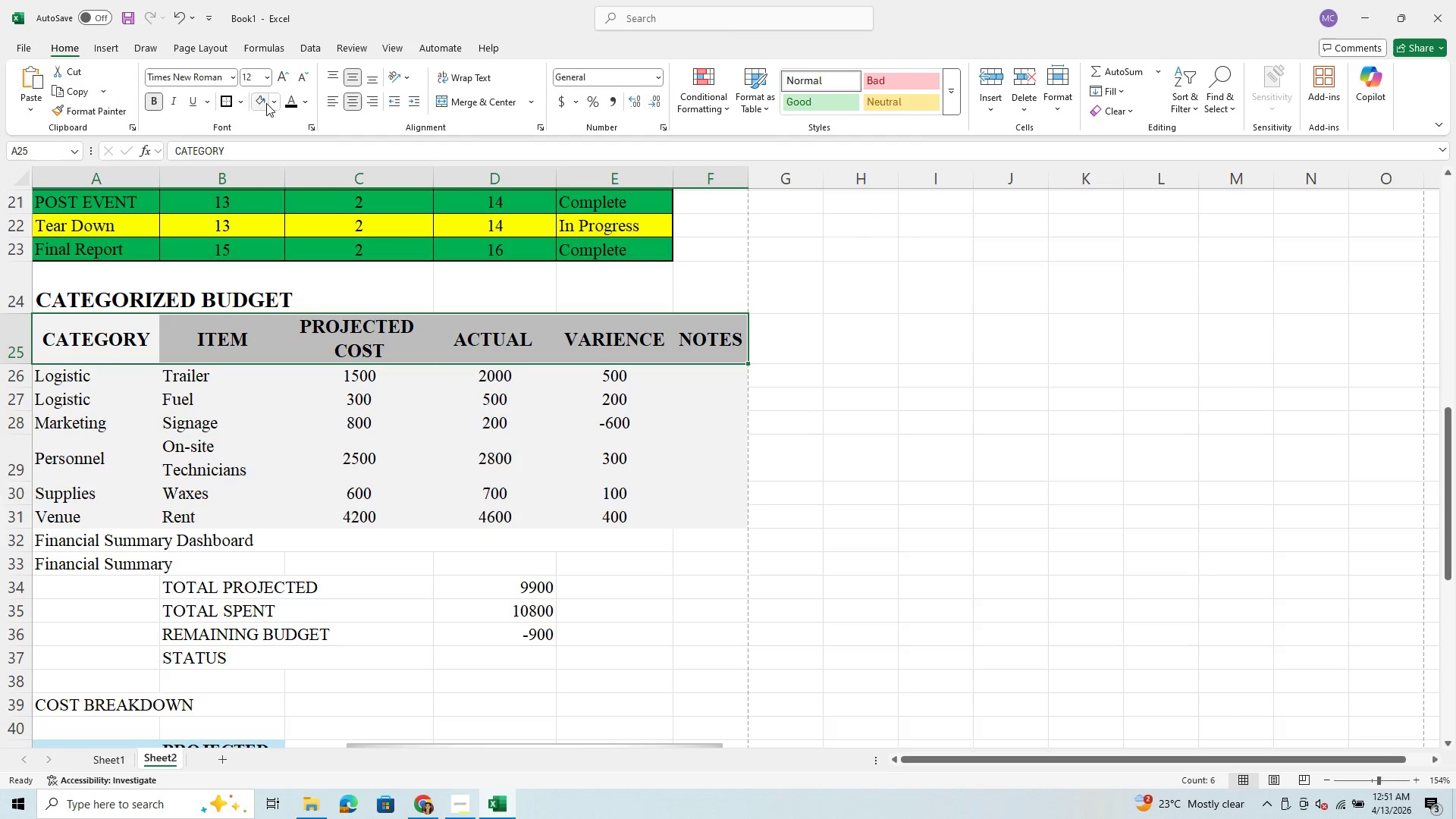 
left_click([308, 95])
 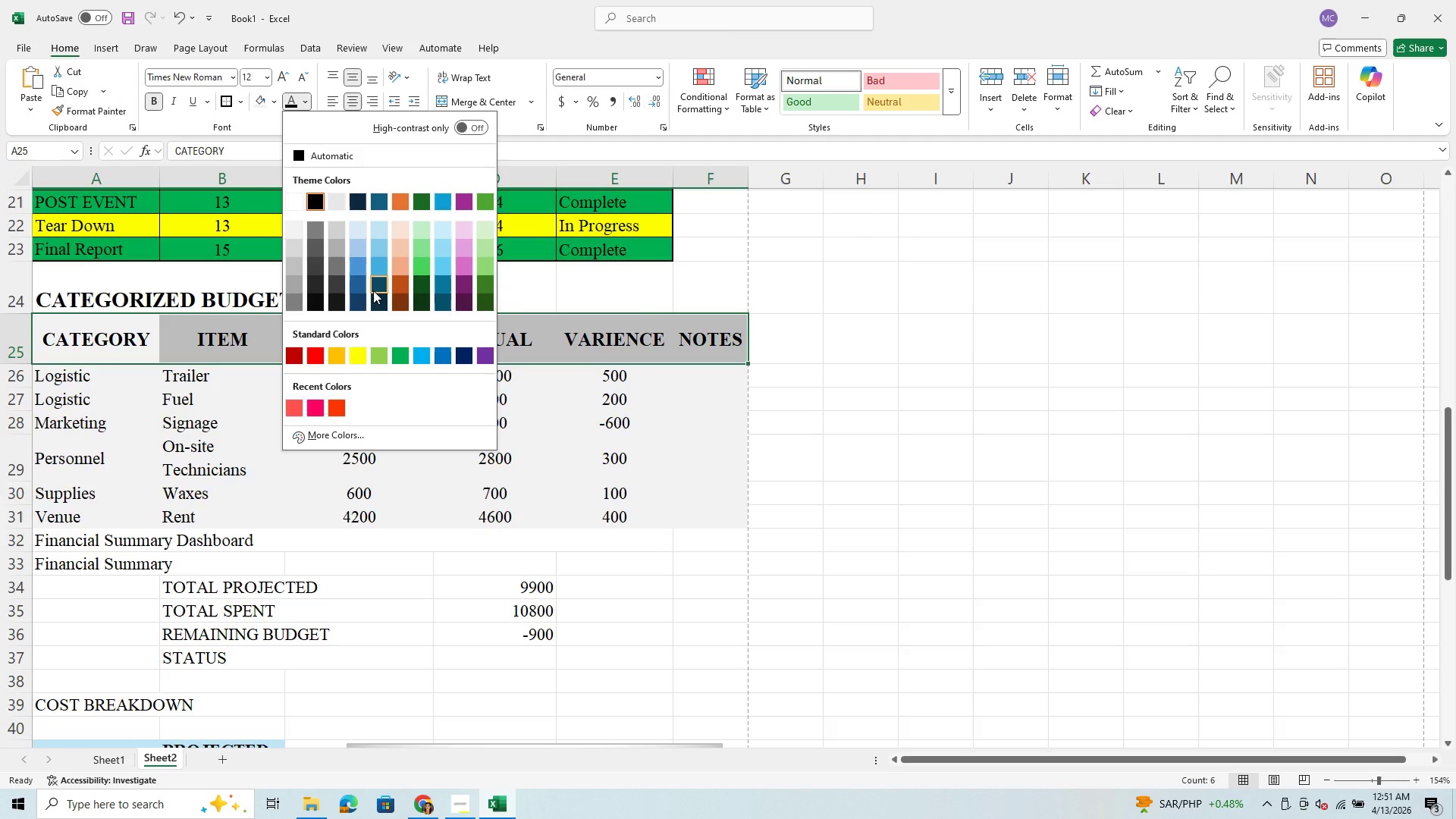 
left_click([364, 304])
 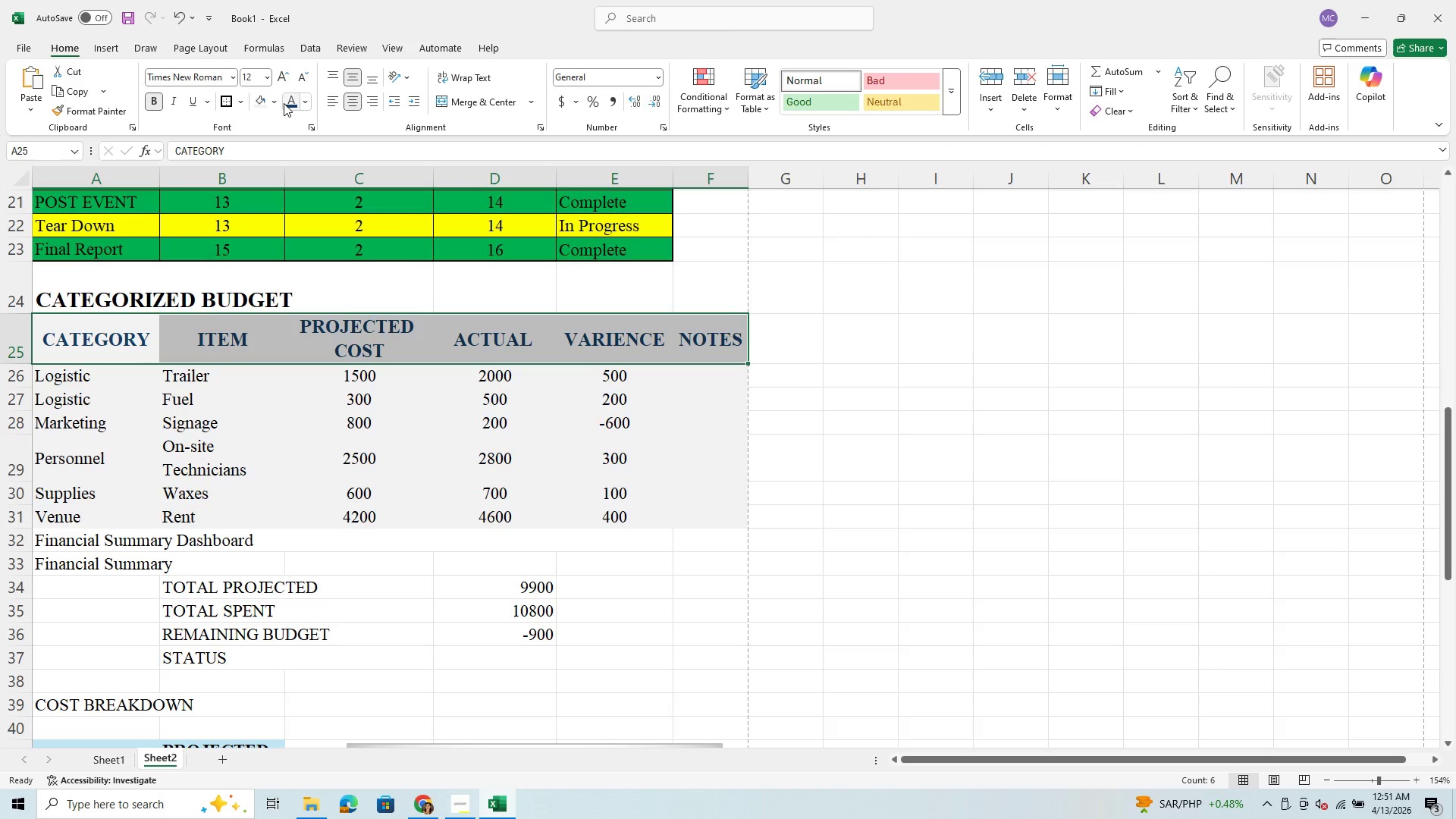 
wait(6.03)
 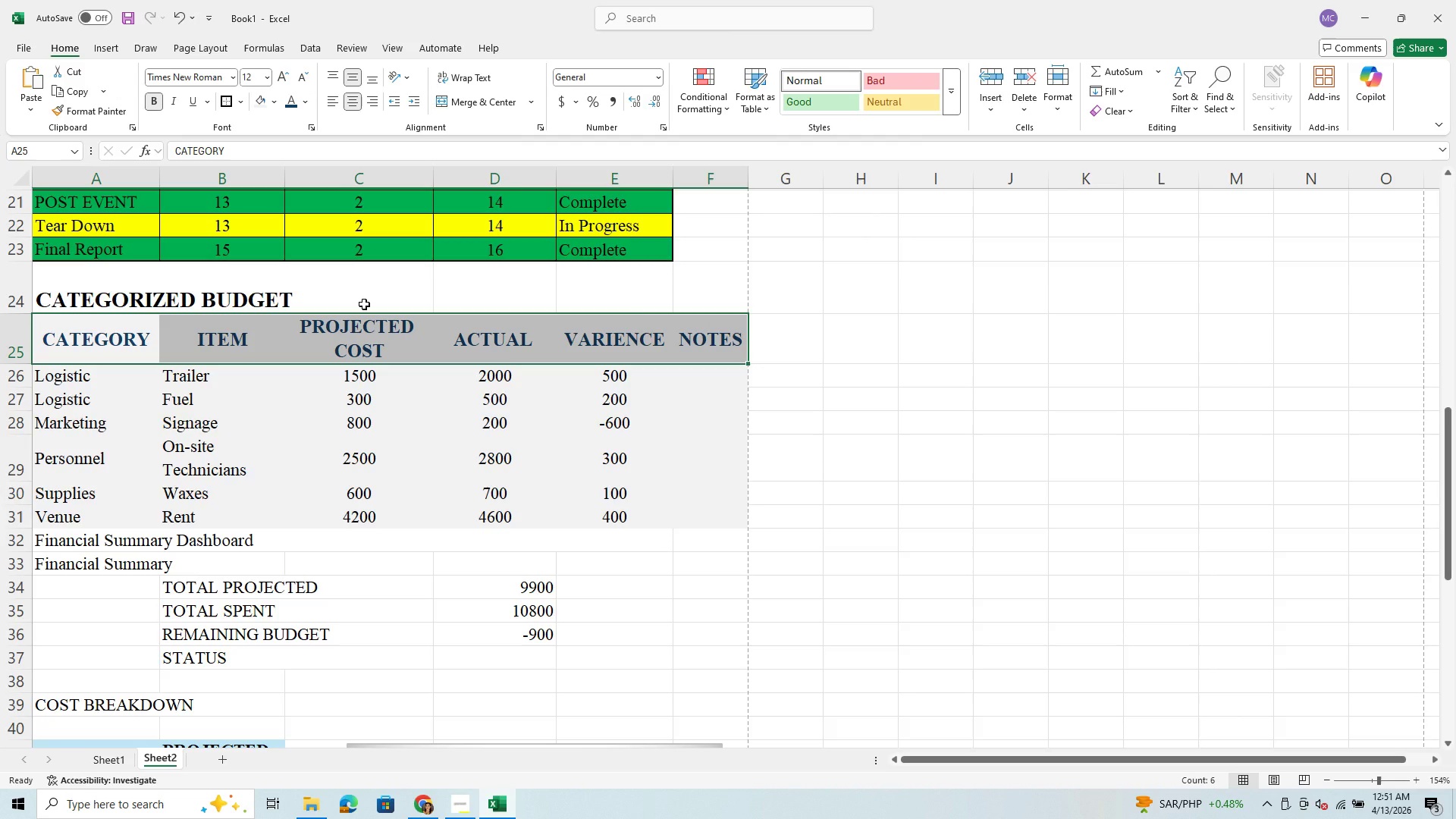 
left_click([304, 100])
 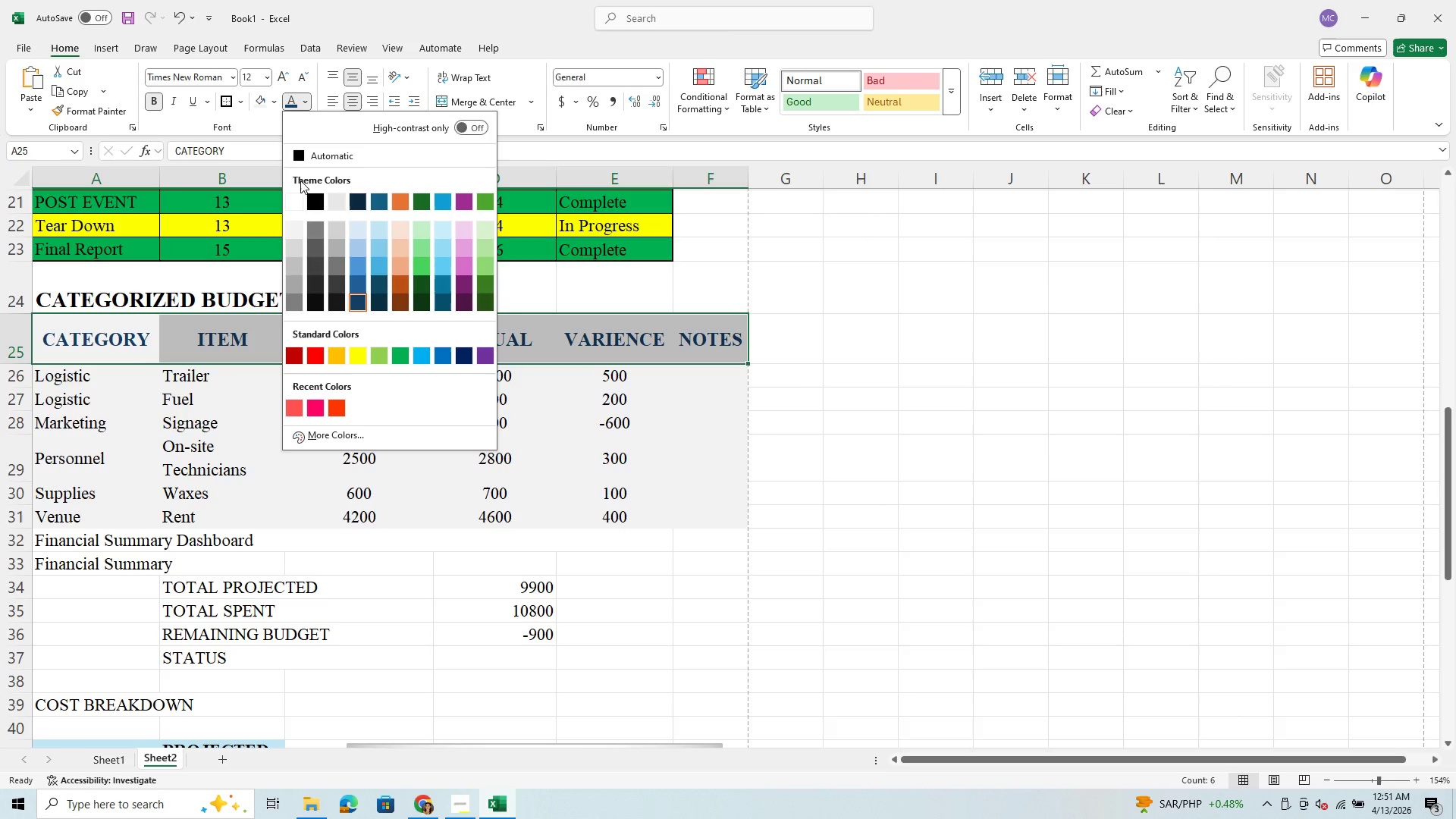 
left_click([297, 196])
 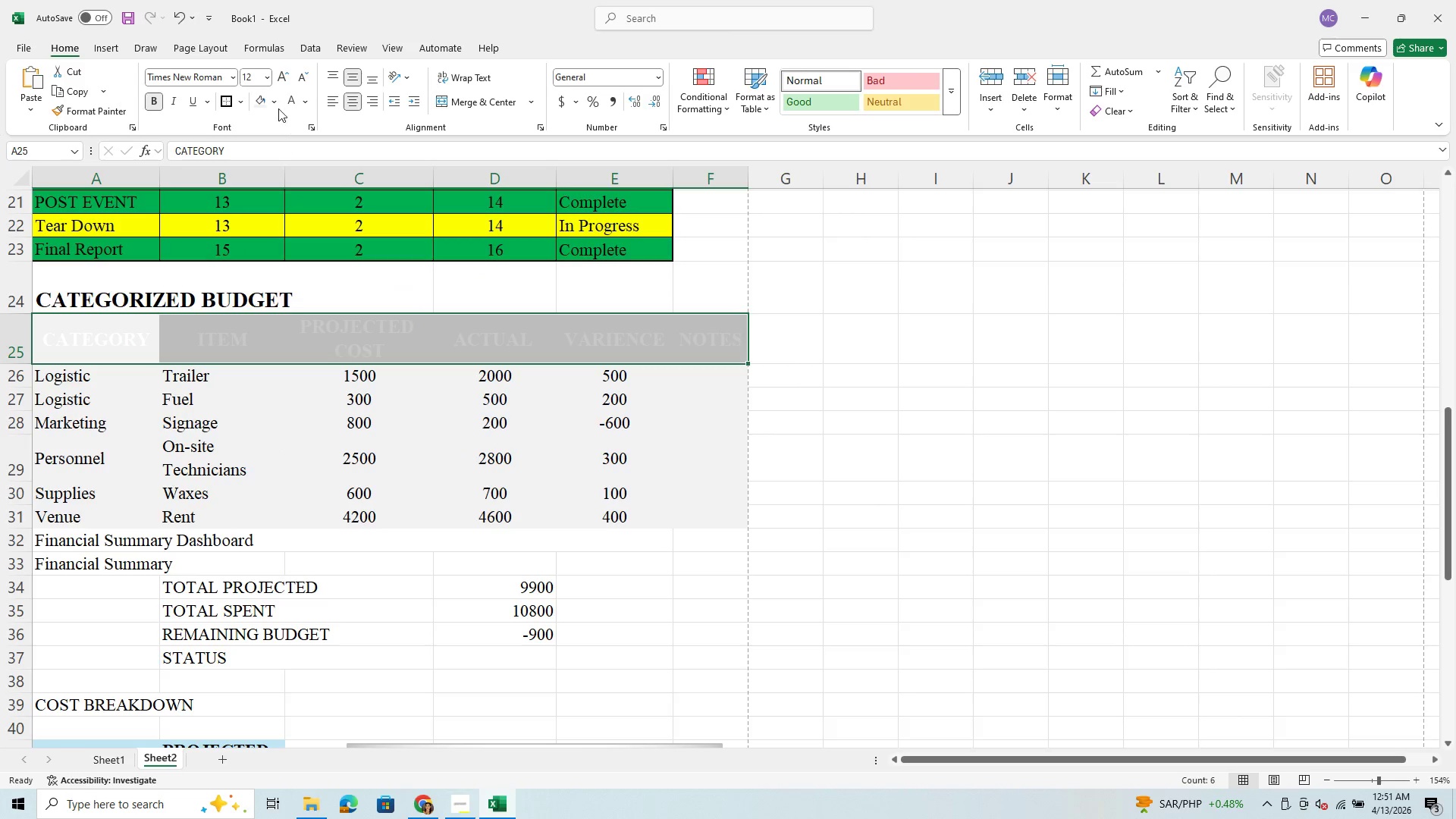 
left_click([275, 102])
 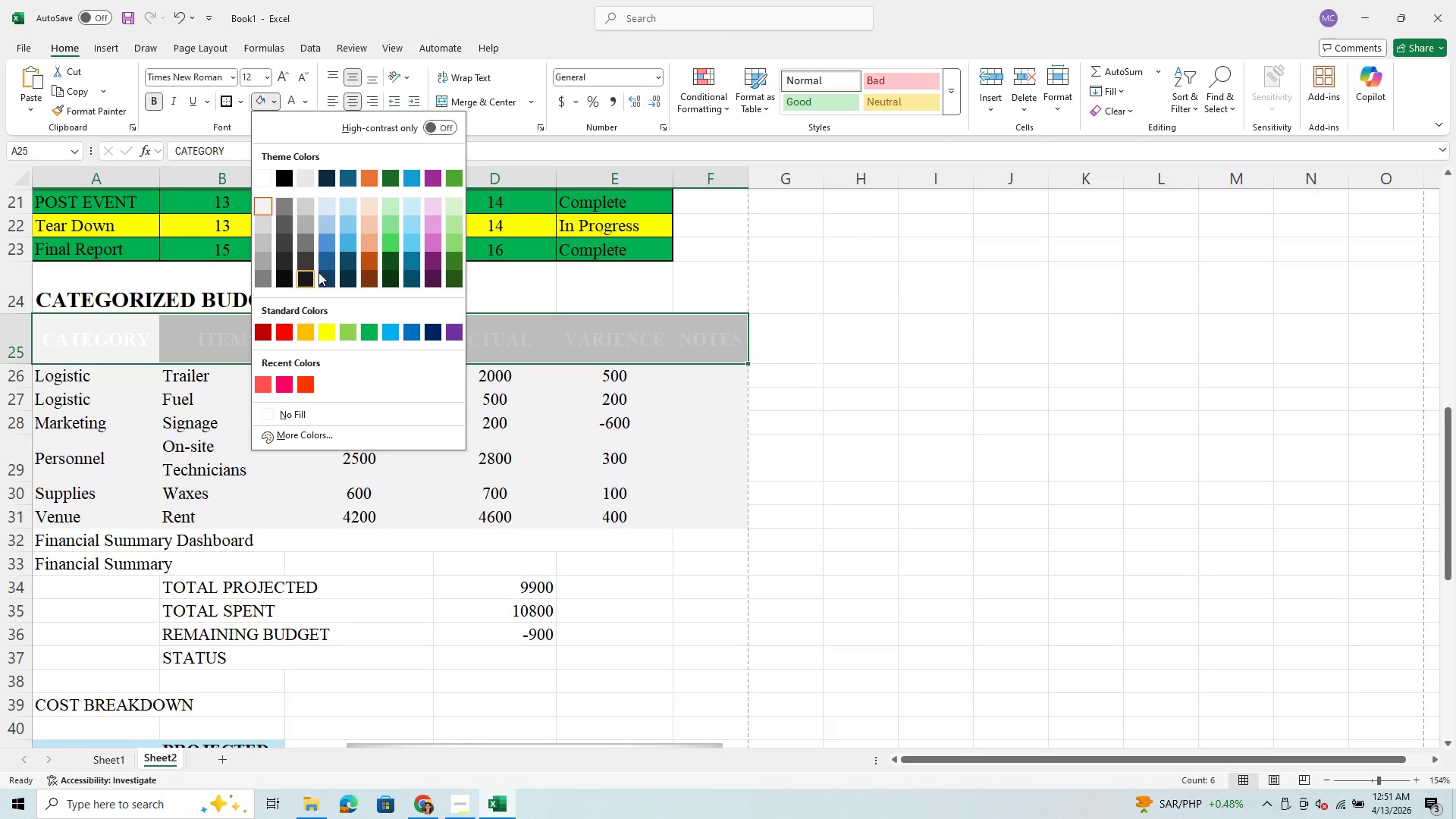 
left_click([323, 277])
 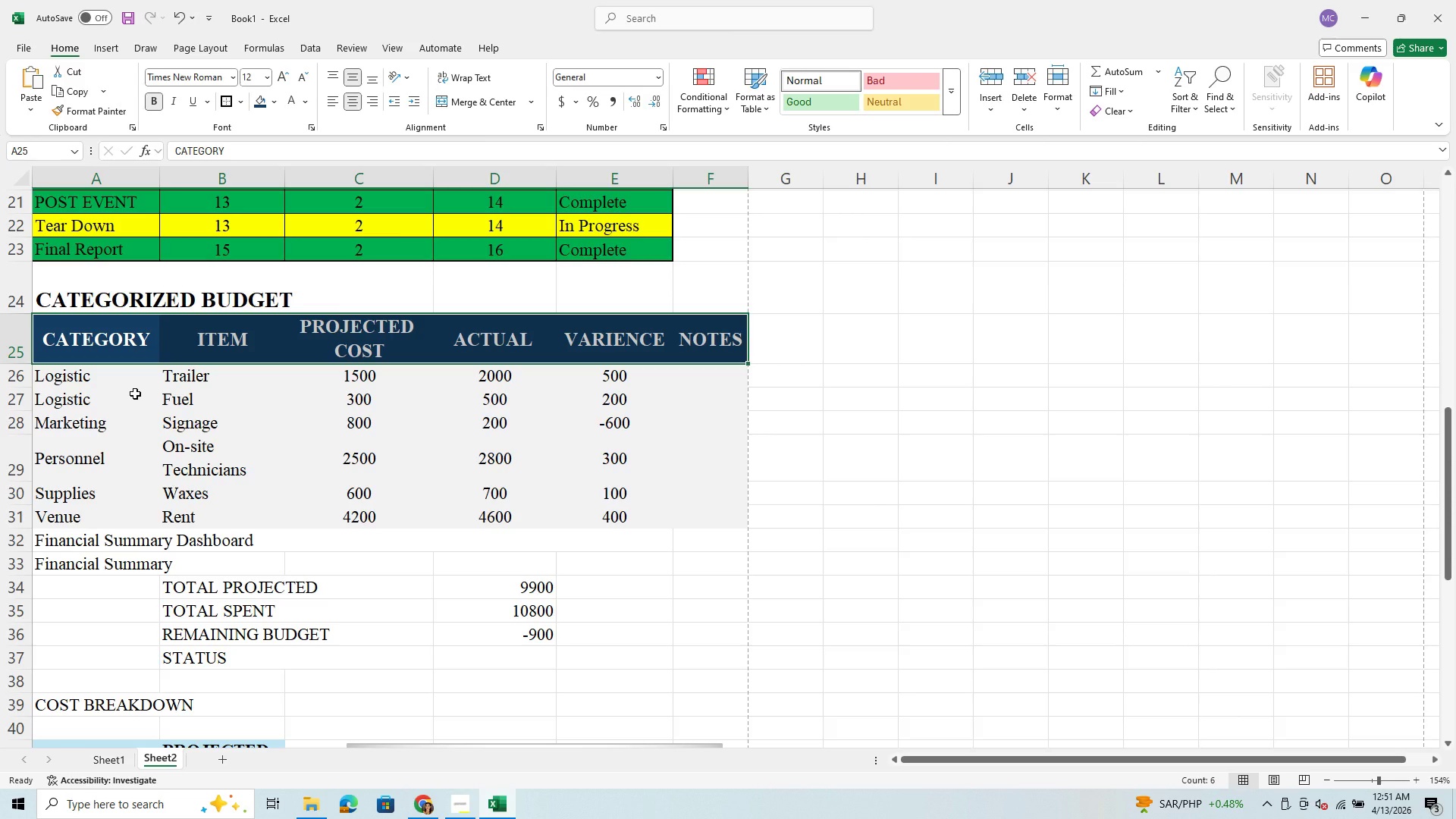 
wait(10.02)
 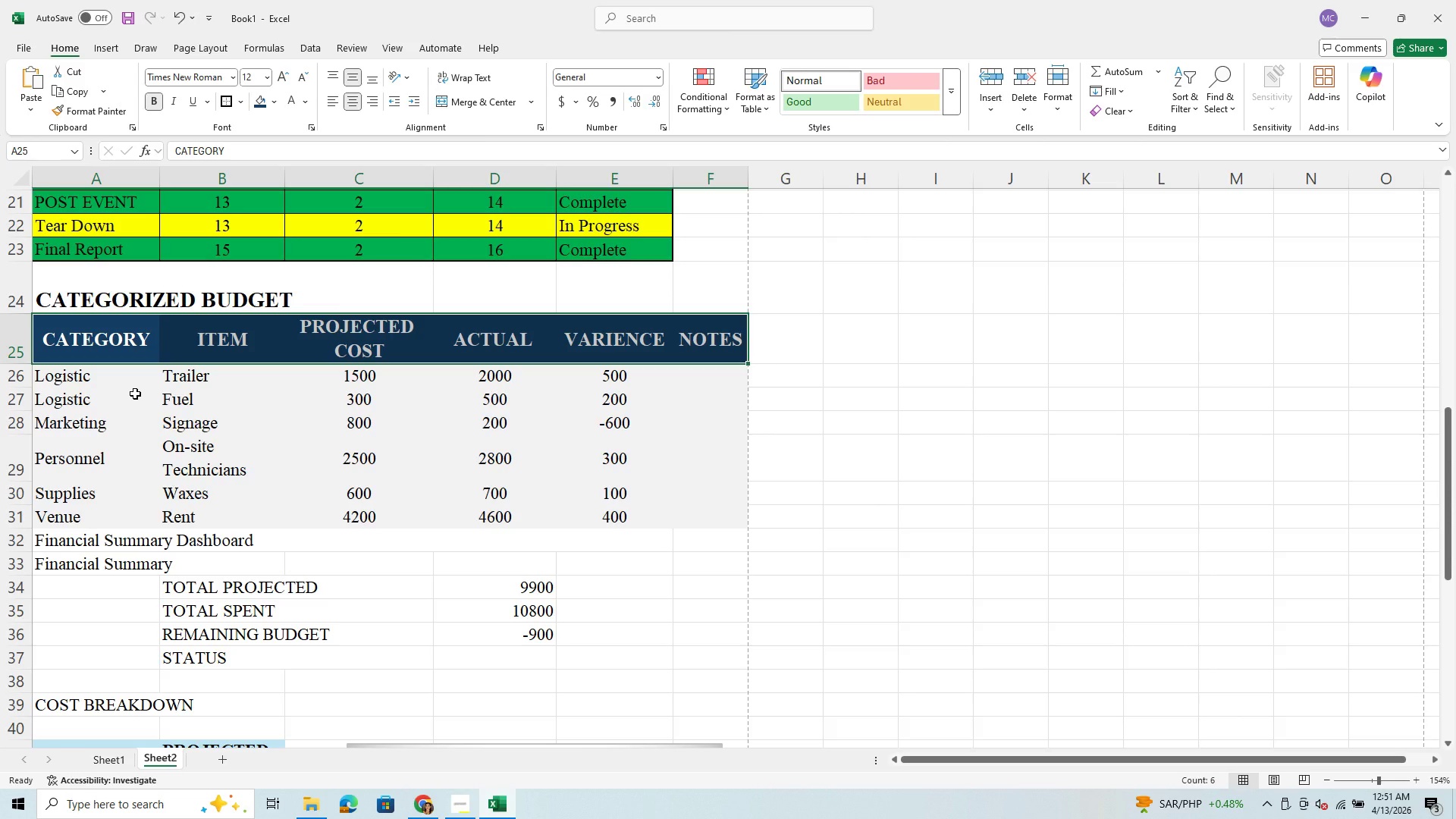 
left_click_drag(start_coordinate=[114, 370], to_coordinate=[77, 522])
 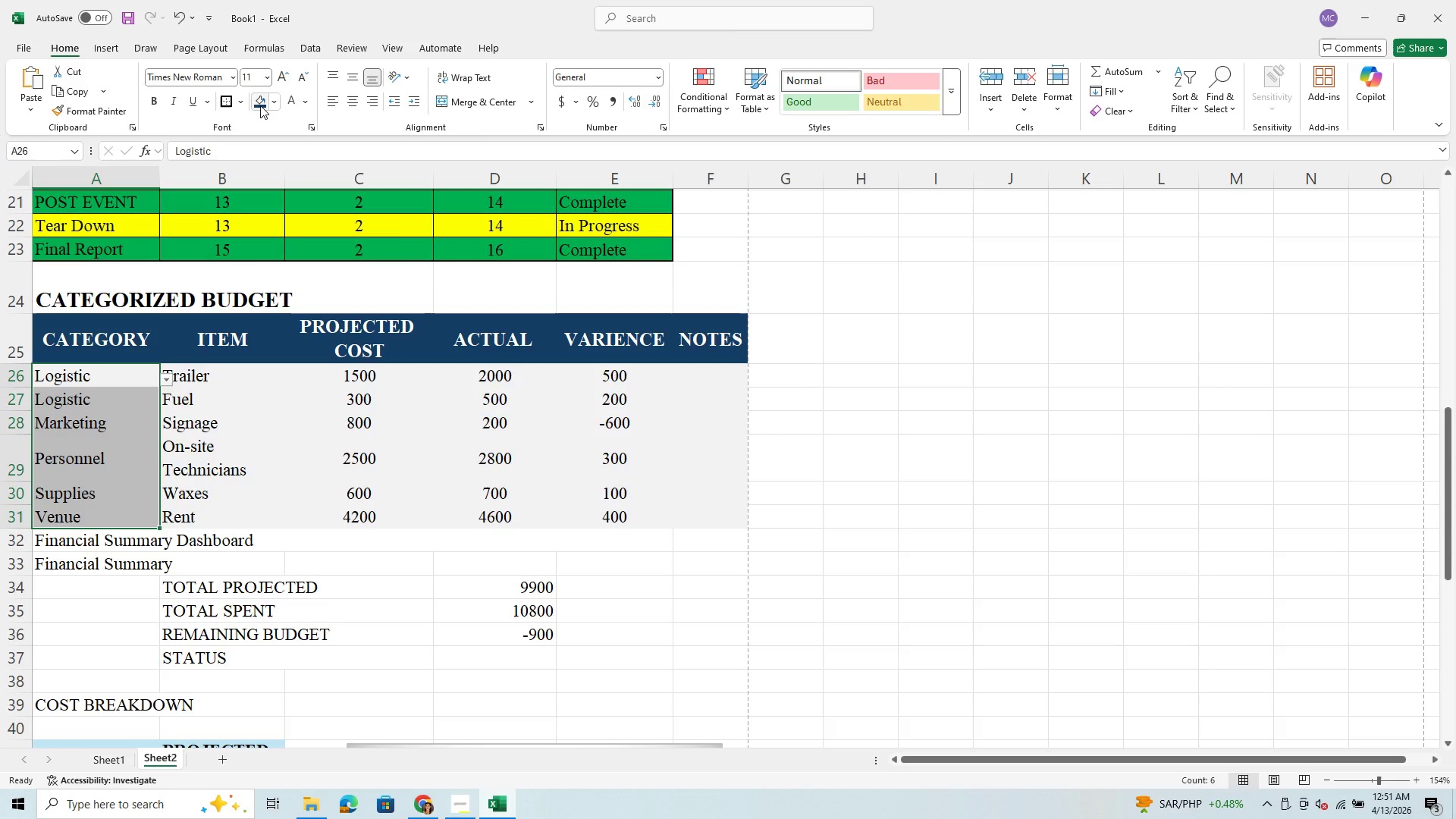 
left_click([278, 99])
 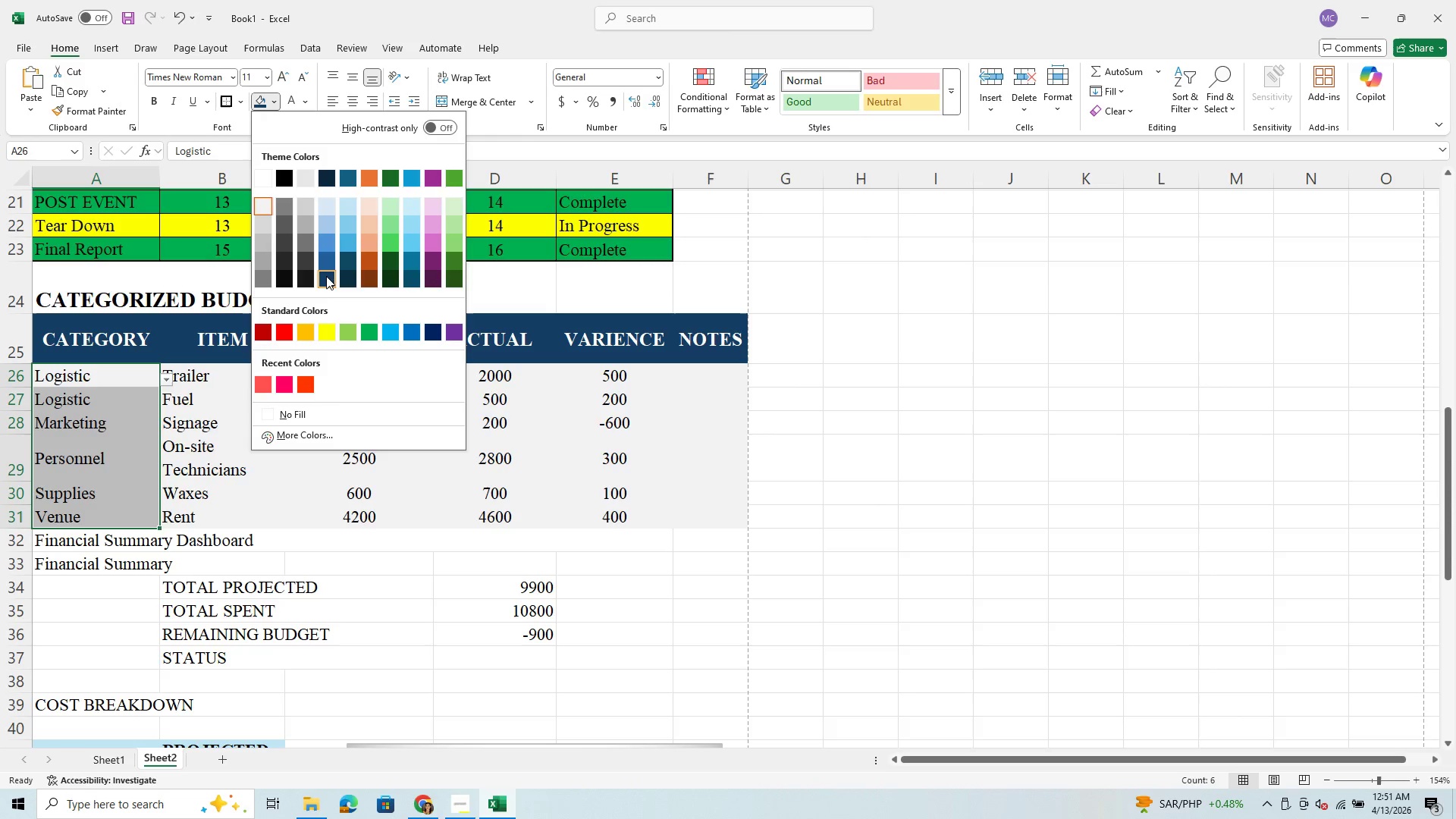 
left_click([328, 264])
 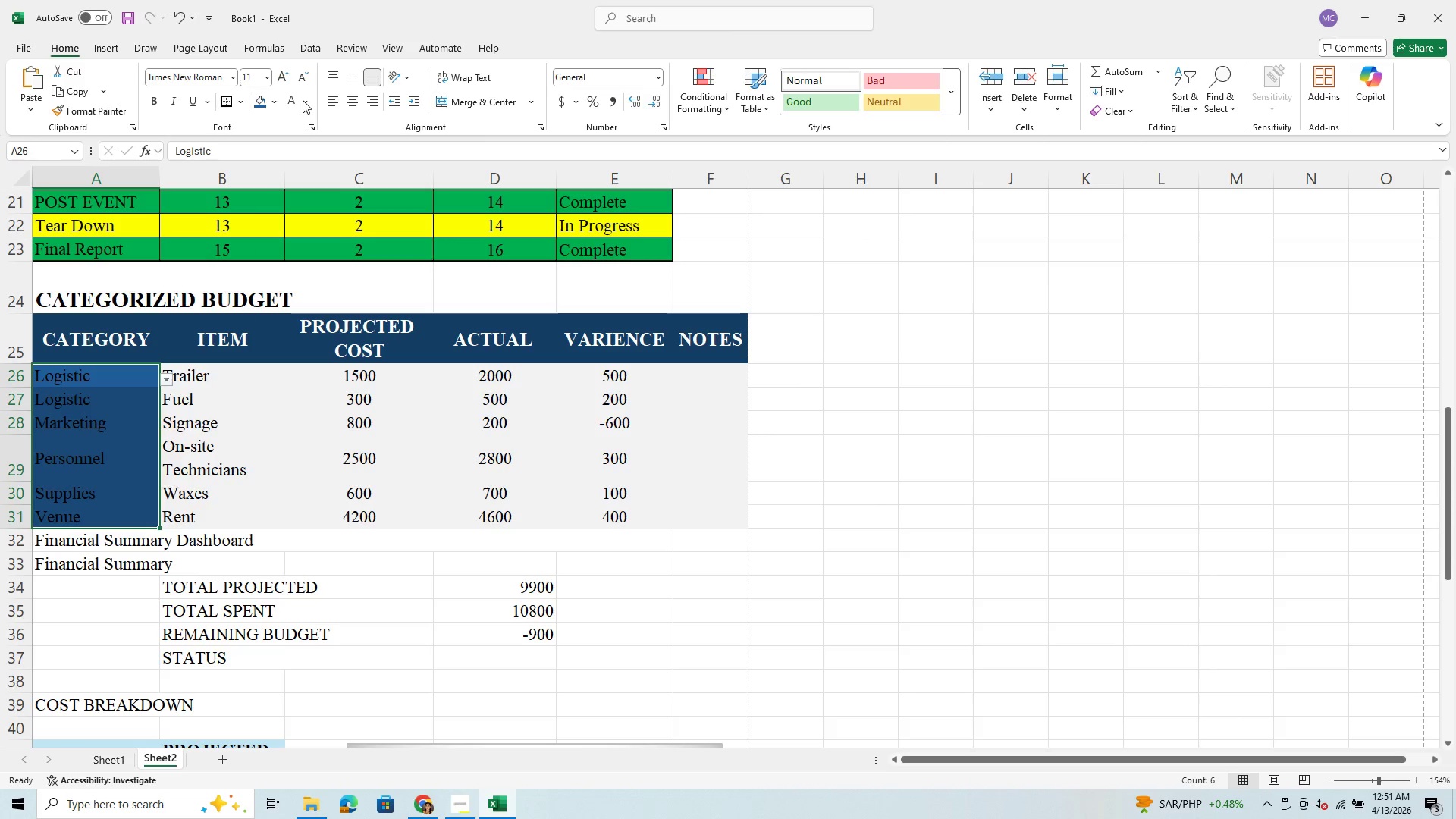 
left_click([289, 105])
 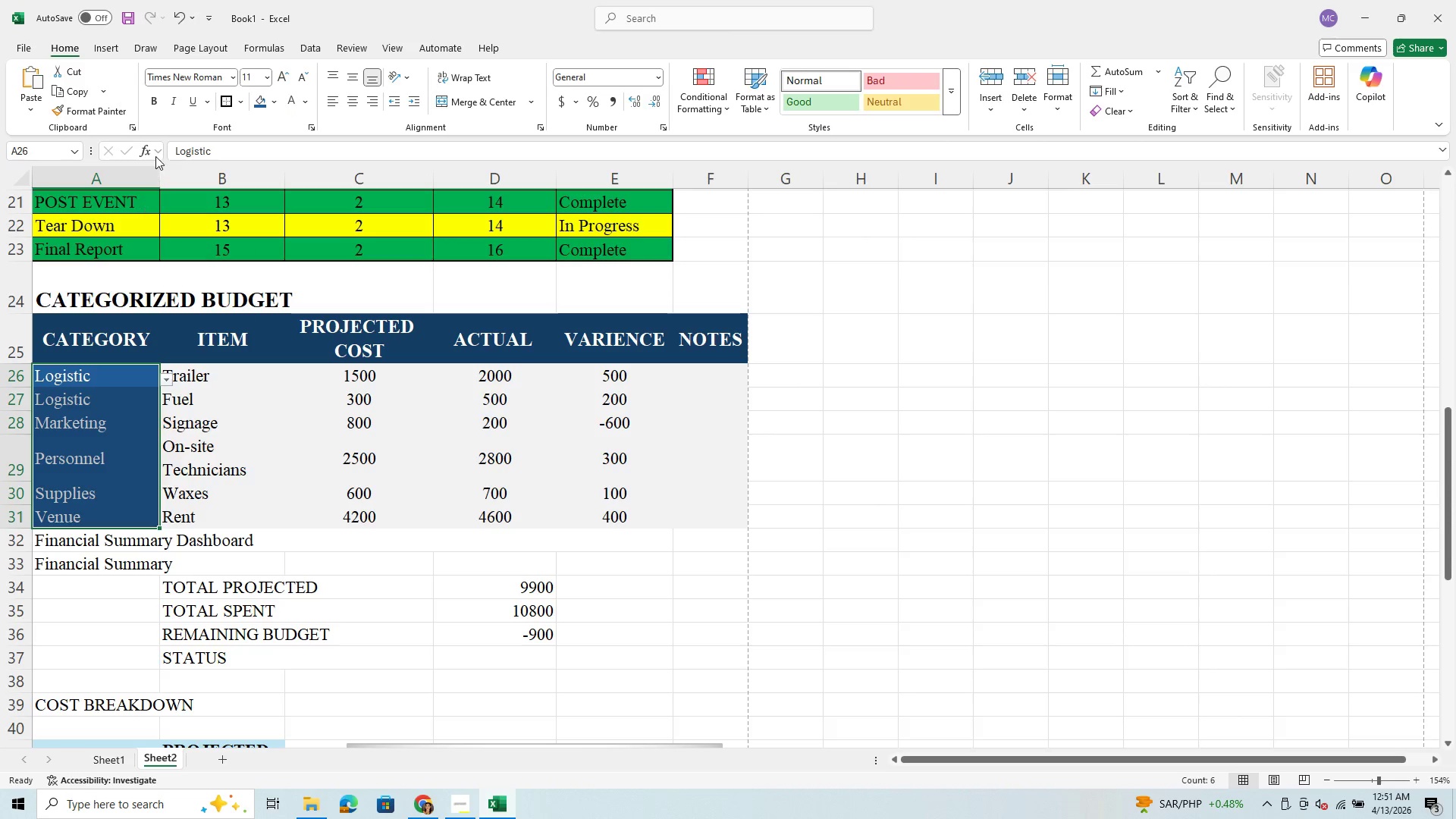 
left_click([152, 107])
 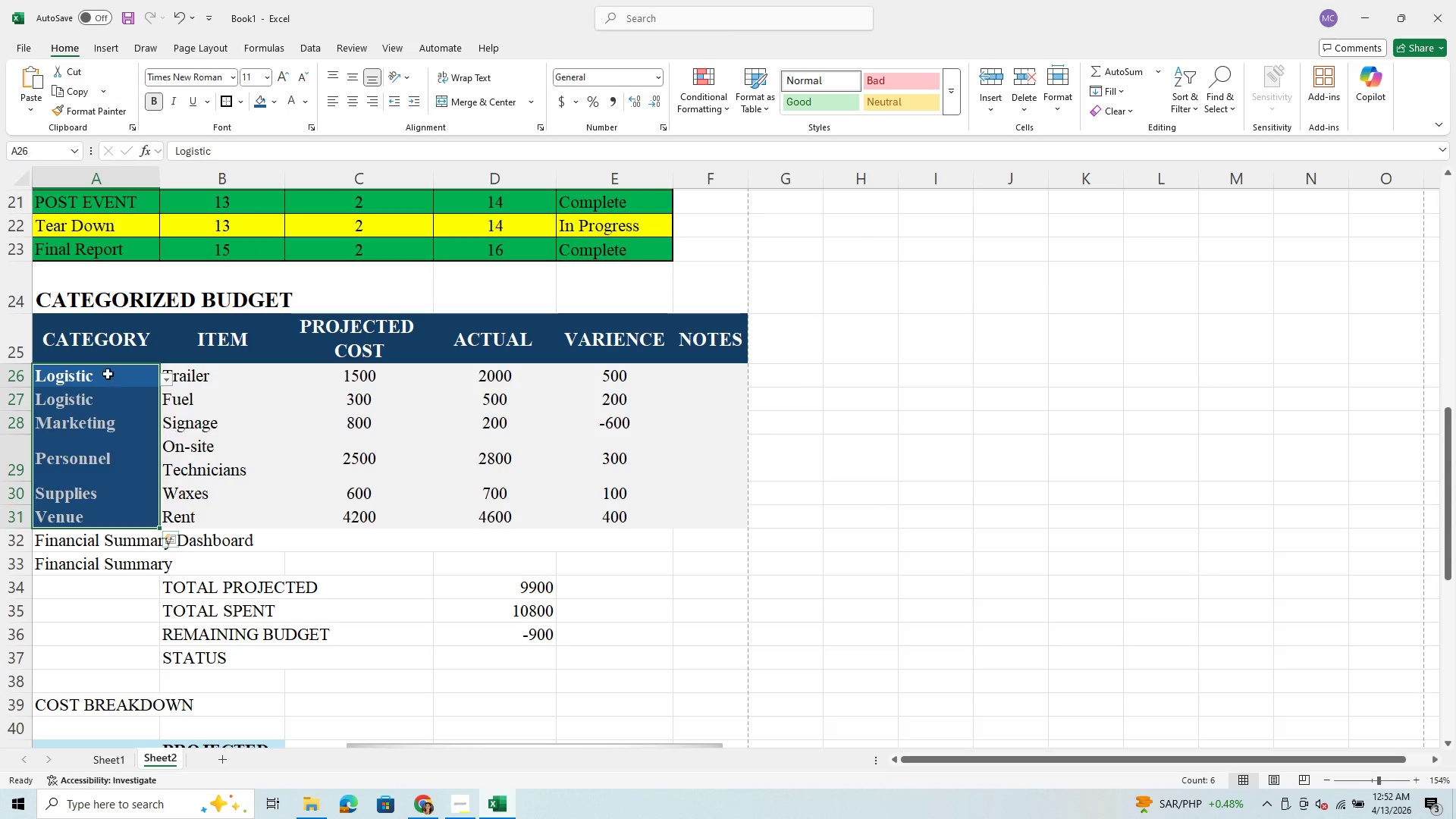 
left_click_drag(start_coordinate=[73, 319], to_coordinate=[715, 511])
 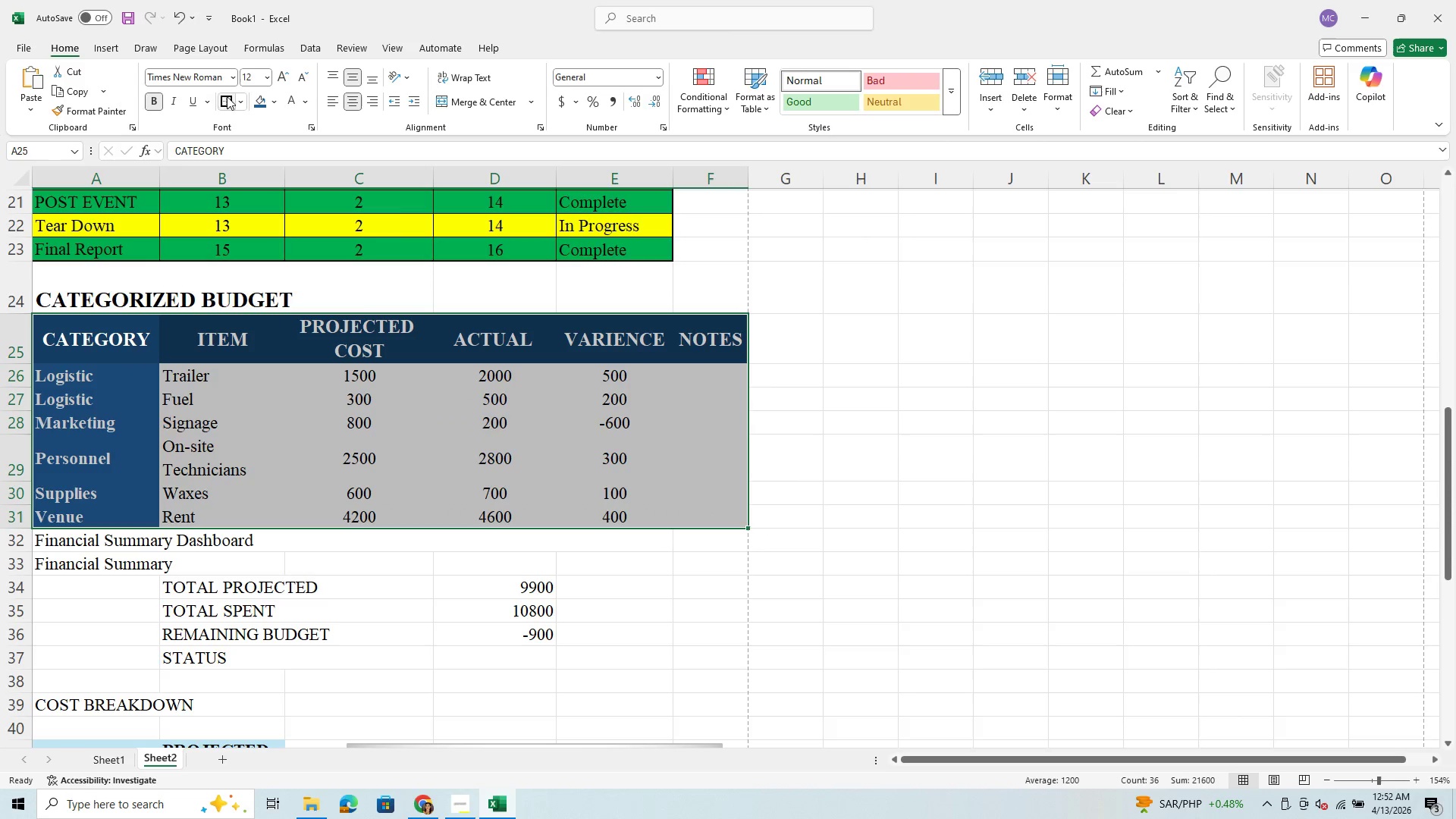 
left_click([240, 102])
 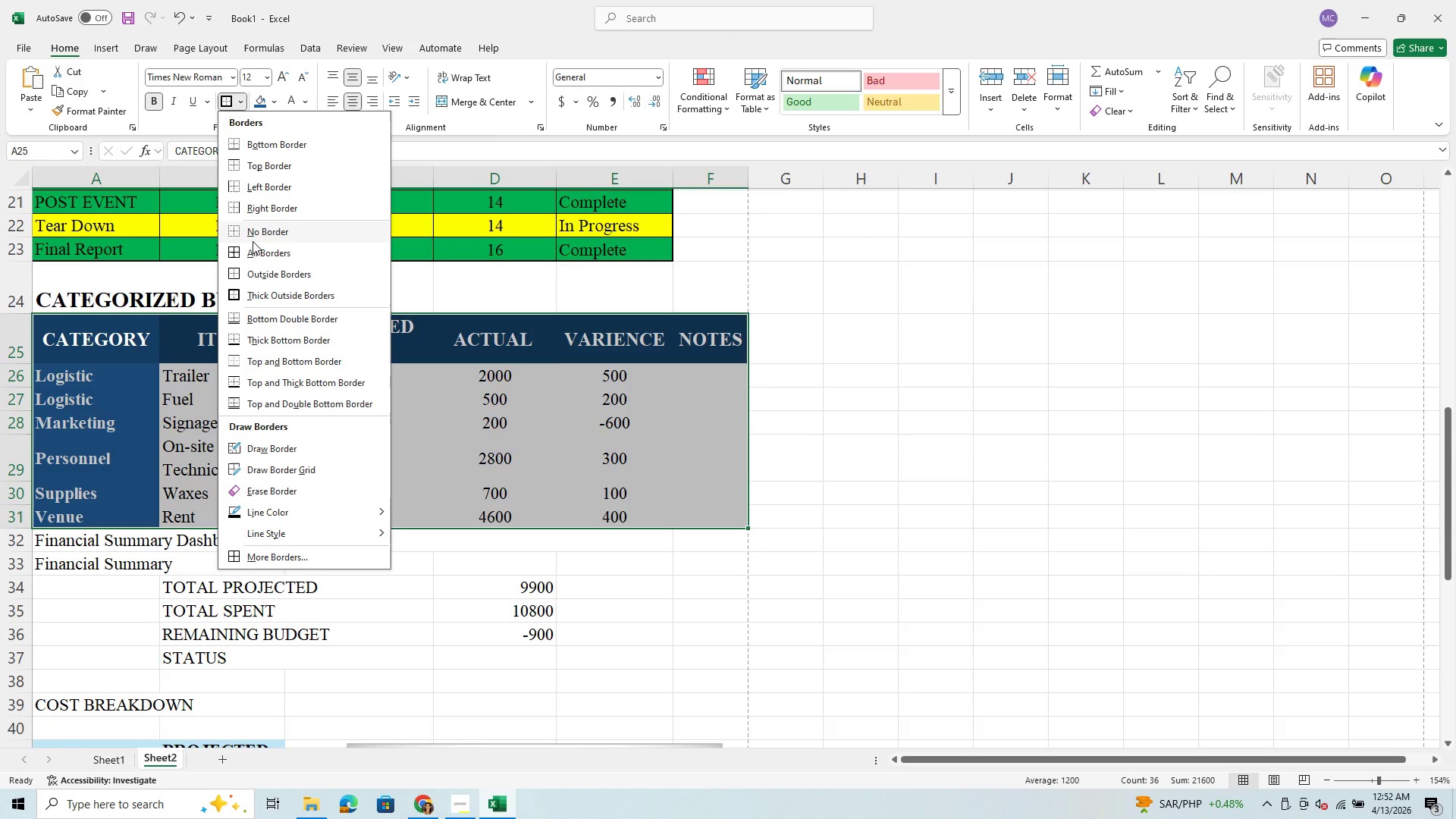 
left_click([255, 253])
 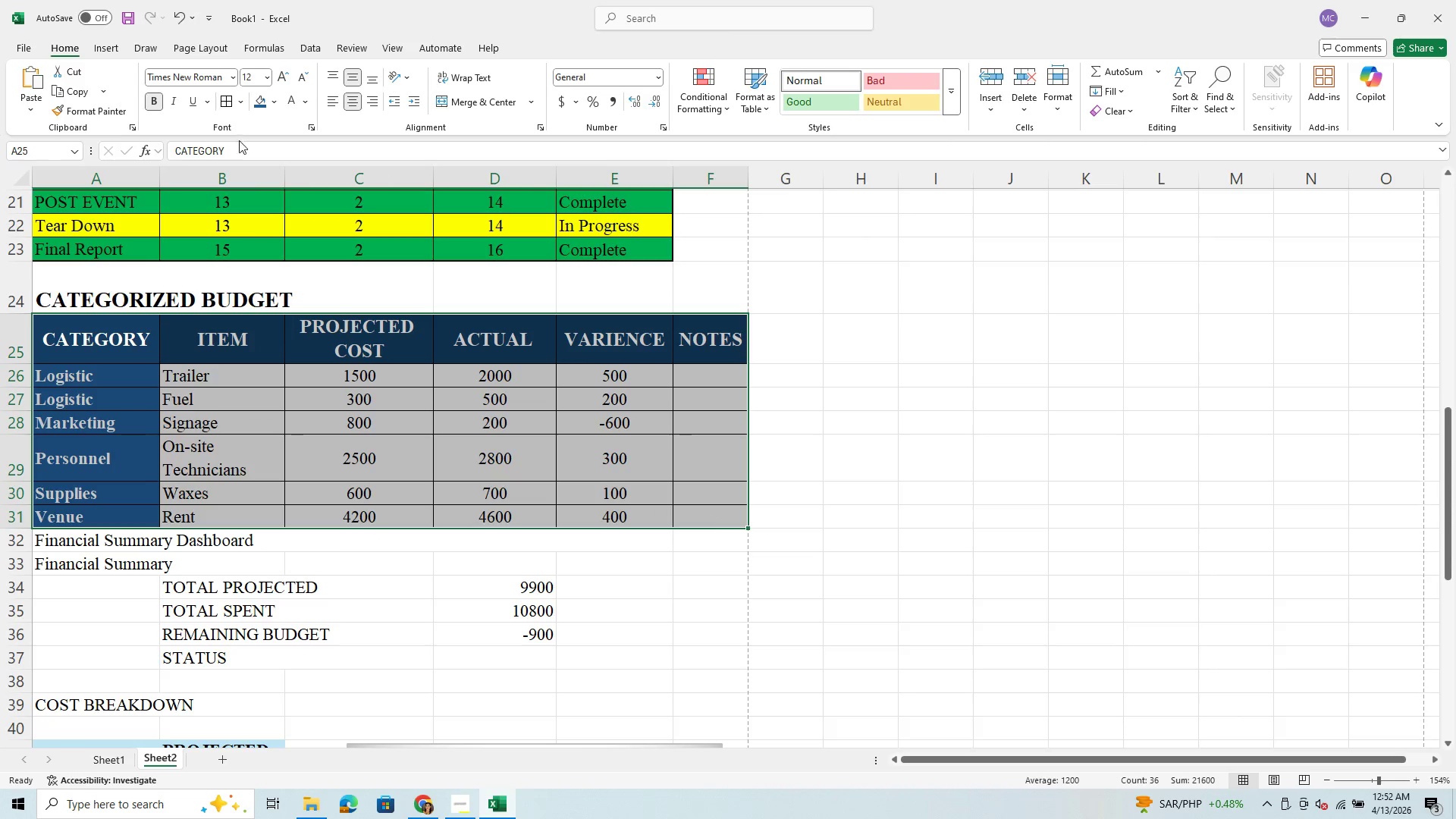 
left_click([240, 100])
 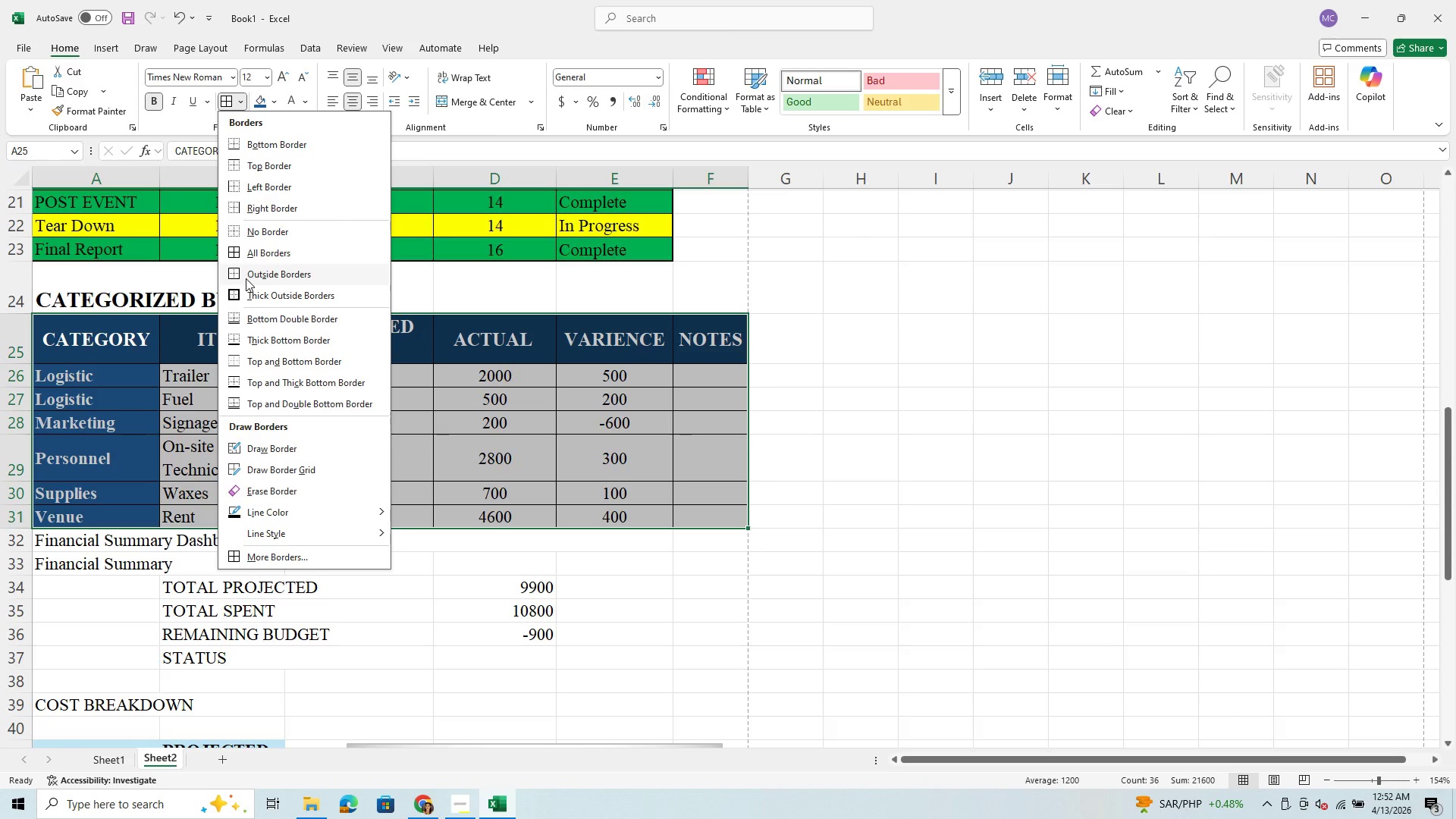 
left_click([249, 294])
 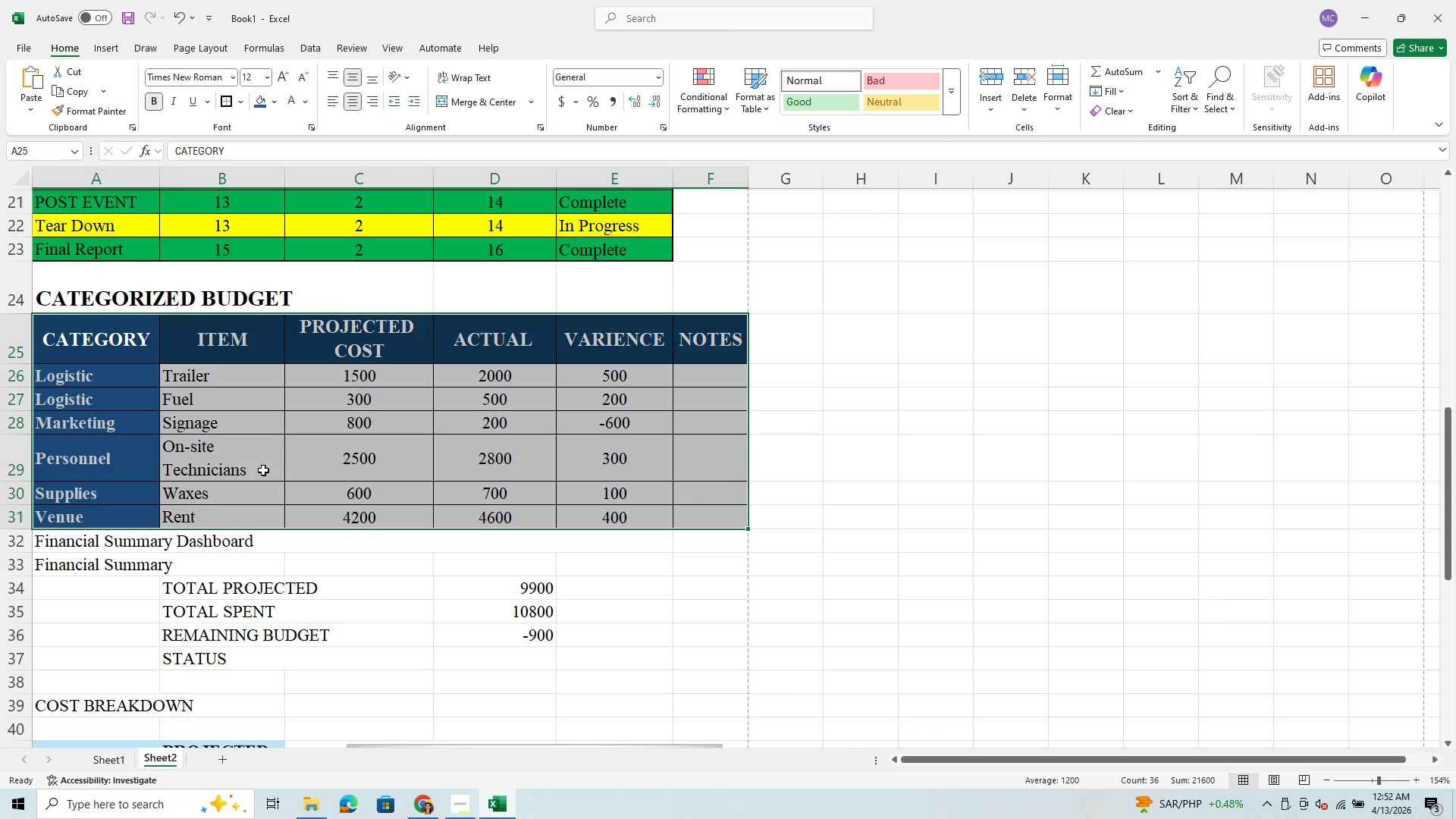 
scroll: coordinate [241, 470], scroll_direction: down, amount: 2.0
 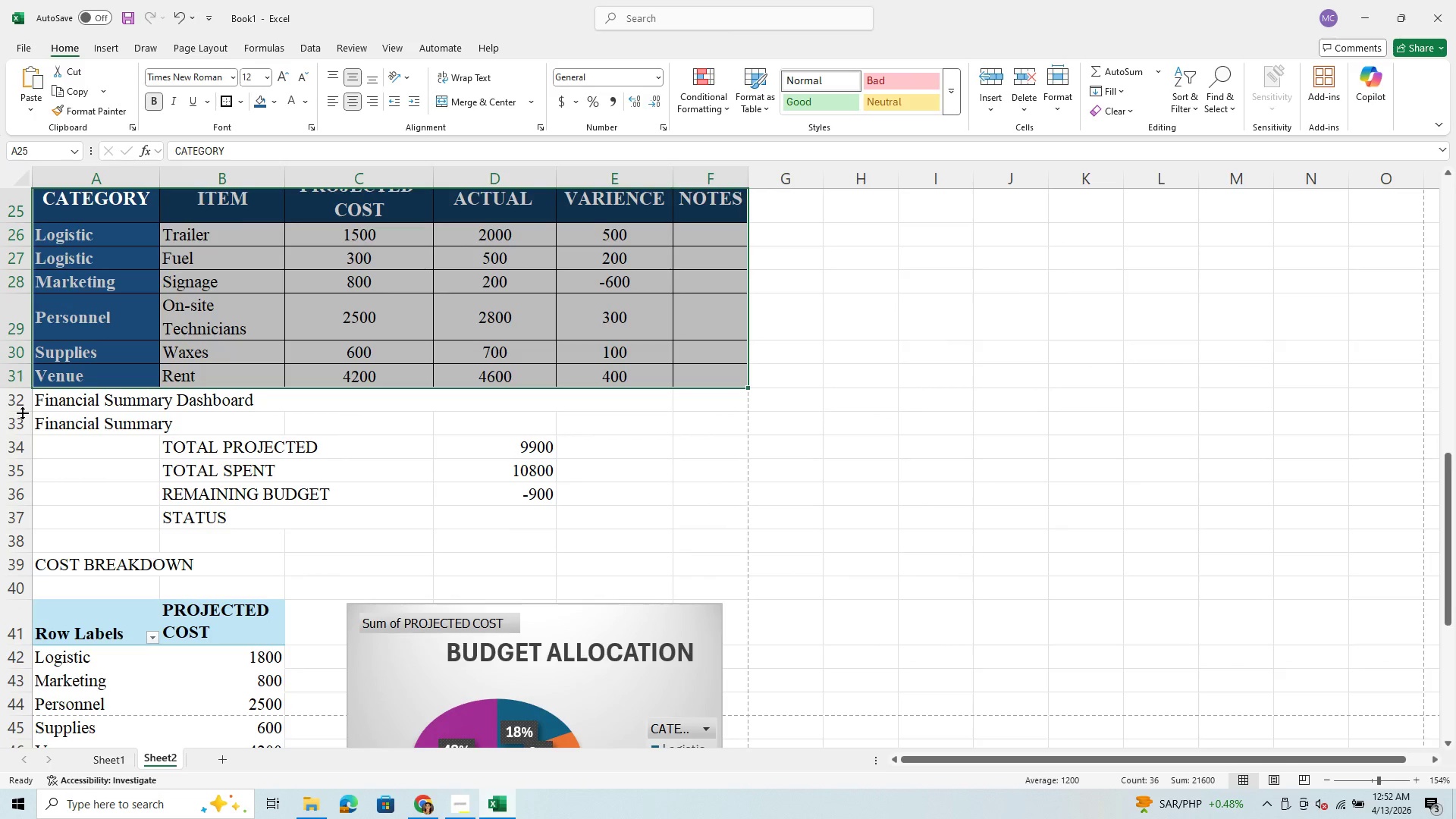 
left_click_drag(start_coordinate=[23, 410], to_coordinate=[32, 440])
 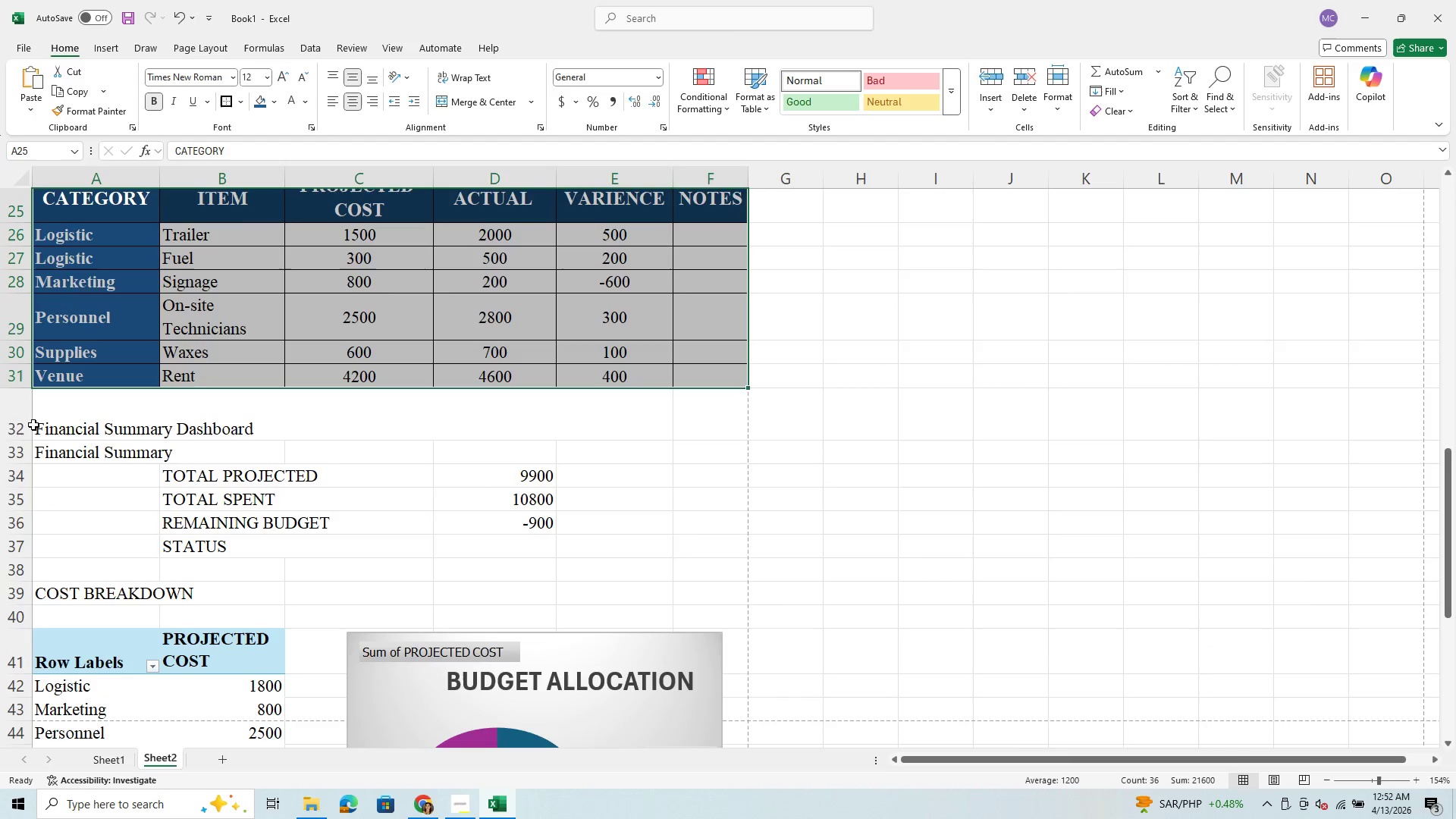 
left_click([27, 421])
 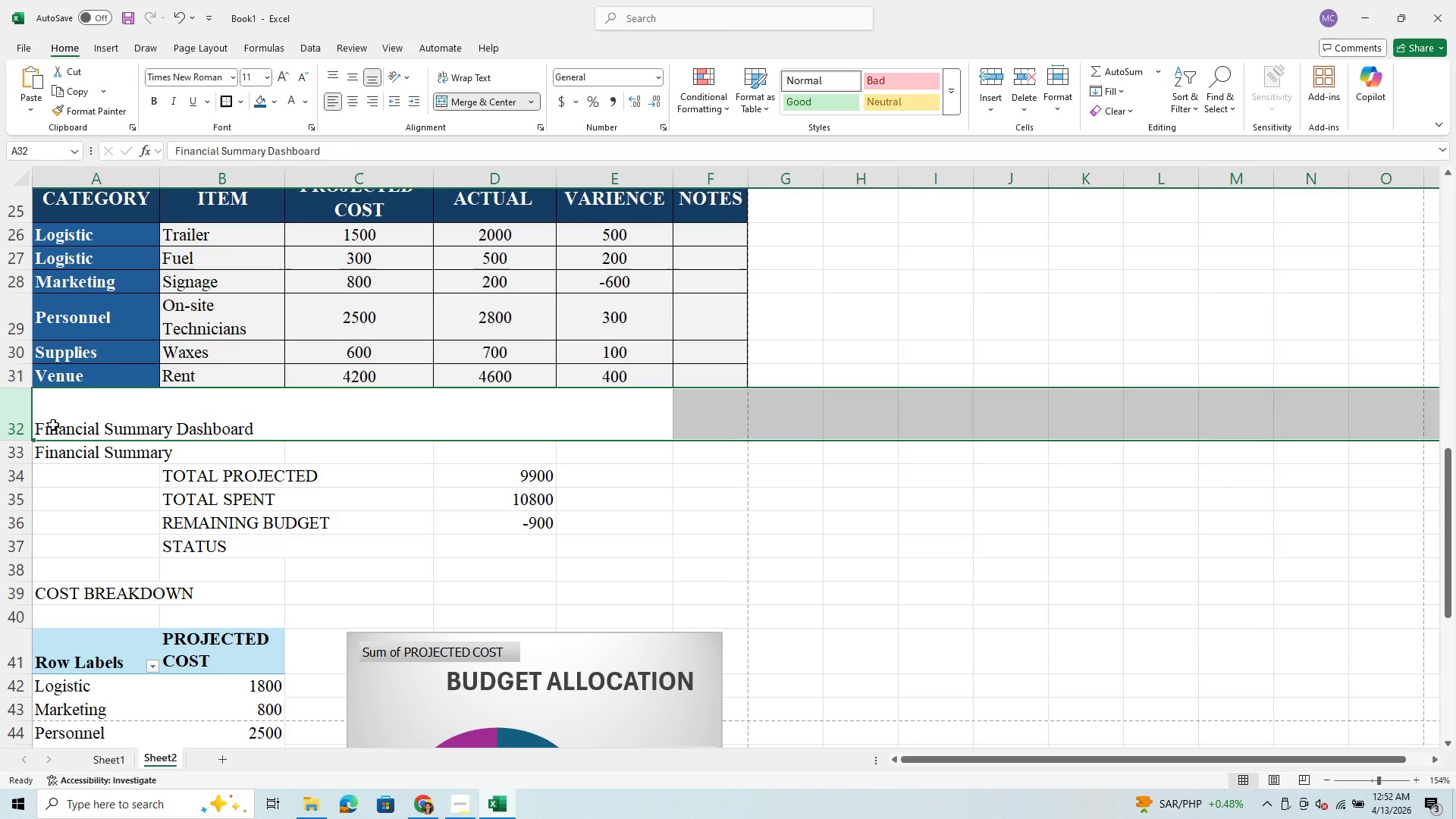 
left_click([133, 446])
 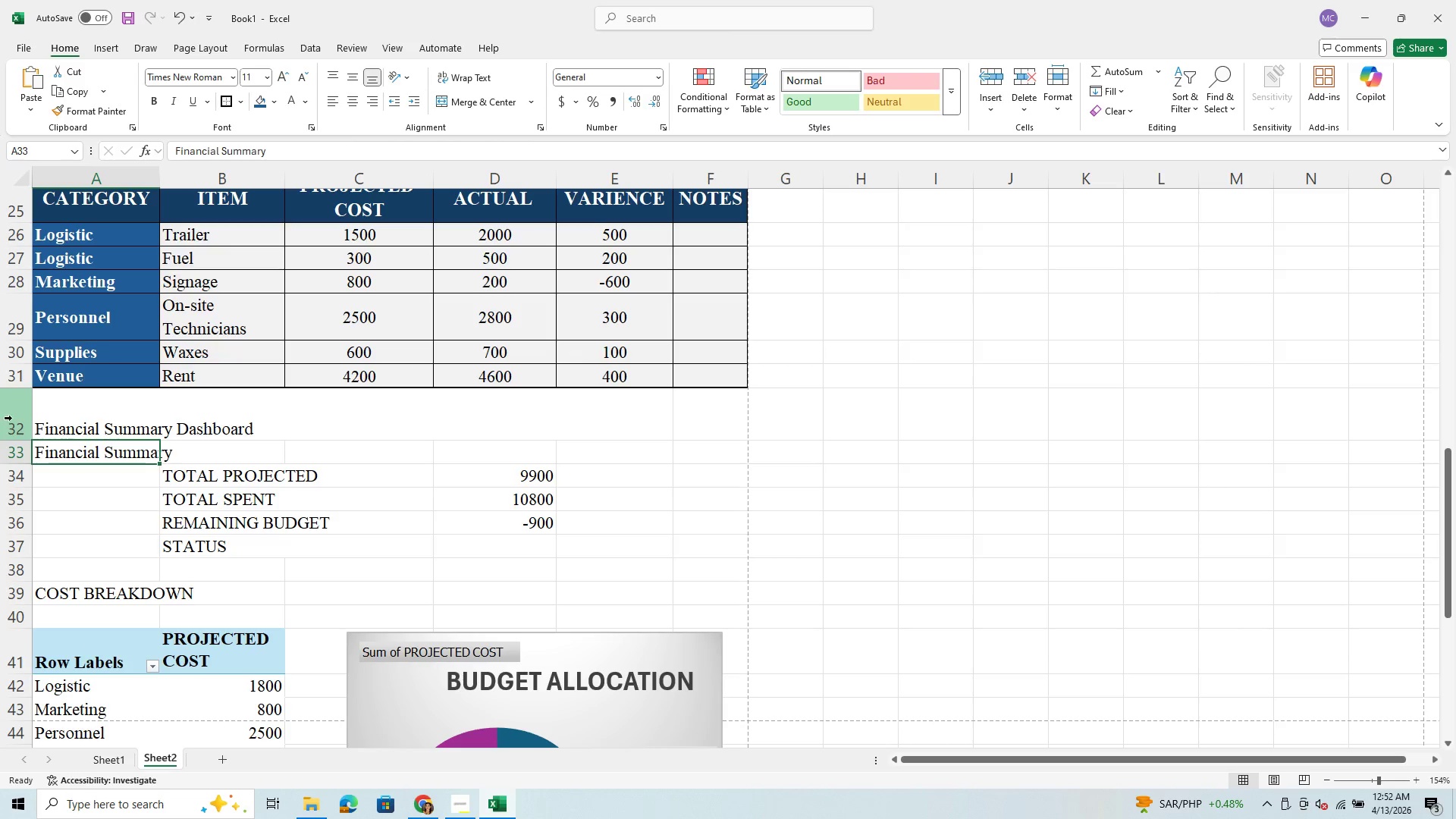 
left_click([22, 417])
 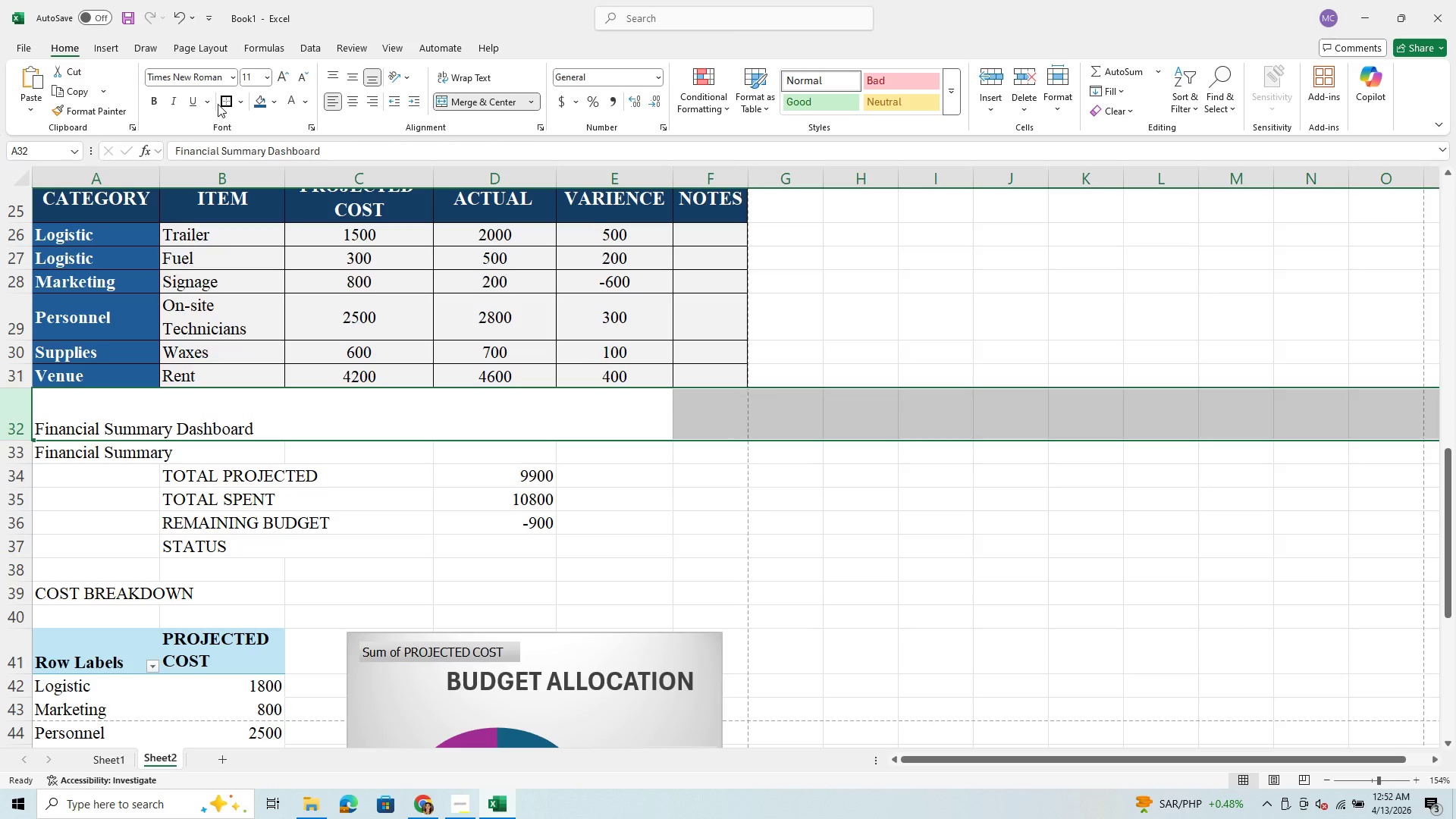 
mouse_move([280, 87])
 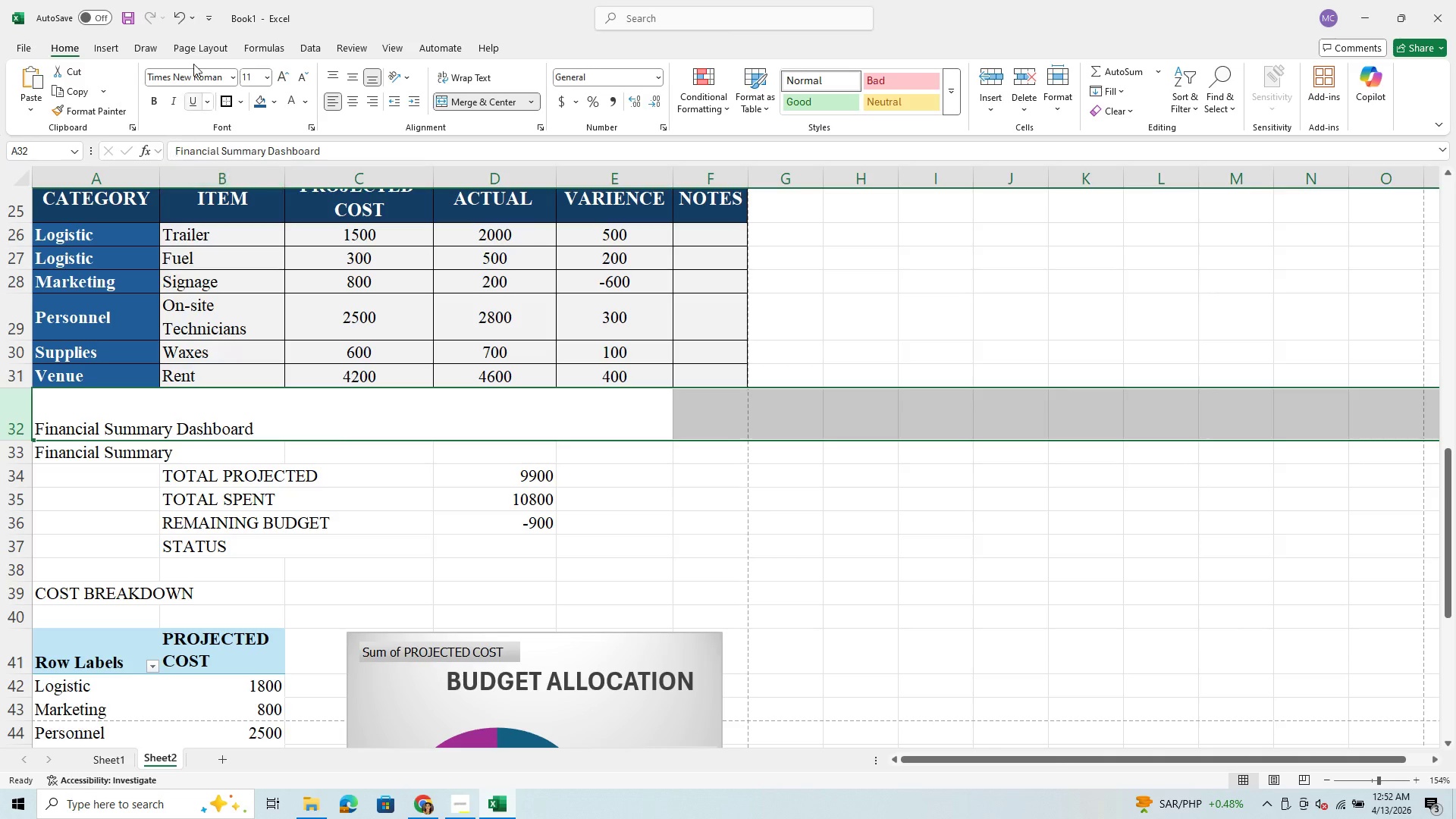 
left_click([266, 80])
 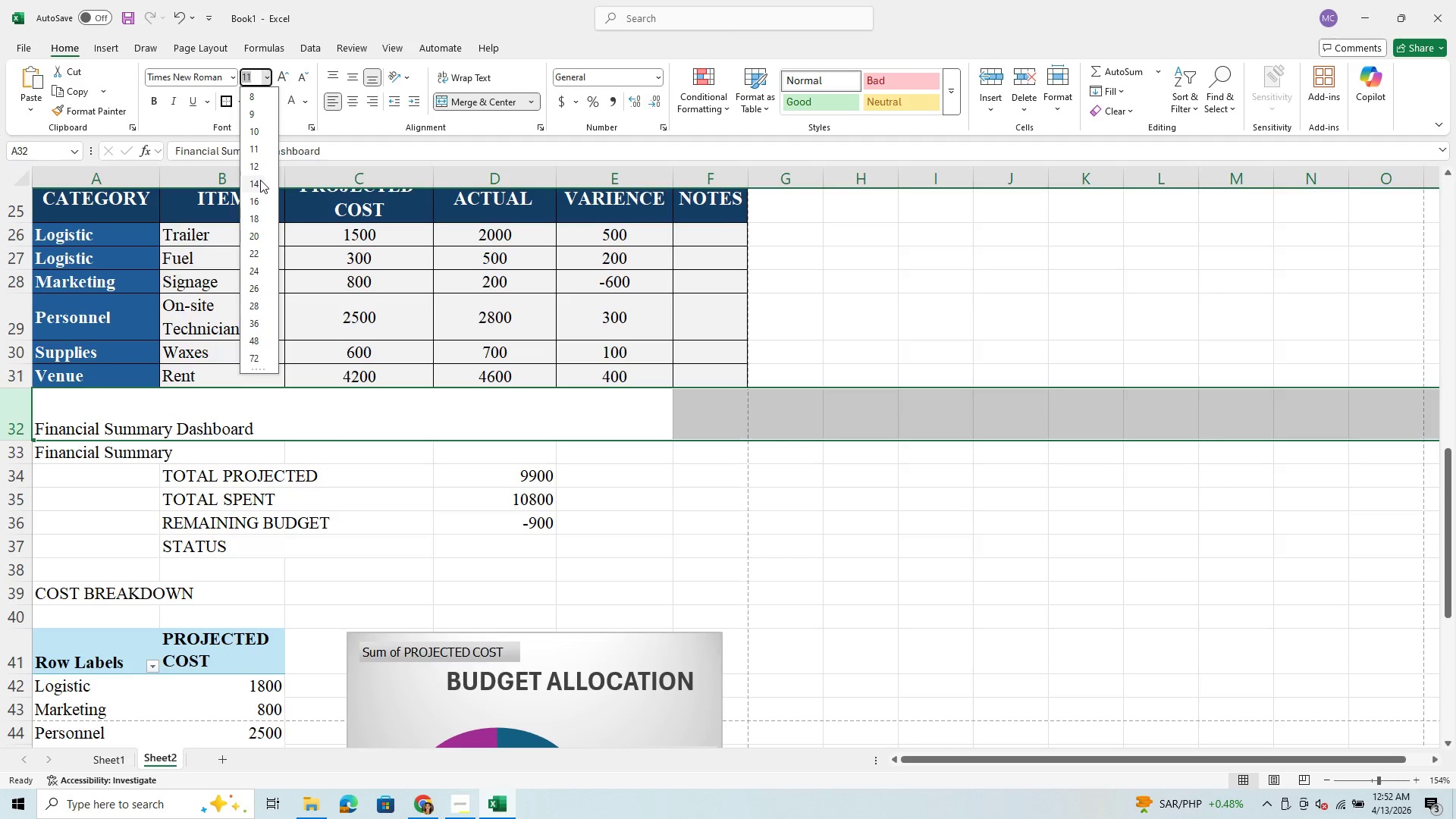 
left_click([261, 186])
 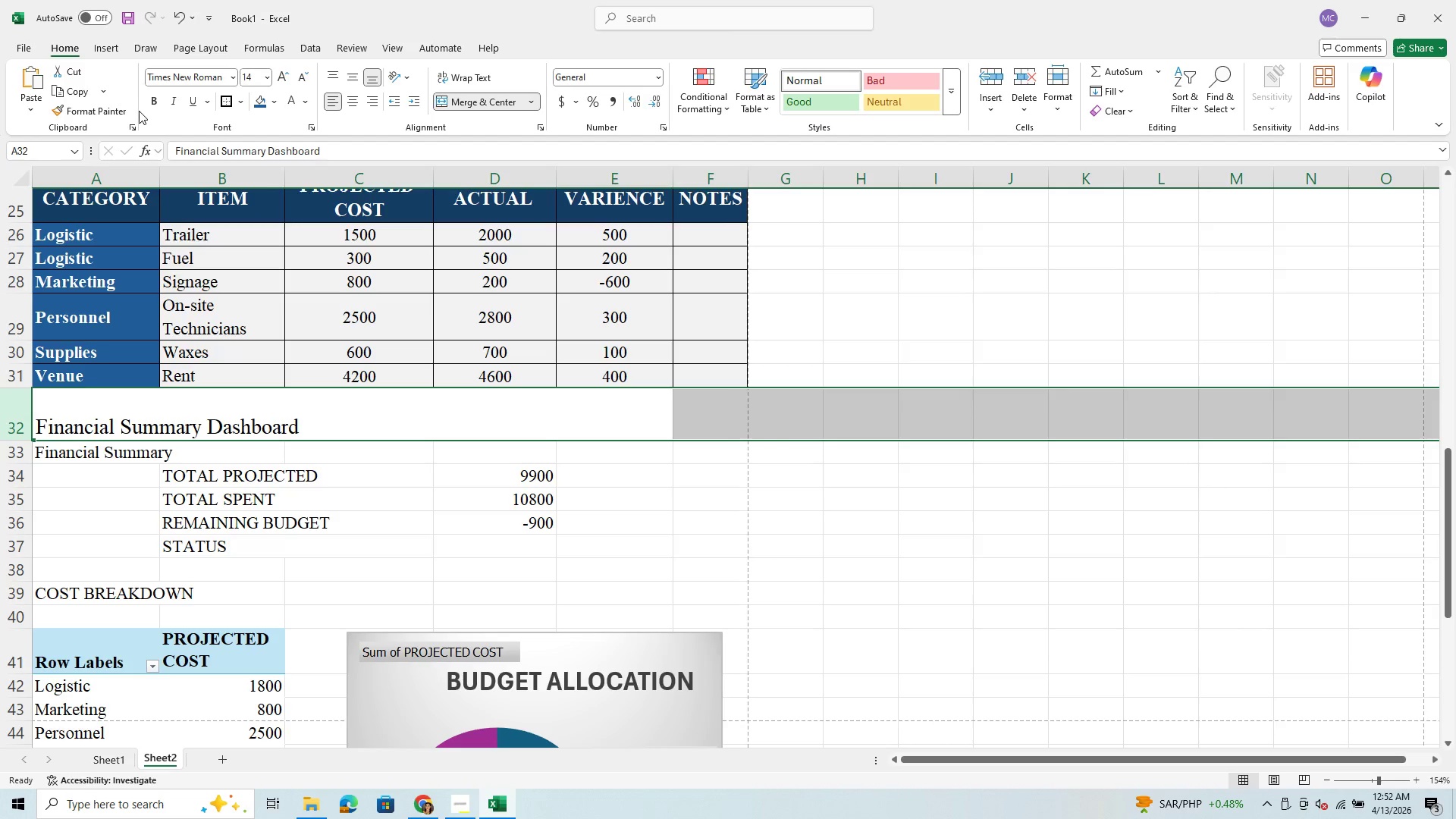 
left_click([153, 102])
 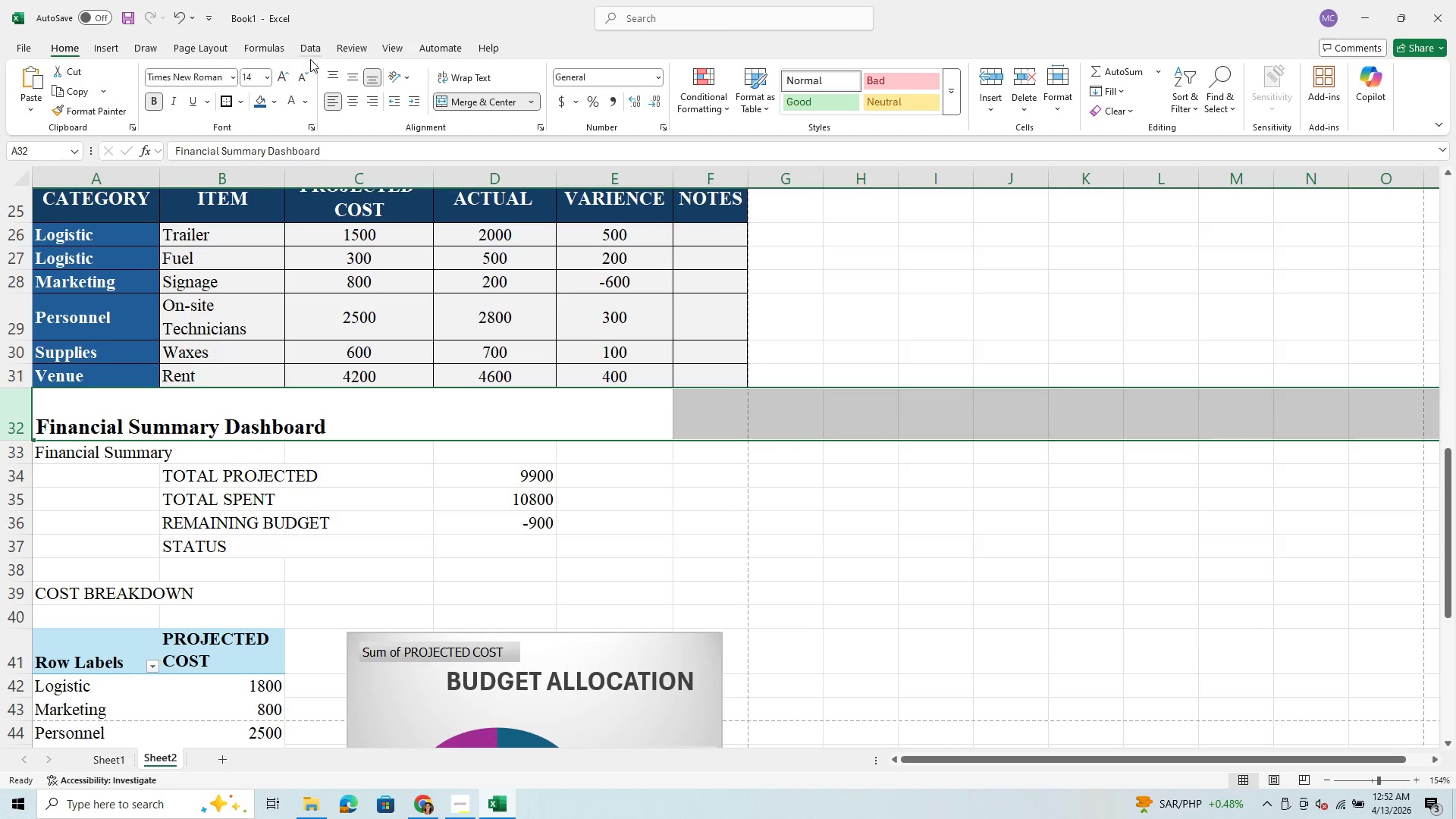 
left_click([336, 69])
 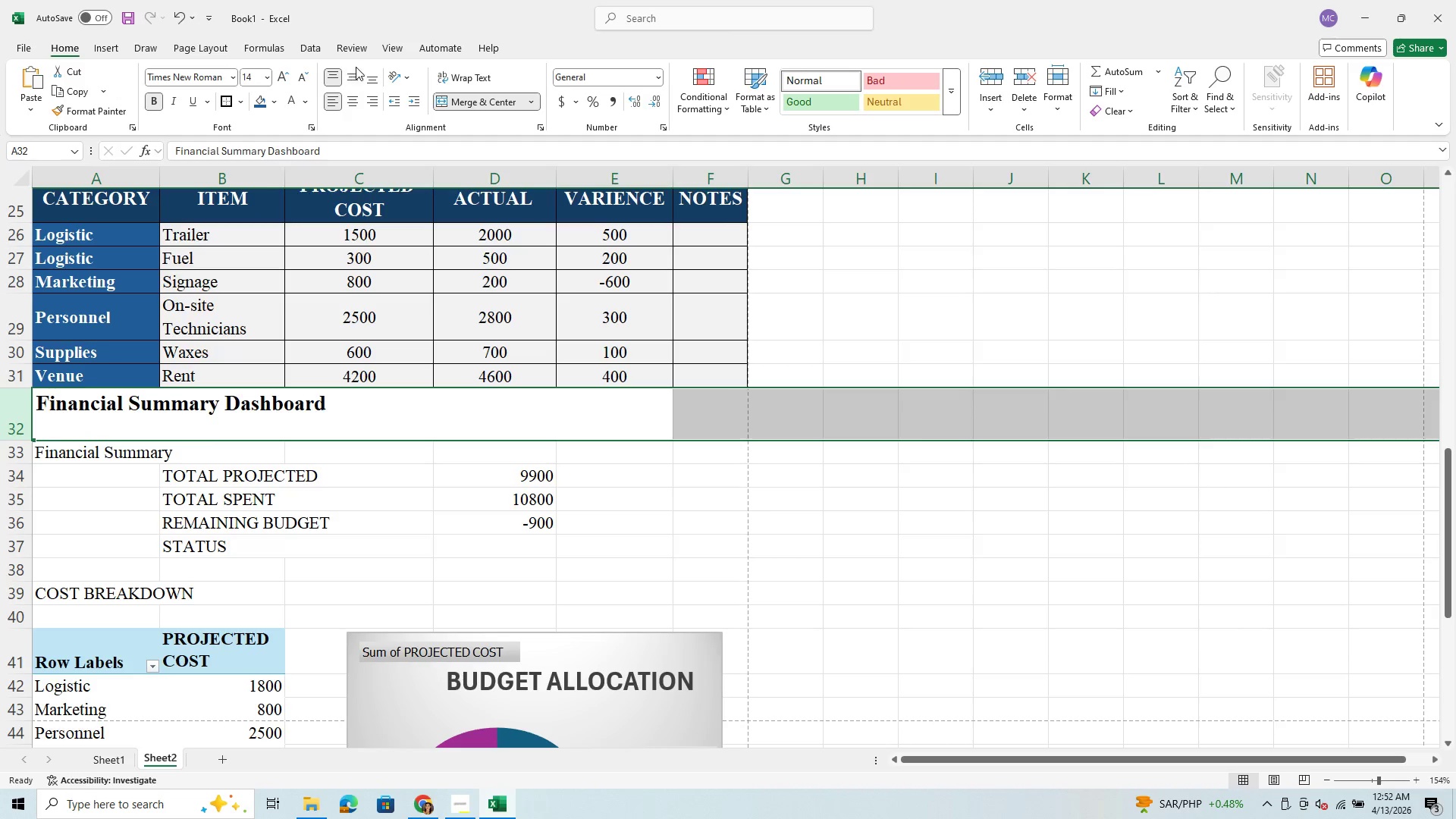 
left_click([343, 81])
 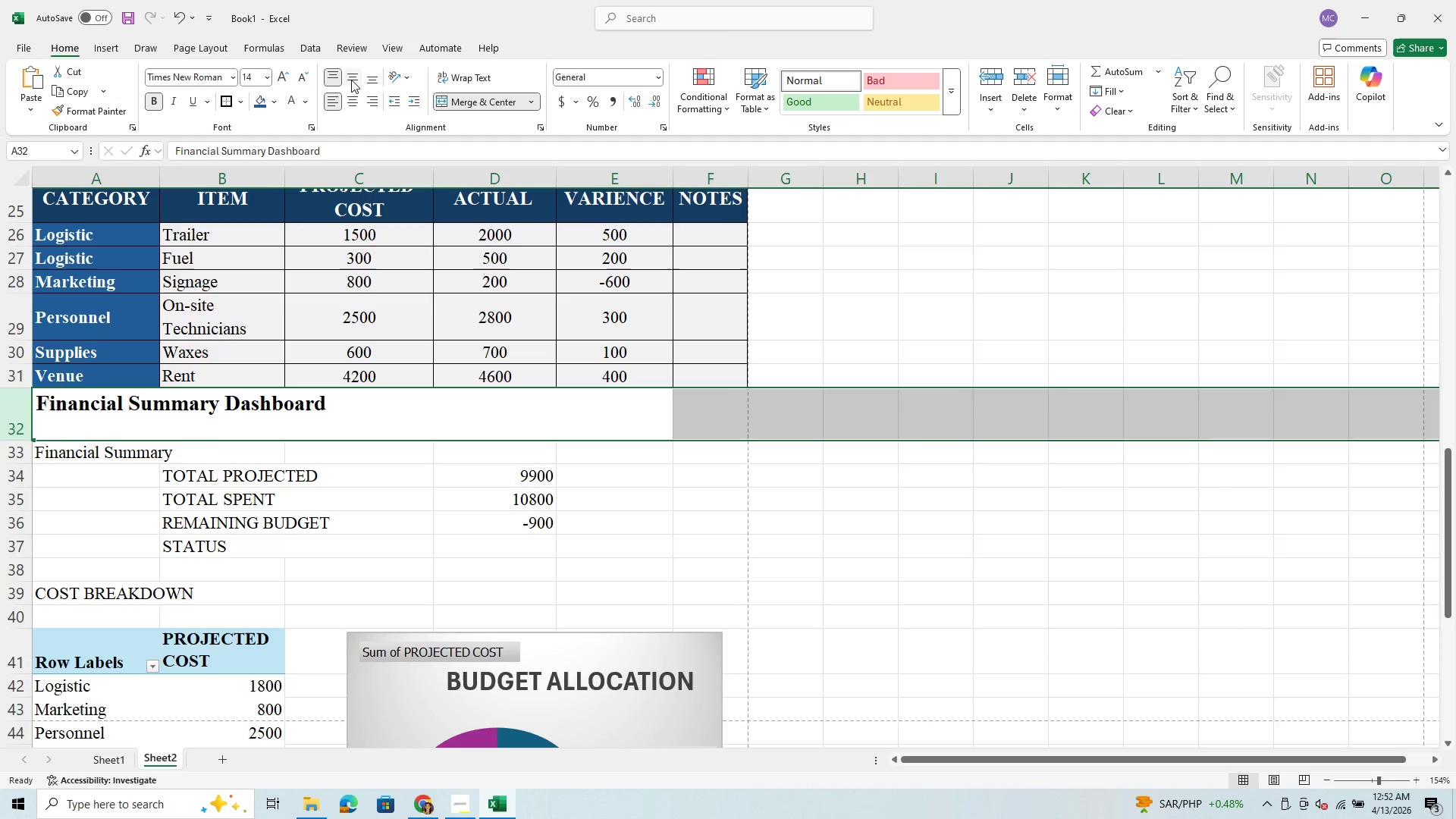 
left_click([351, 80])
 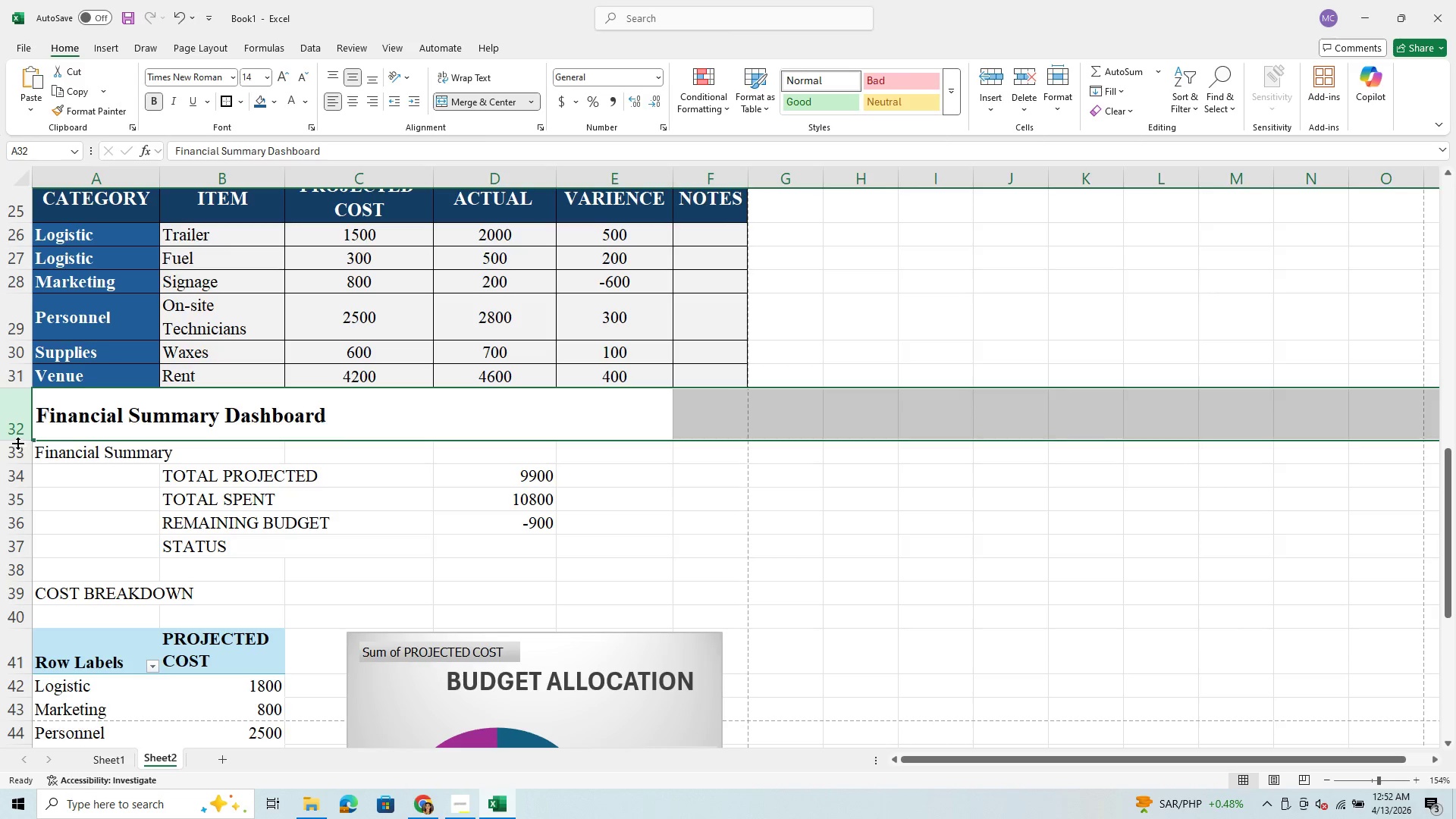 
left_click_drag(start_coordinate=[17, 438], to_coordinate=[17, 443])
 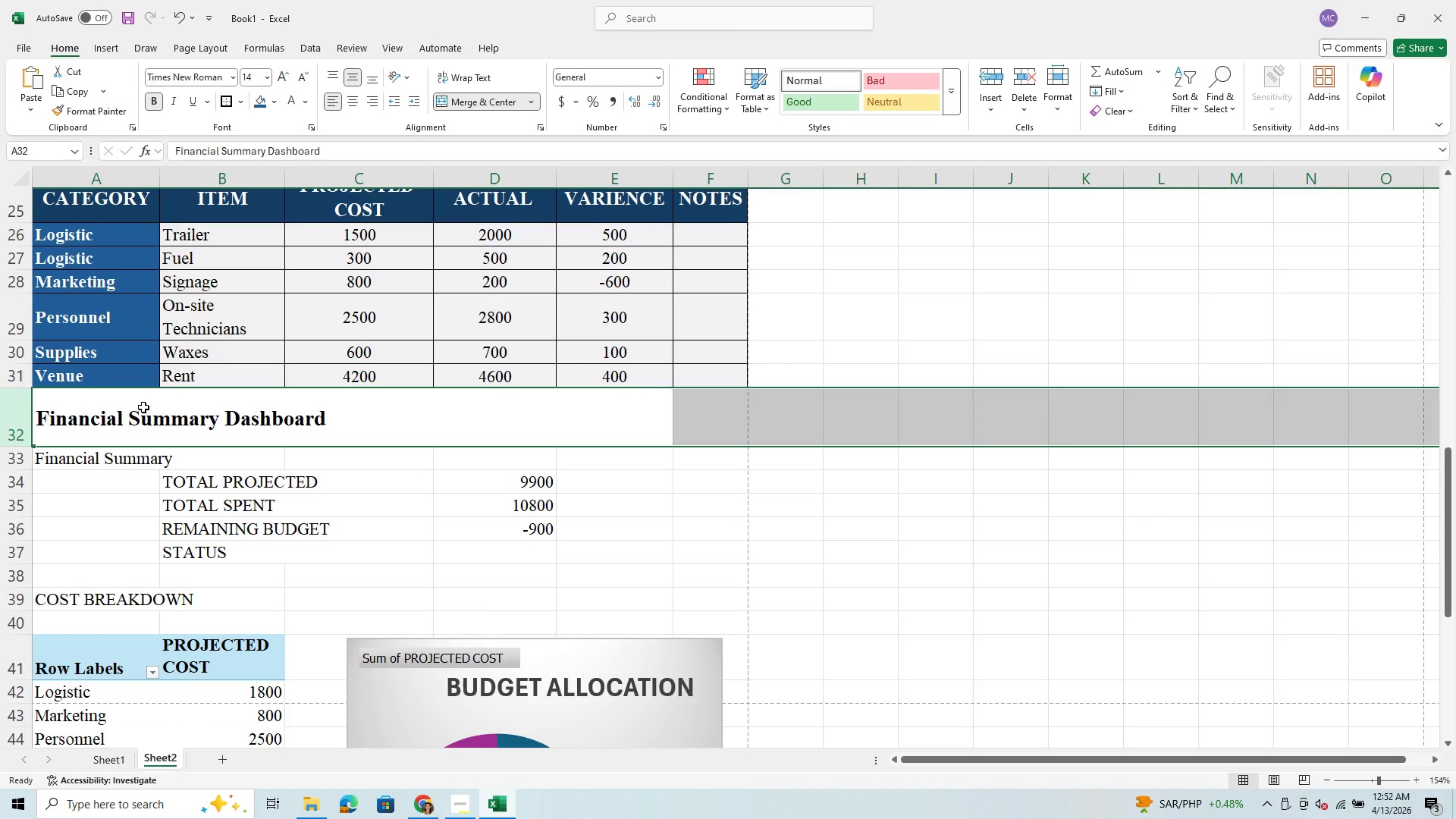 
left_click([143, 407])
 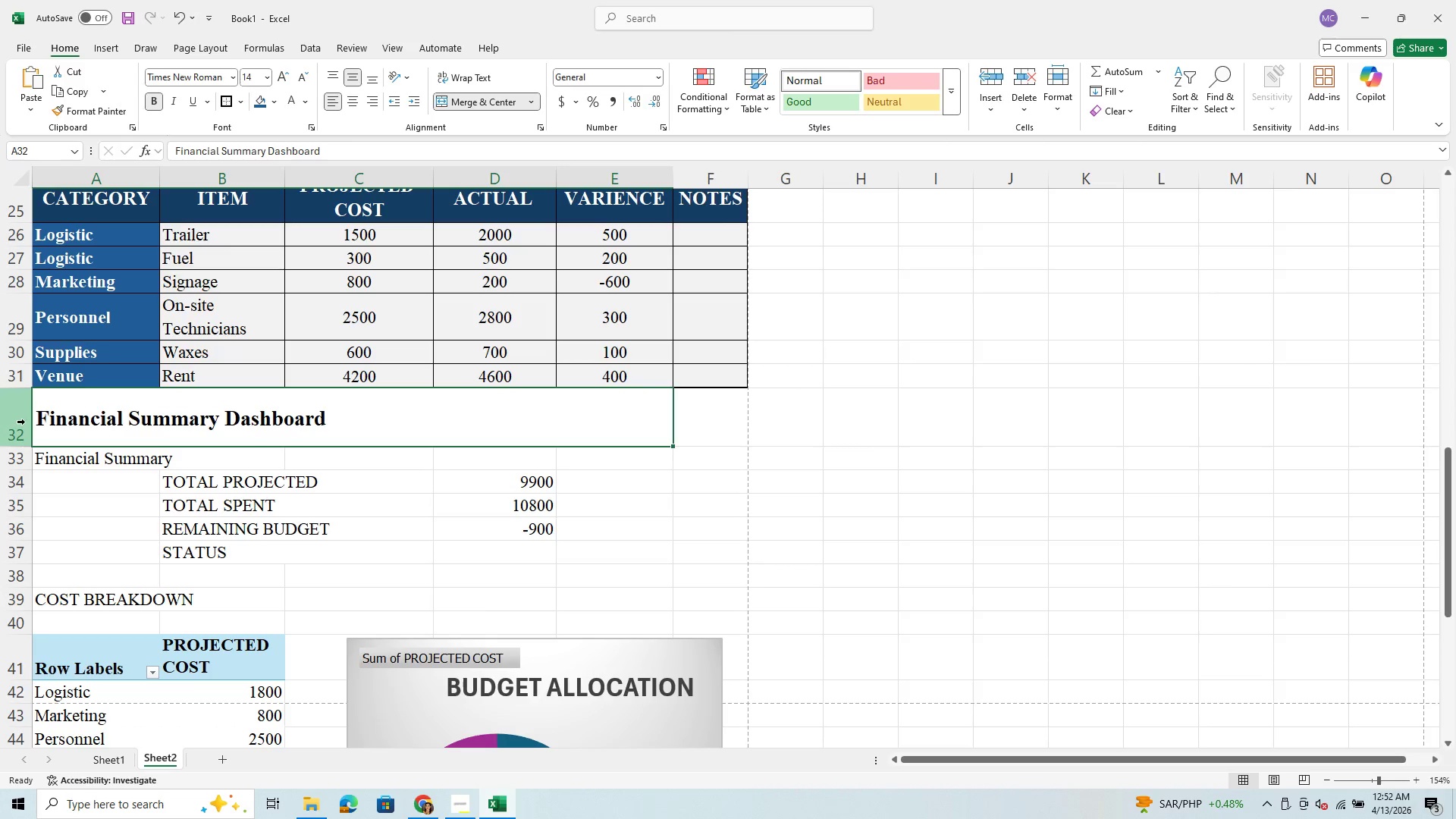 
left_click([16, 425])
 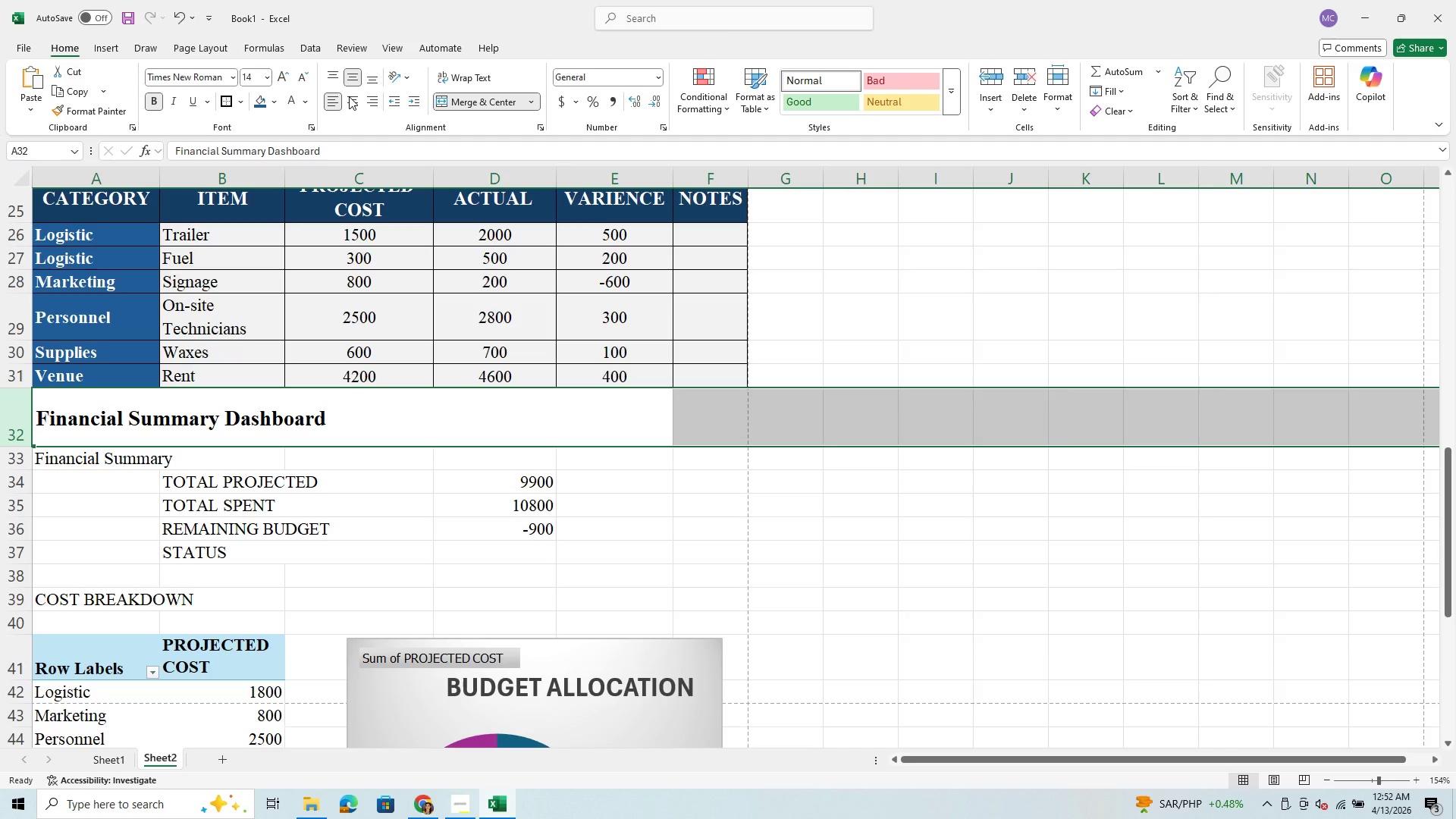 
left_click([351, 105])
 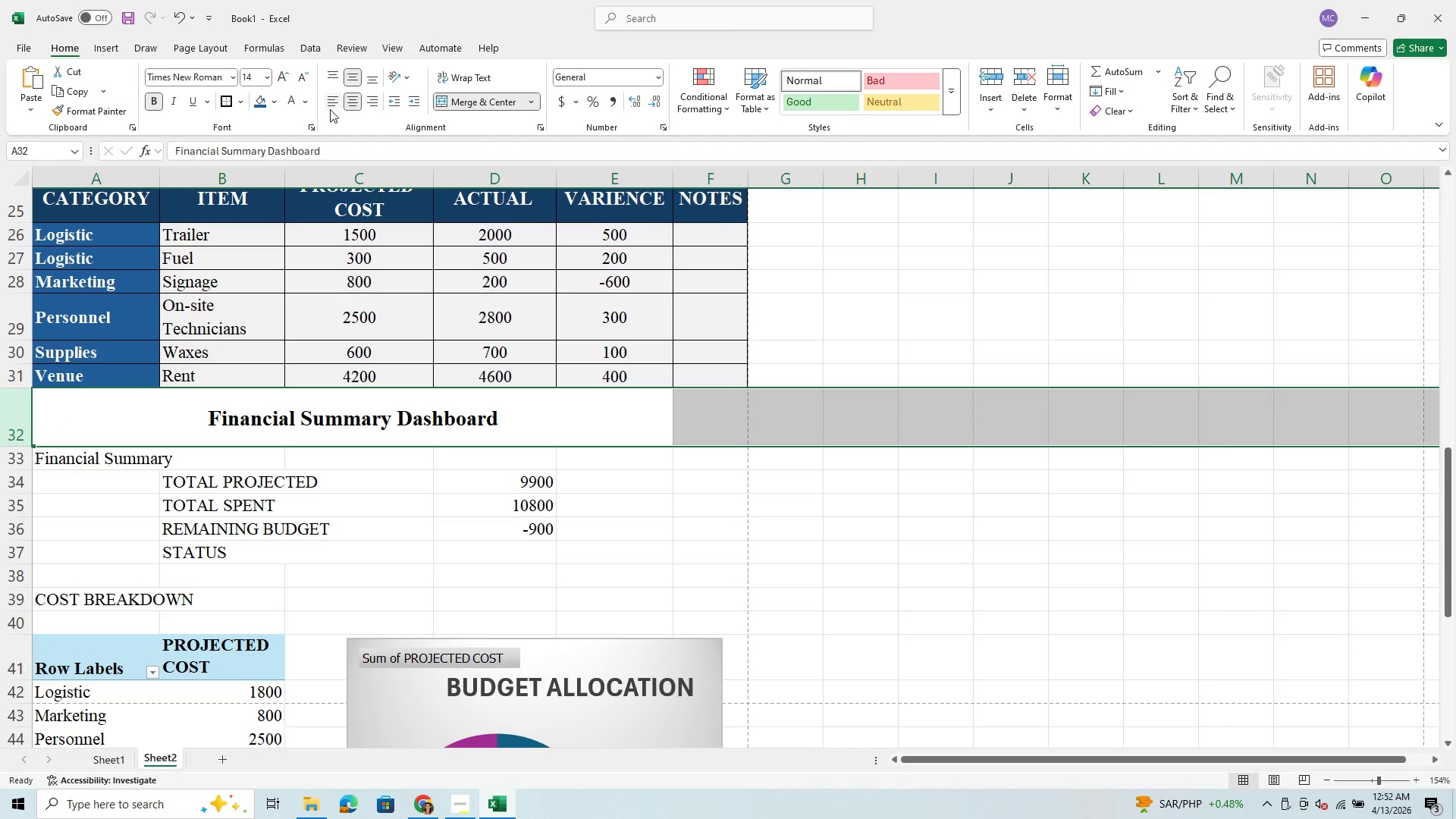 
left_click([326, 106])
 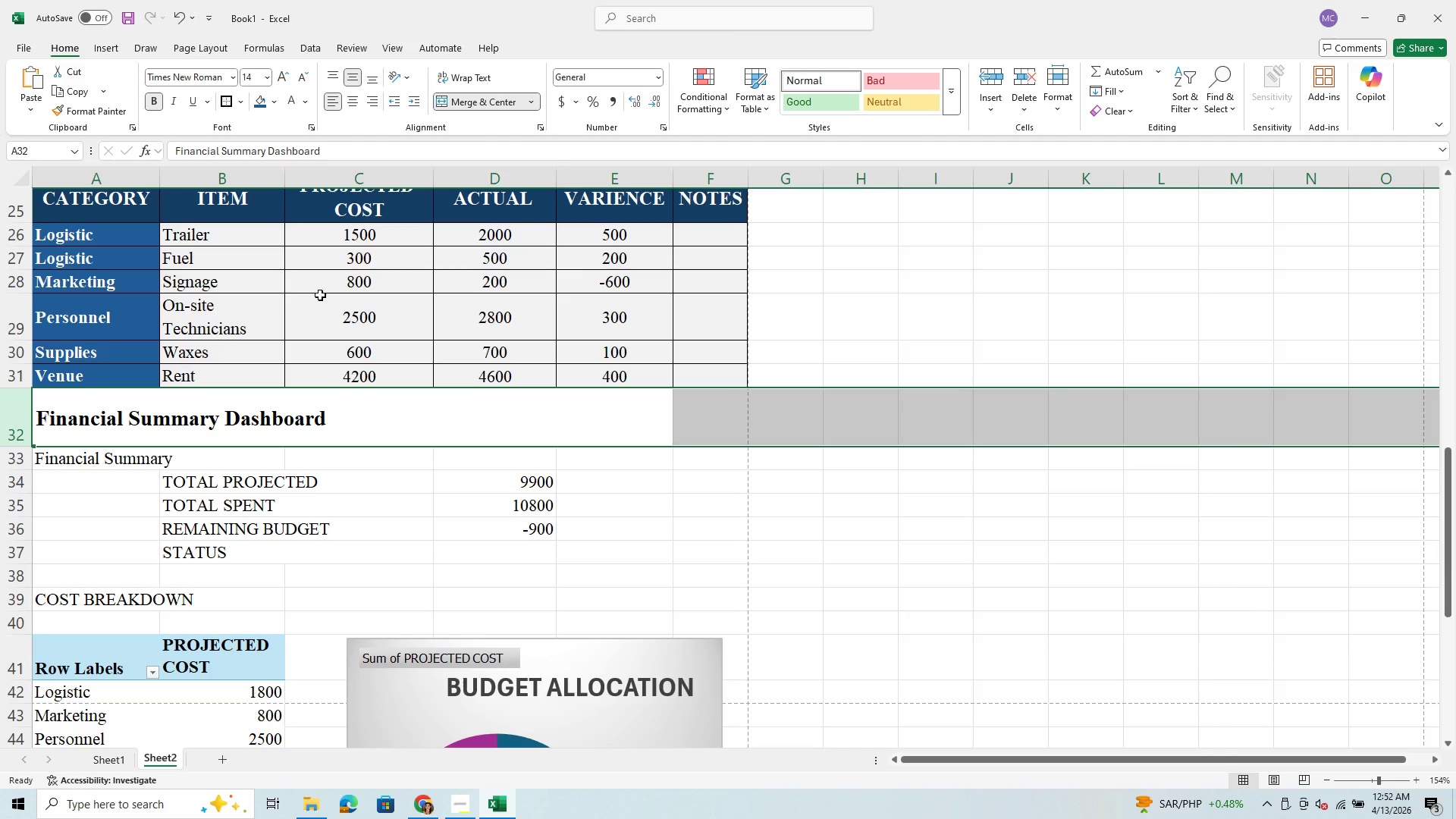 
scroll: coordinate [320, 295], scroll_direction: up, amount: 4.0
 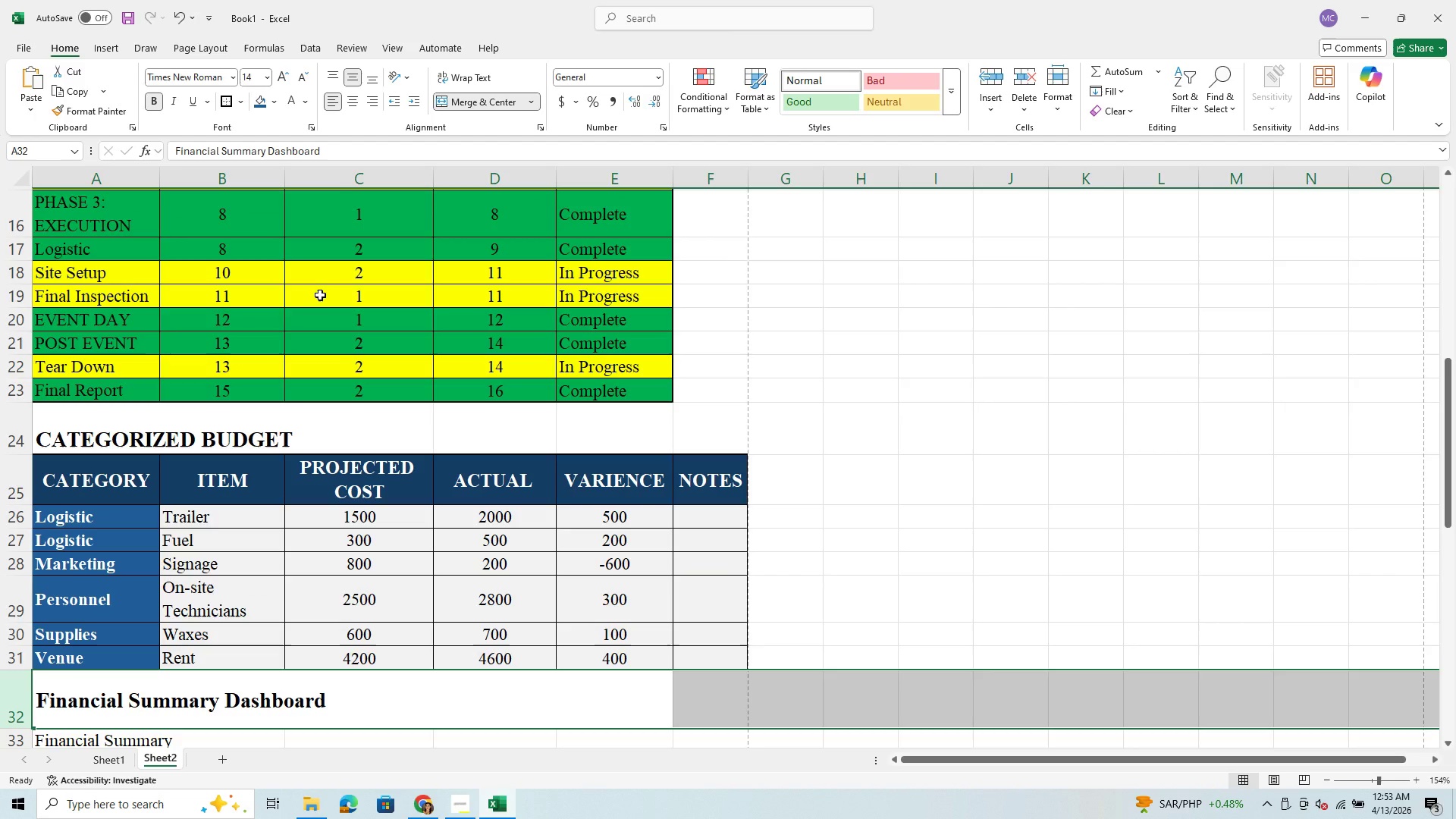 
scroll: coordinate [320, 295], scroll_direction: down, amount: 2.0
 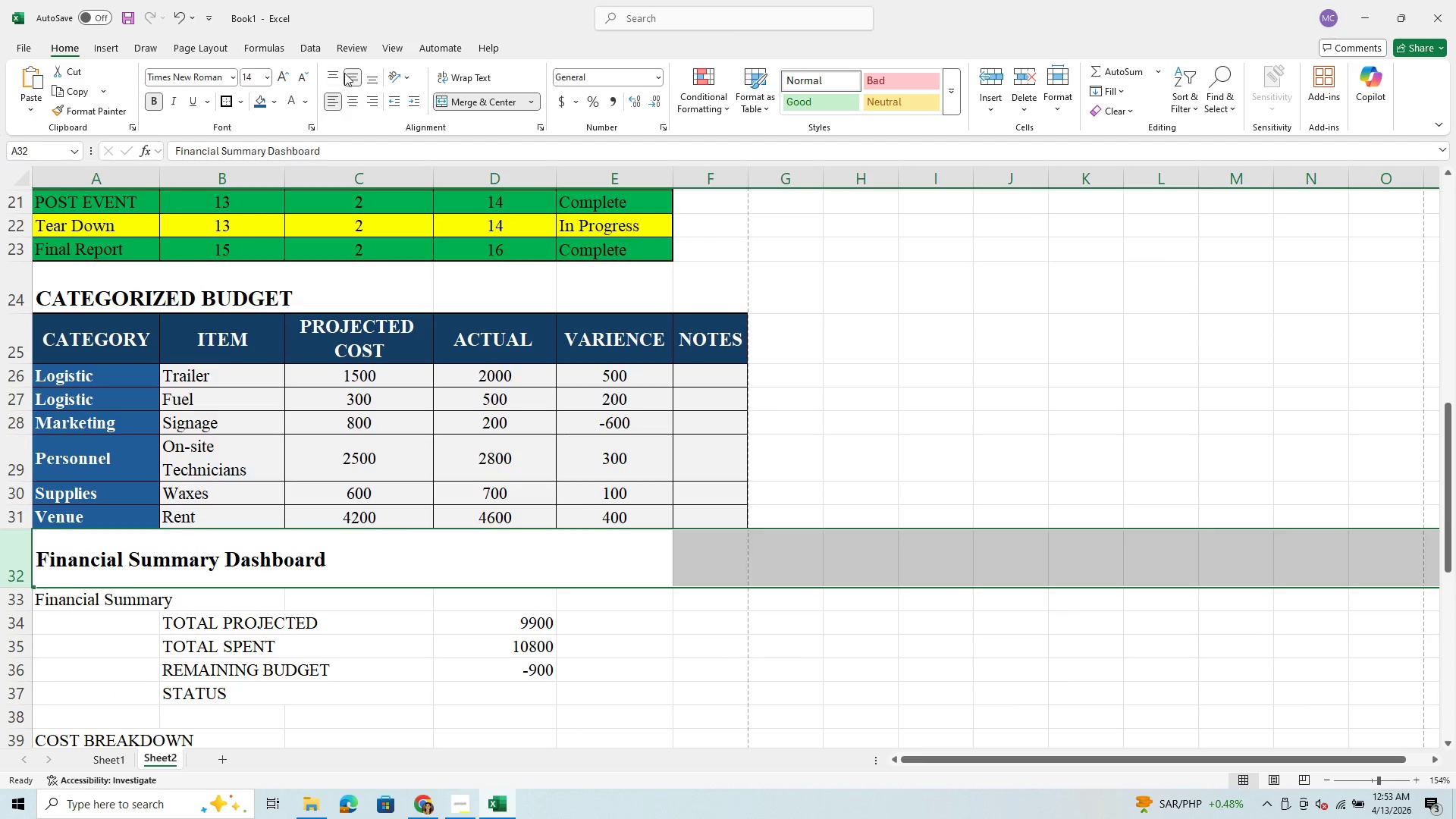 
left_click([373, 83])
 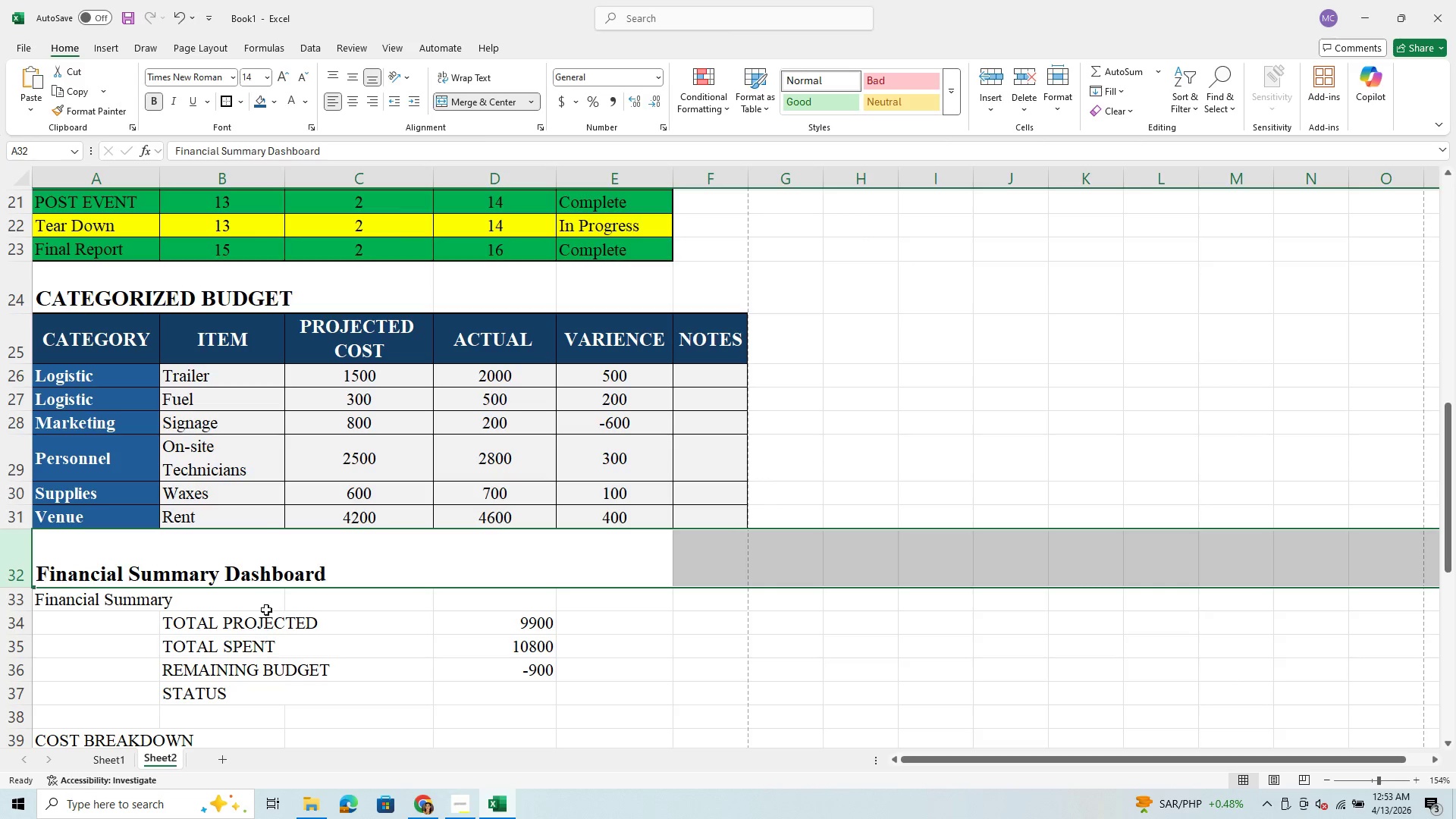 
left_click([241, 306])
 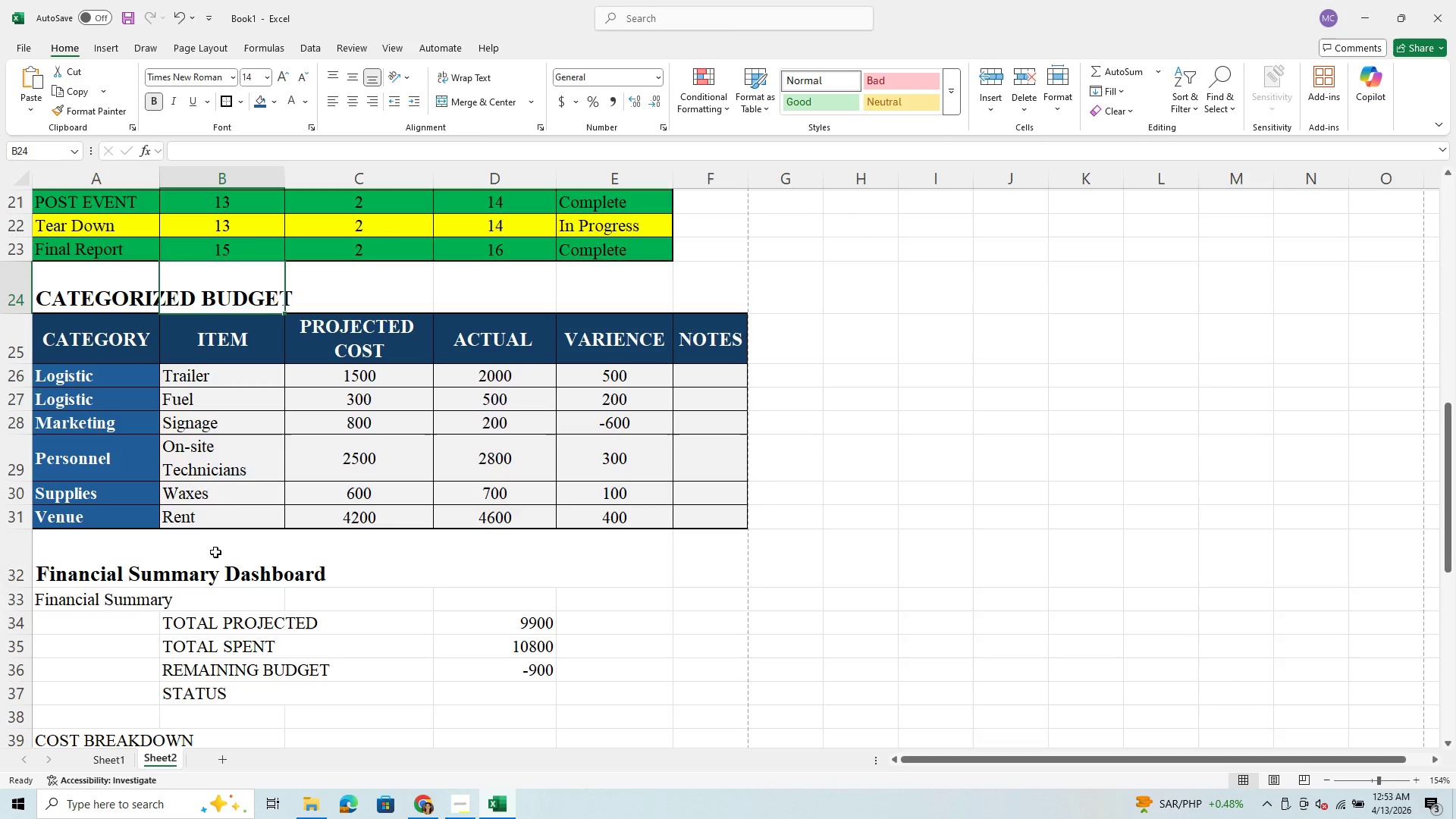 
left_click([210, 572])
 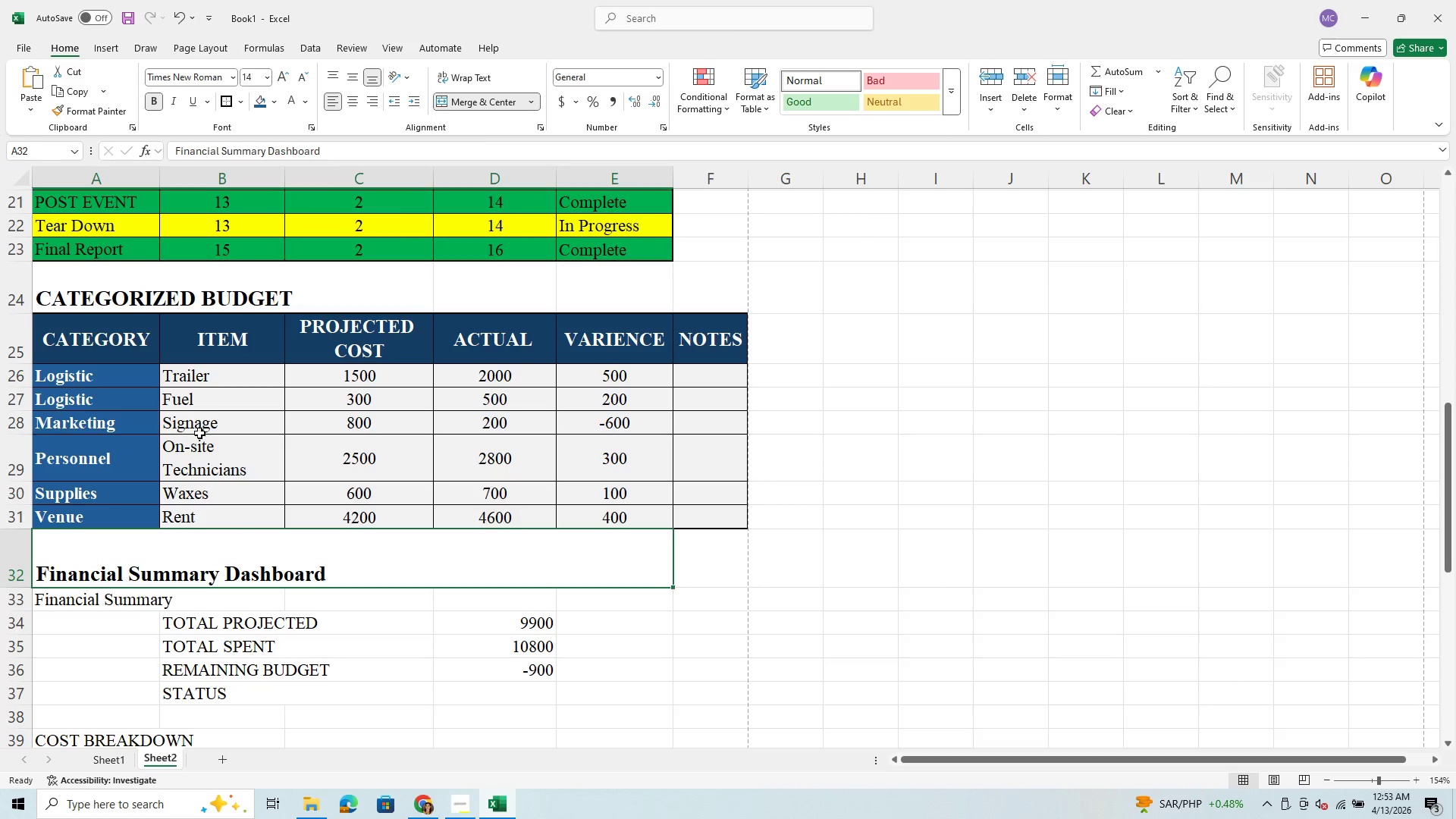 
left_click([127, 293])
 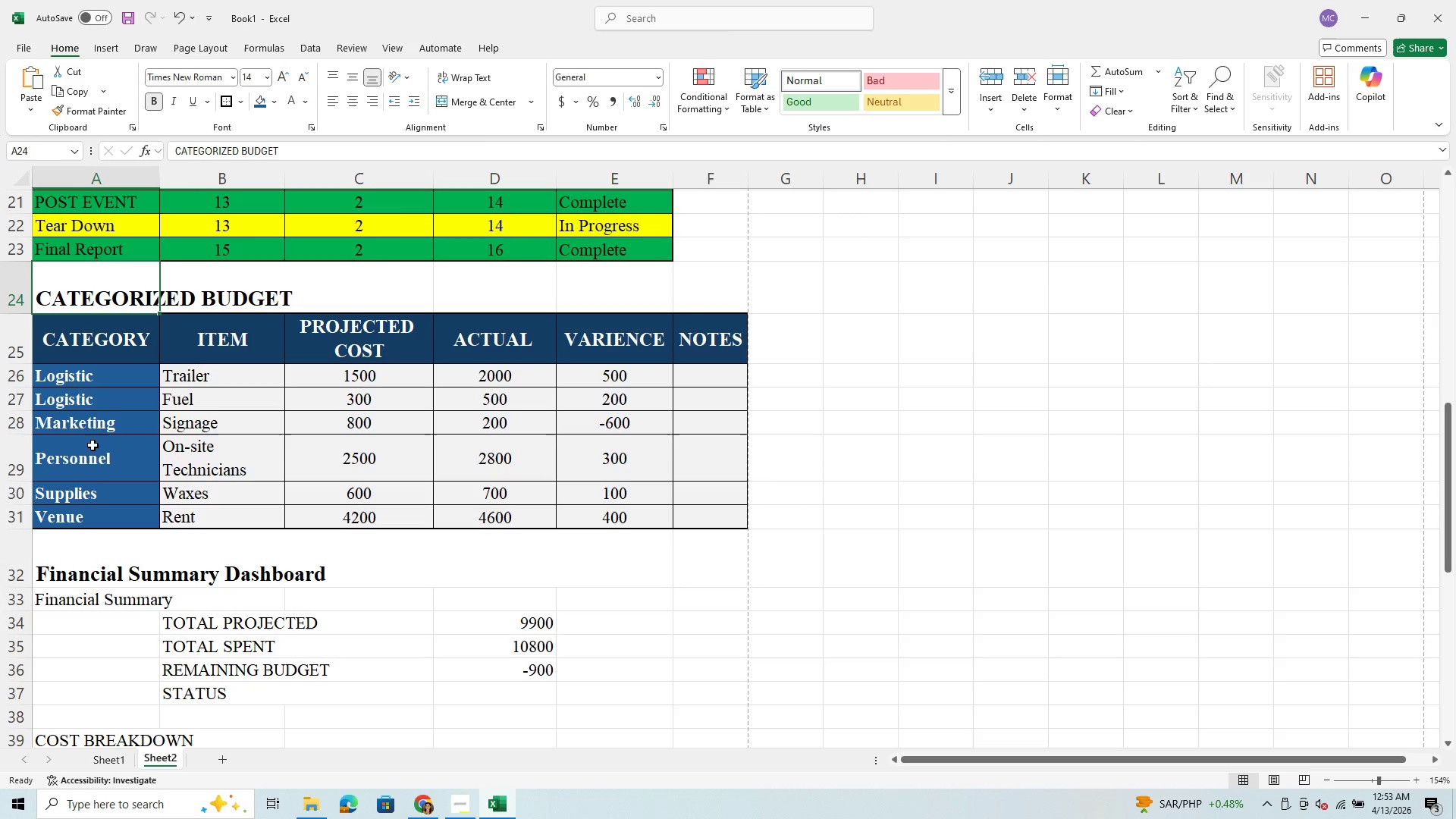 
scroll: coordinate [85, 570], scroll_direction: down, amount: 2.0
 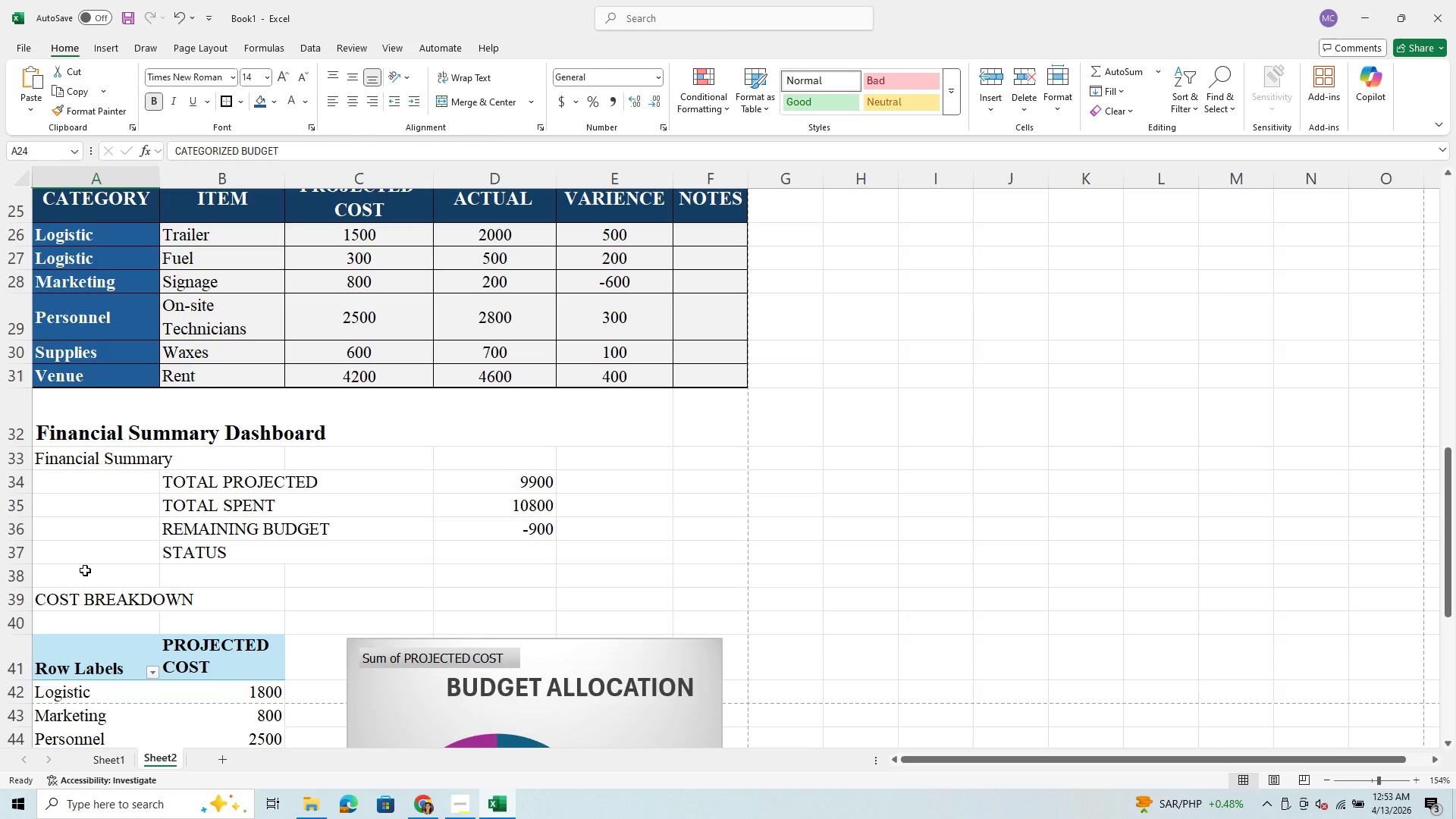 
scroll: coordinate [85, 570], scroll_direction: up, amount: 2.0
 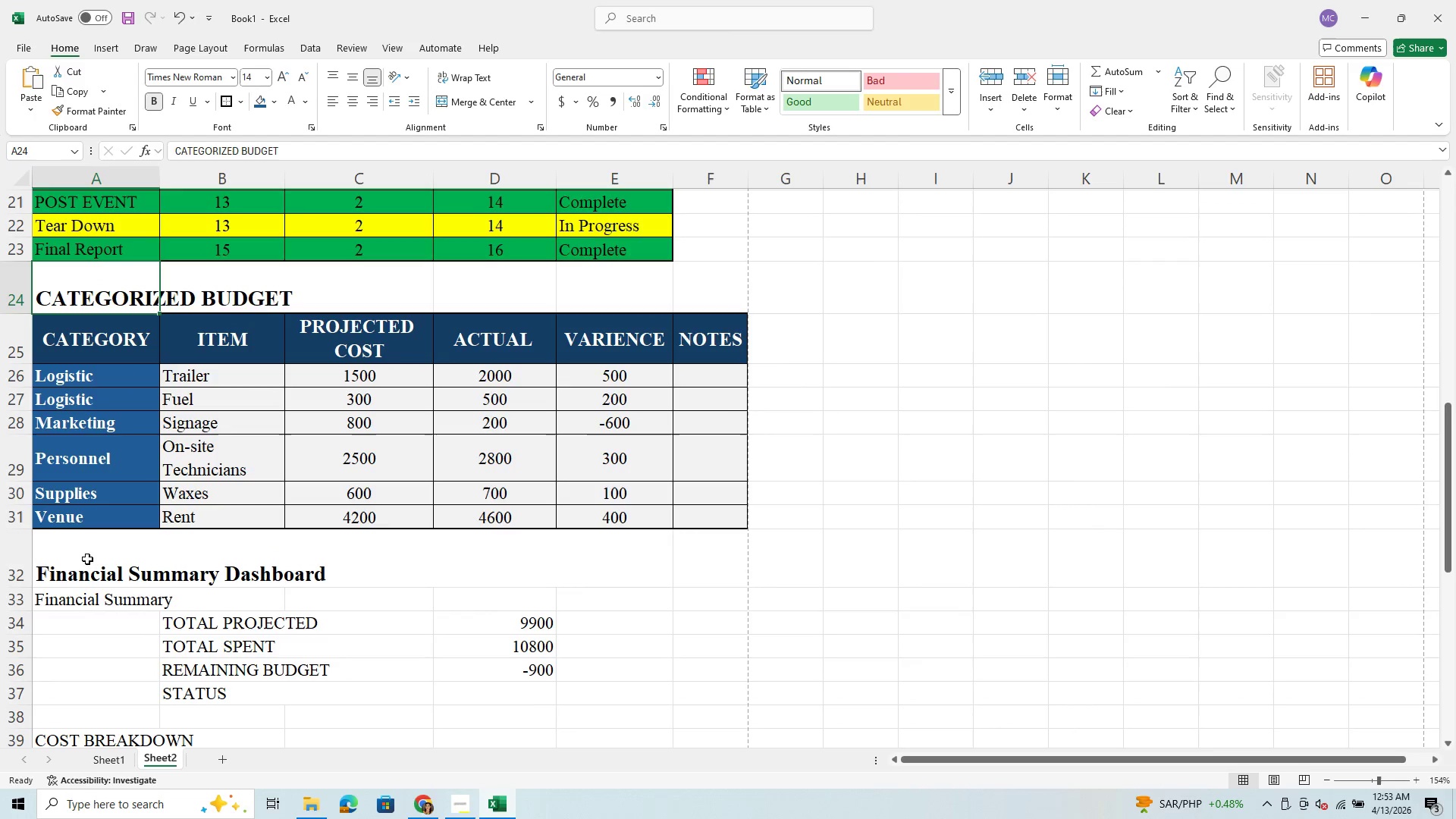 
left_click([66, 570])
 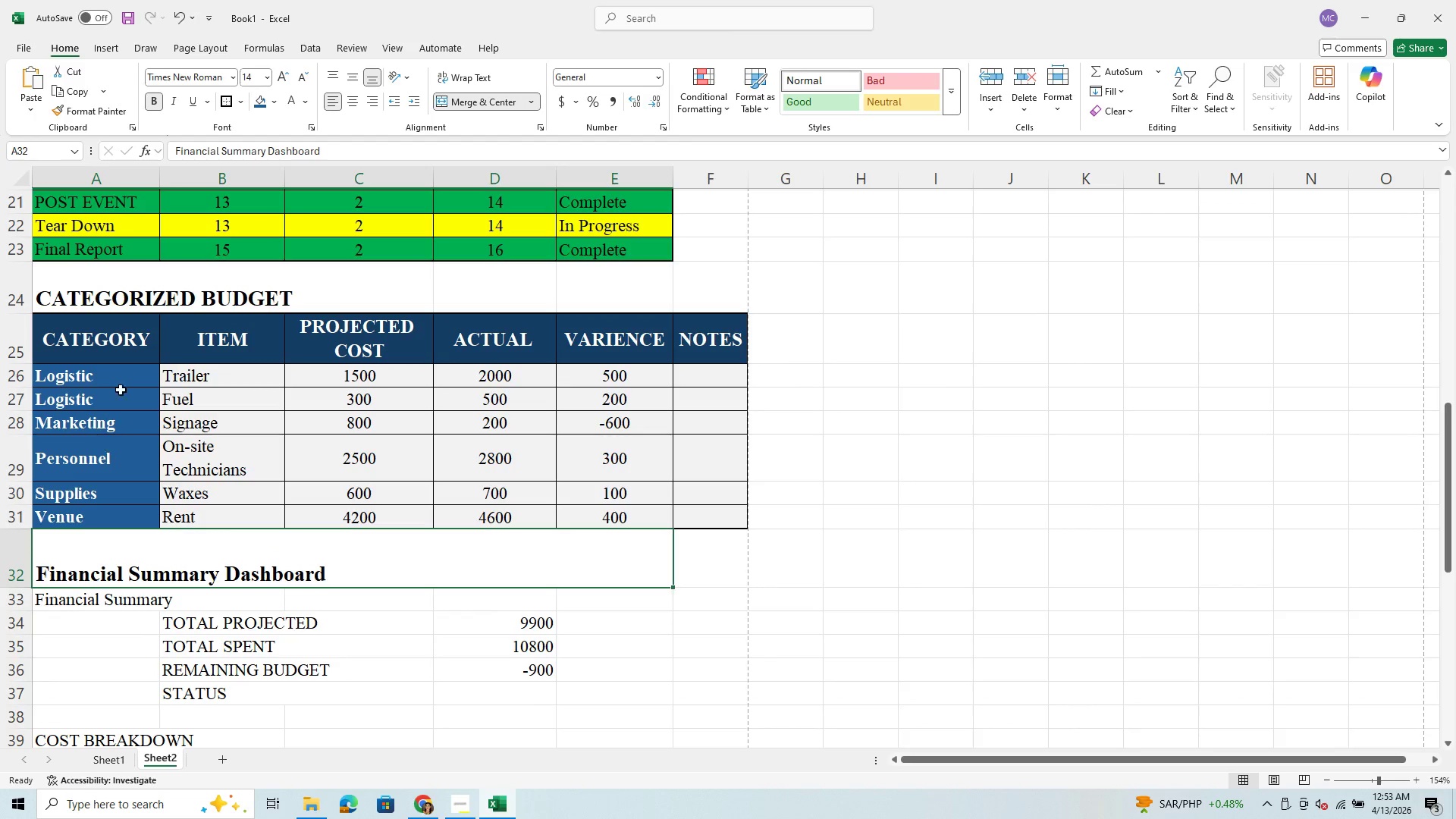 
left_click([73, 301])
 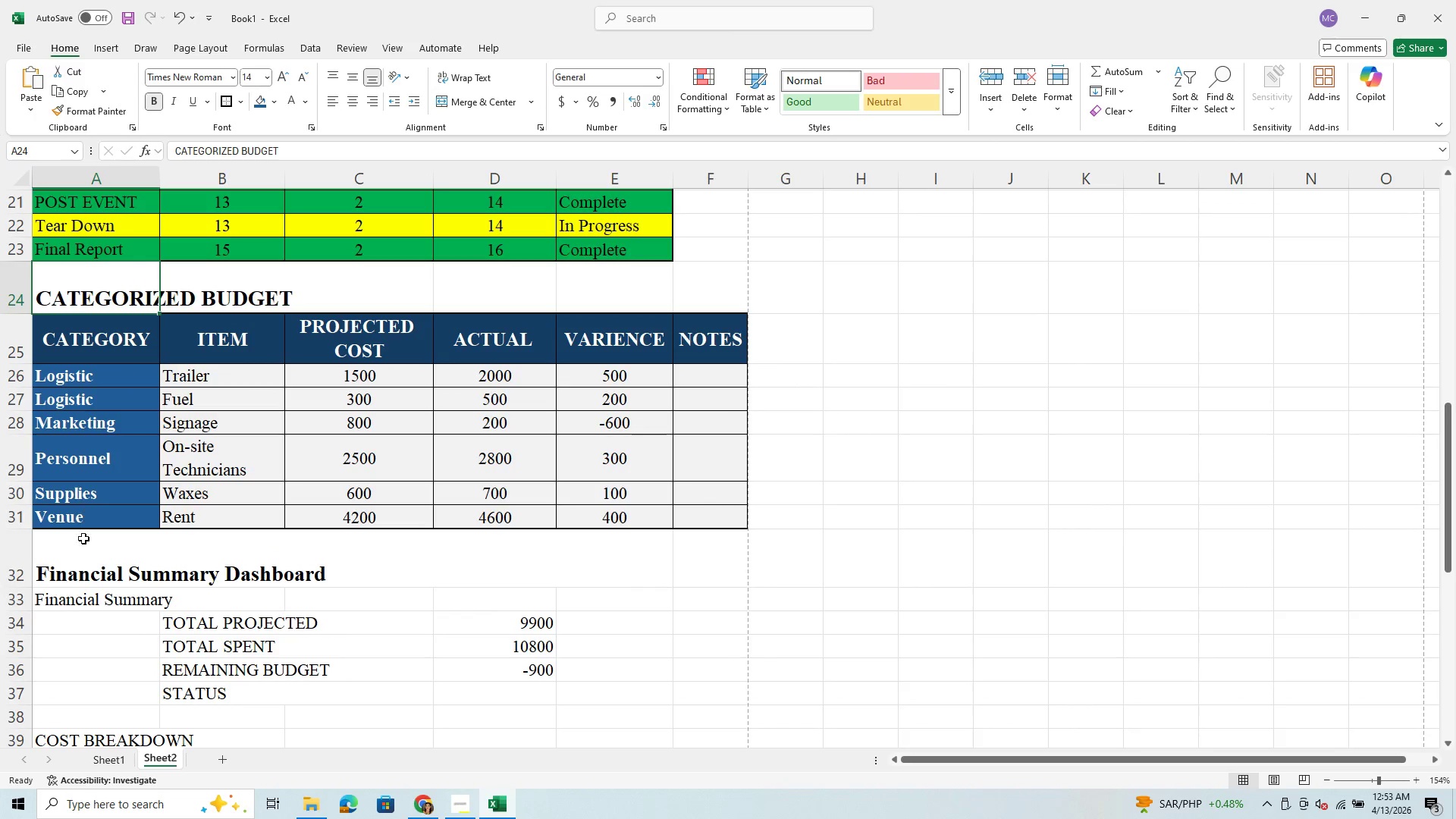 
left_click([86, 573])
 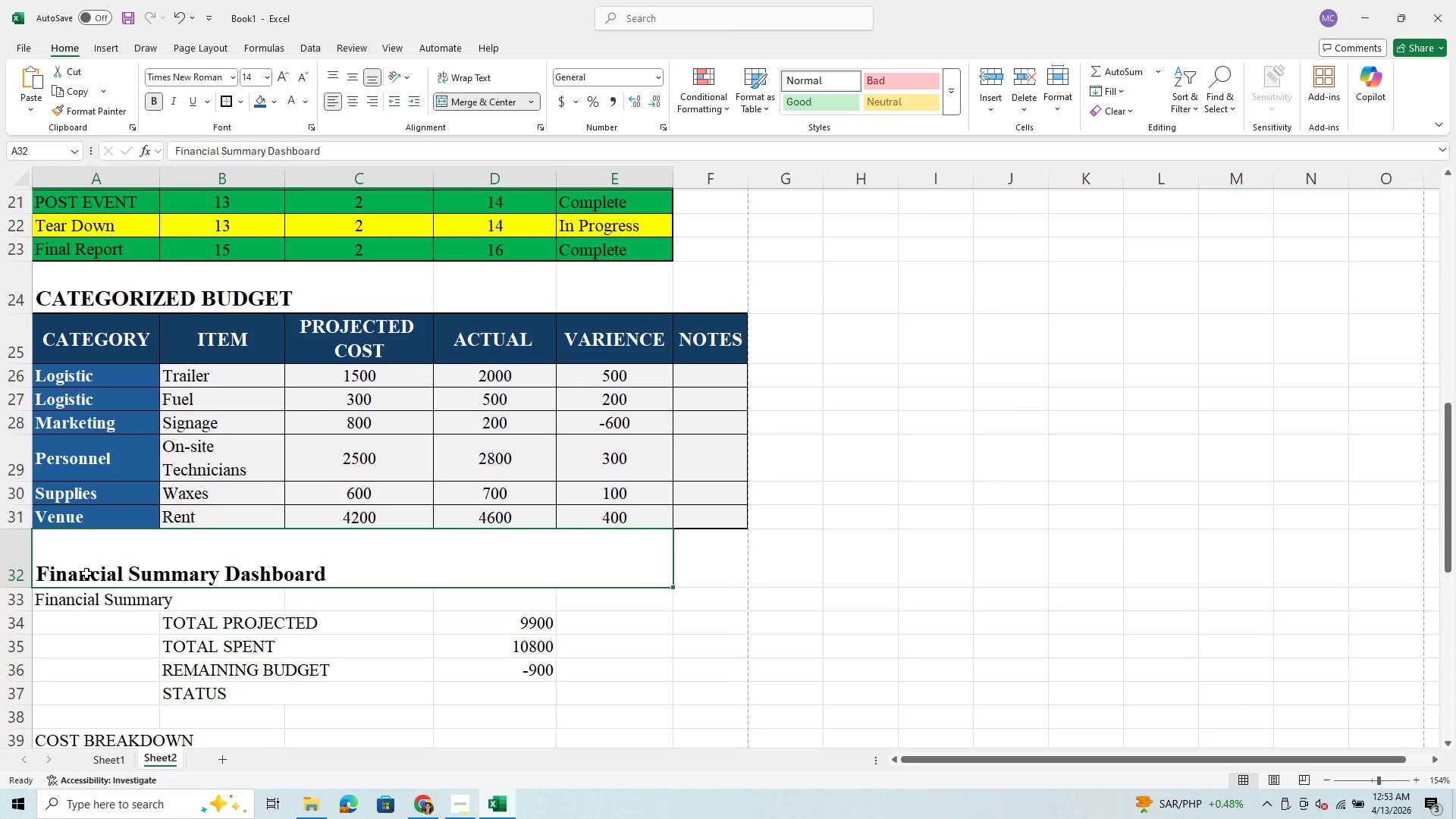 
scroll: coordinate [86, 574], scroll_direction: down, amount: 3.0
 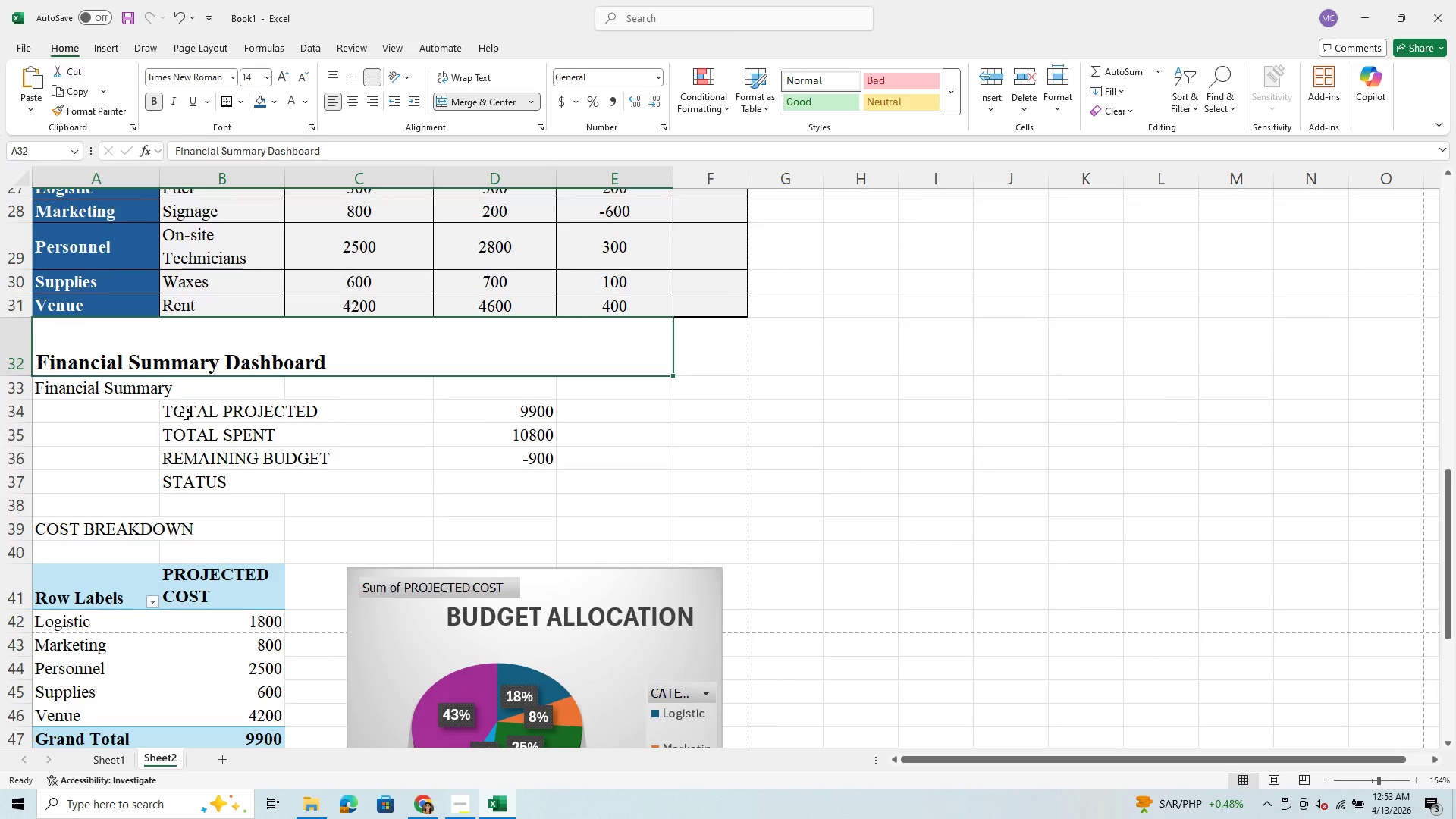 
left_click_drag(start_coordinate=[188, 406], to_coordinate=[515, 476])
 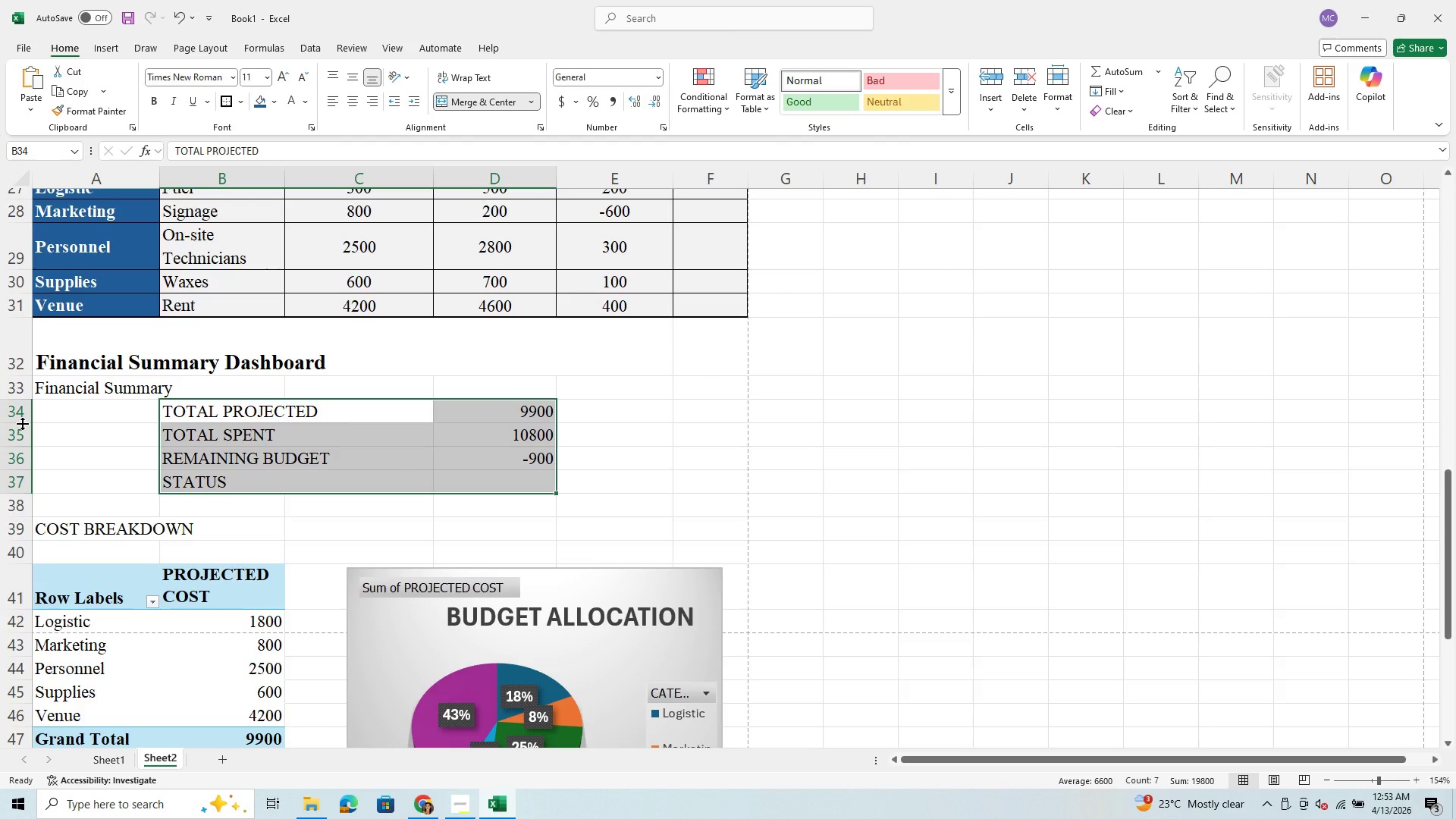 
wait(11.88)
 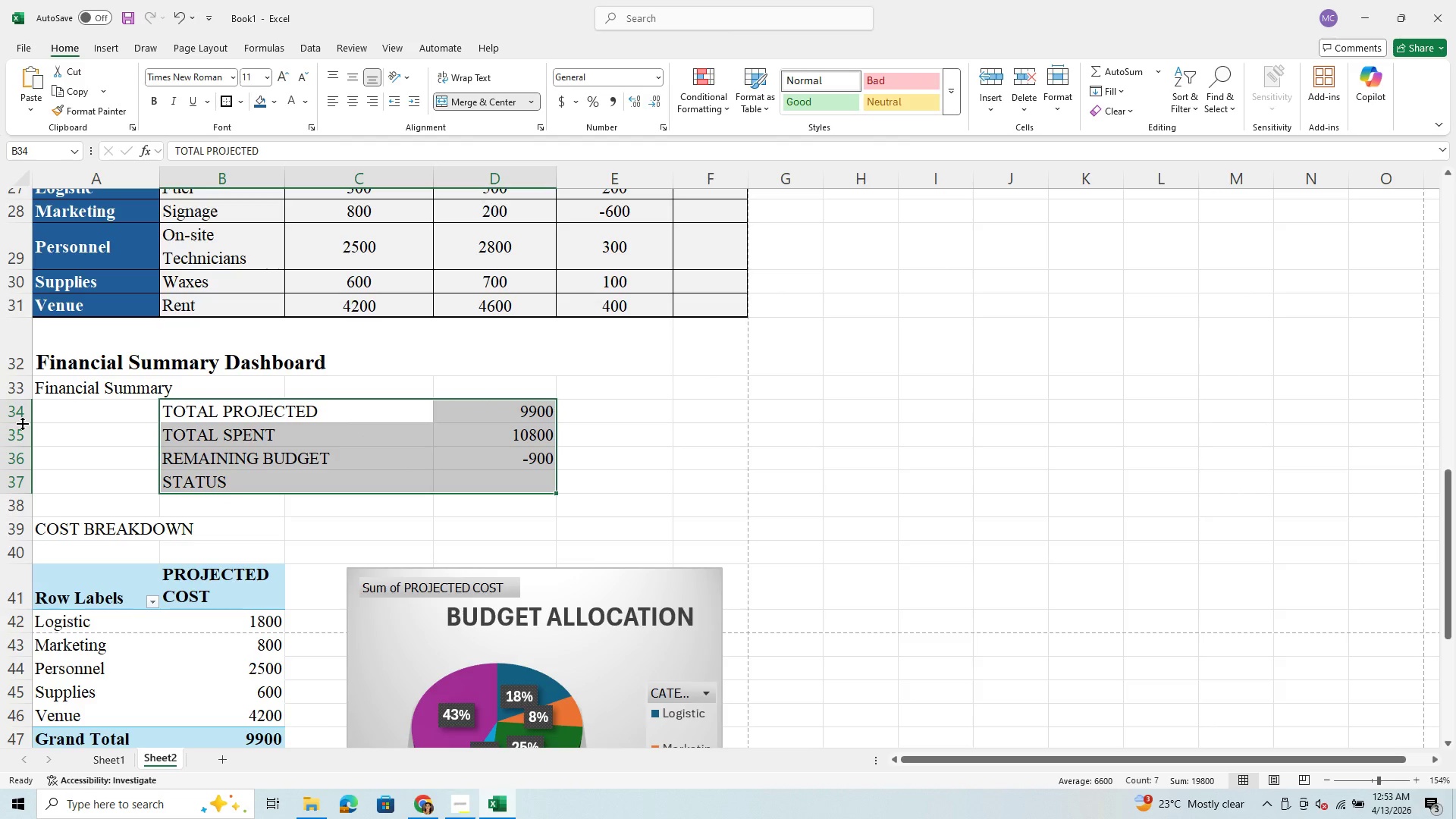 
left_click([263, 101])
 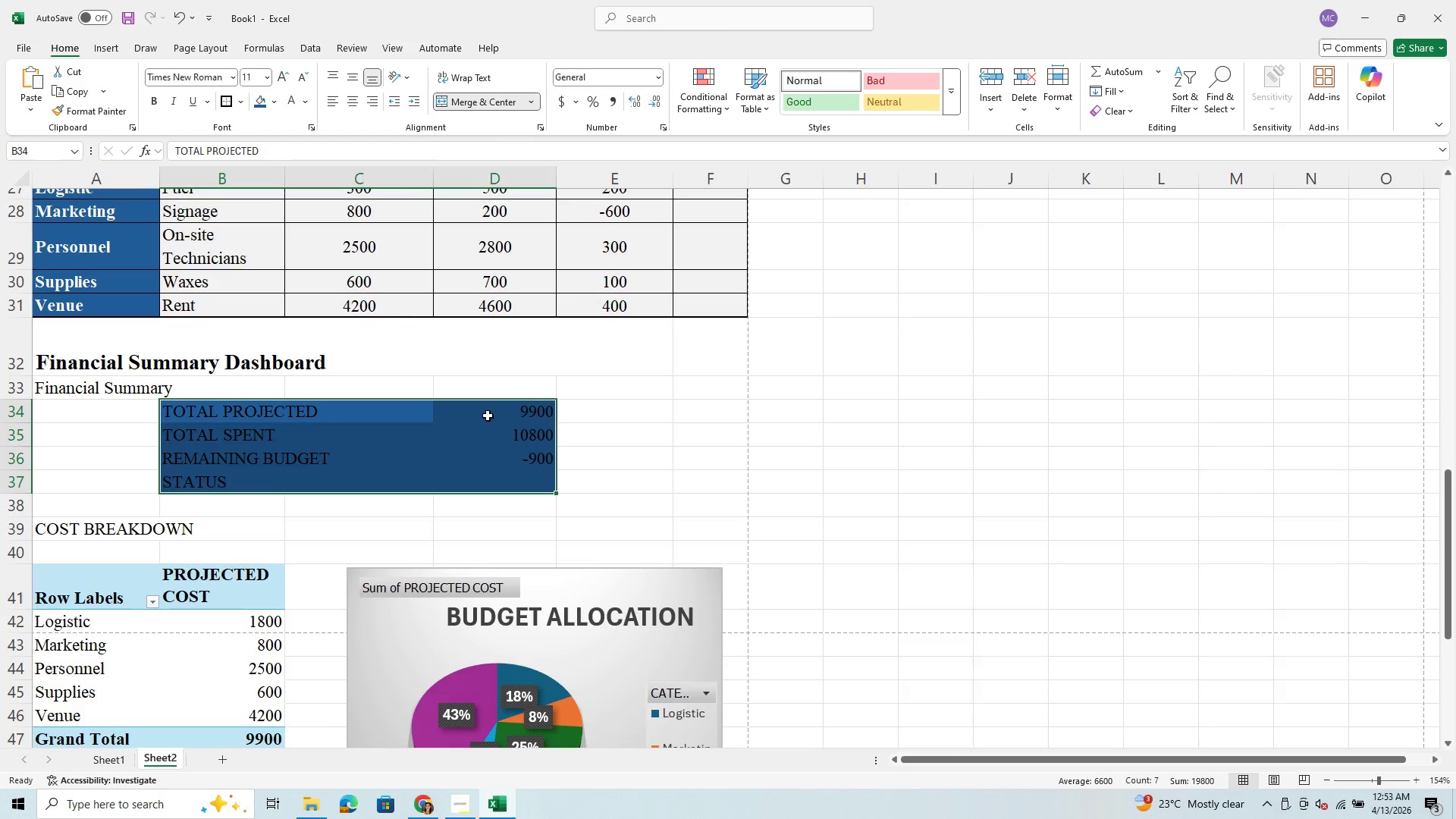 
left_click([486, 435])
 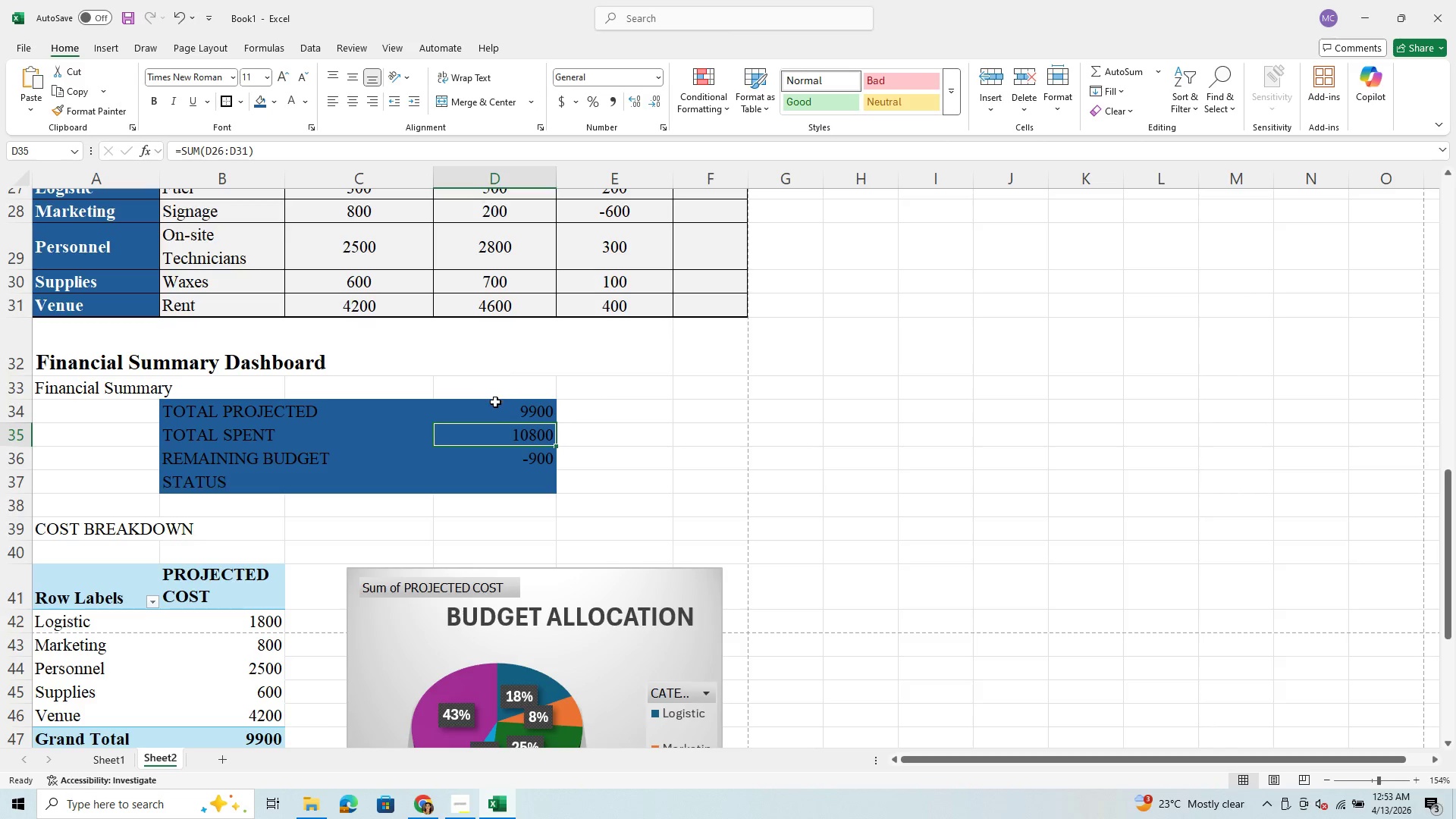 
left_click_drag(start_coordinate=[495, 402], to_coordinate=[505, 480])
 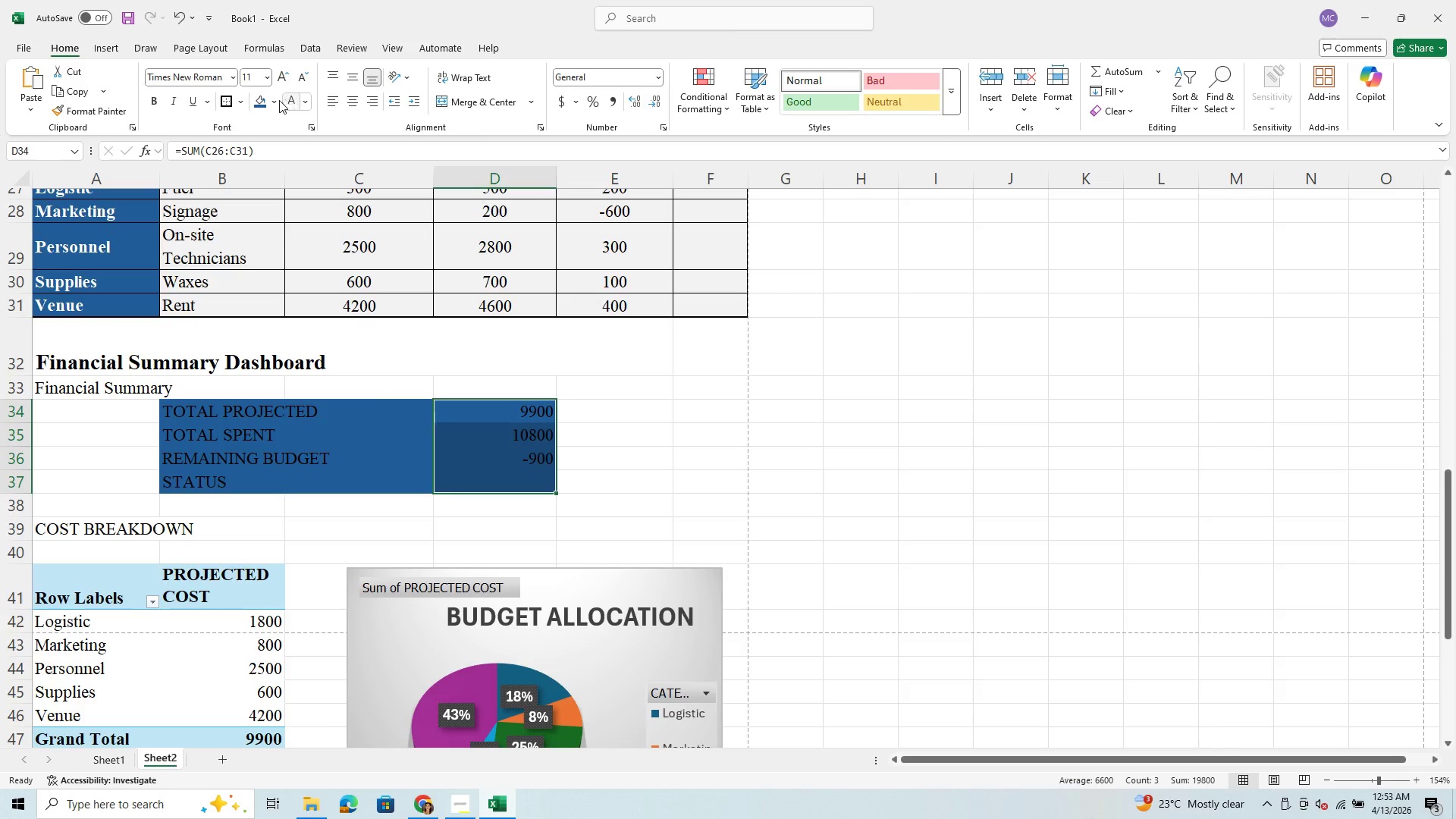 
left_click([275, 103])
 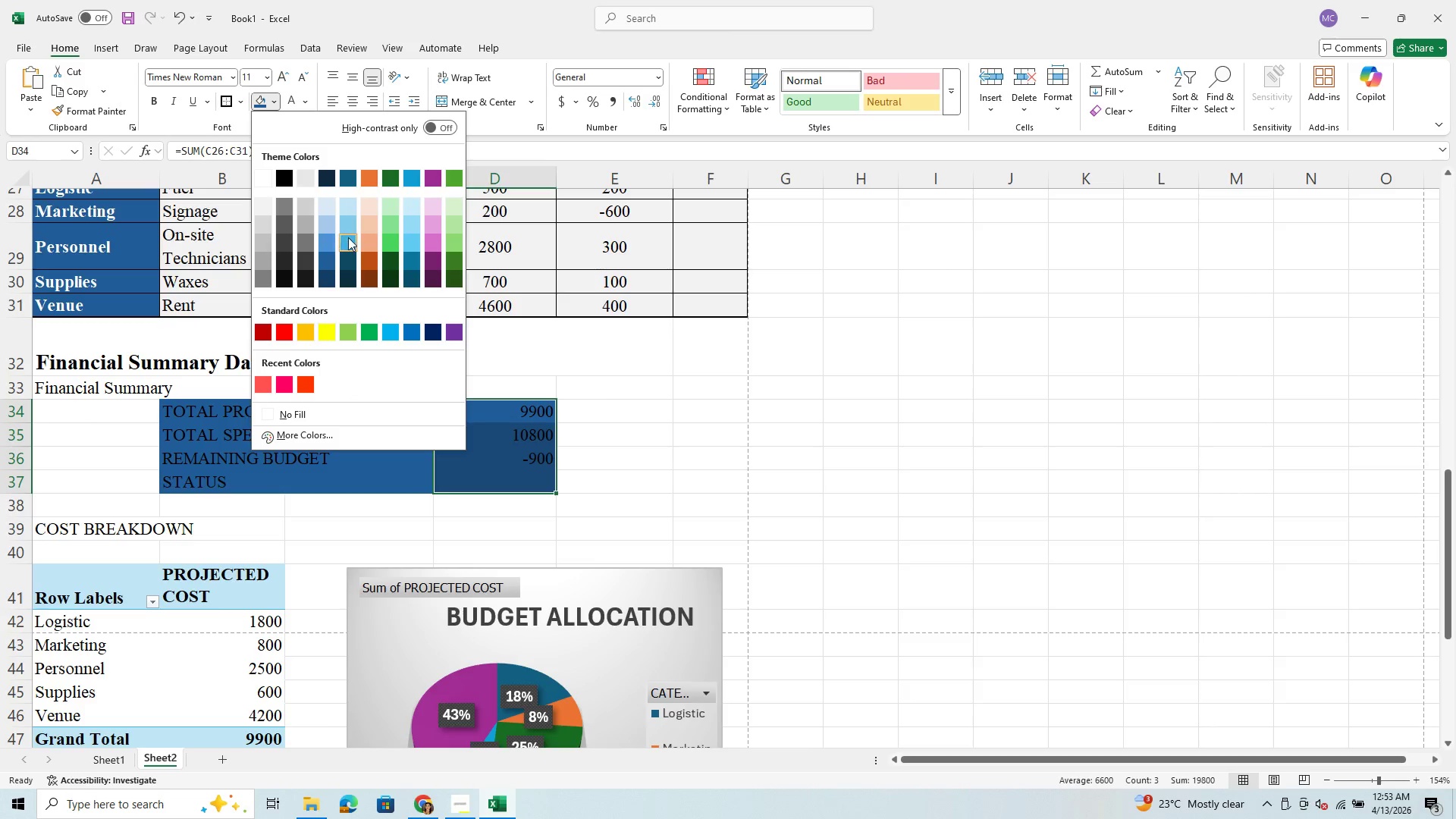 
left_click([352, 221])
 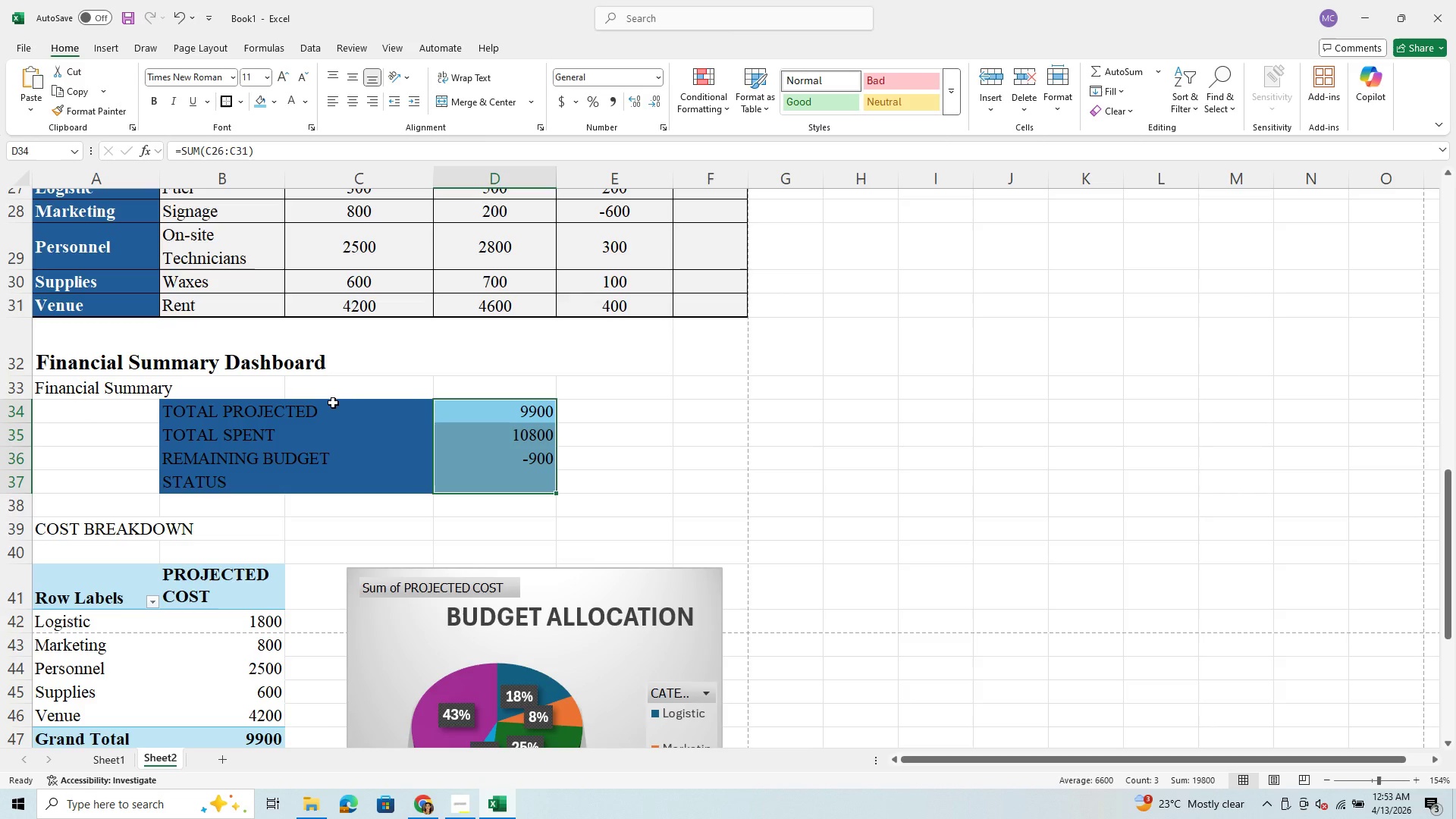 
left_click_drag(start_coordinate=[323, 409], to_coordinate=[341, 479])
 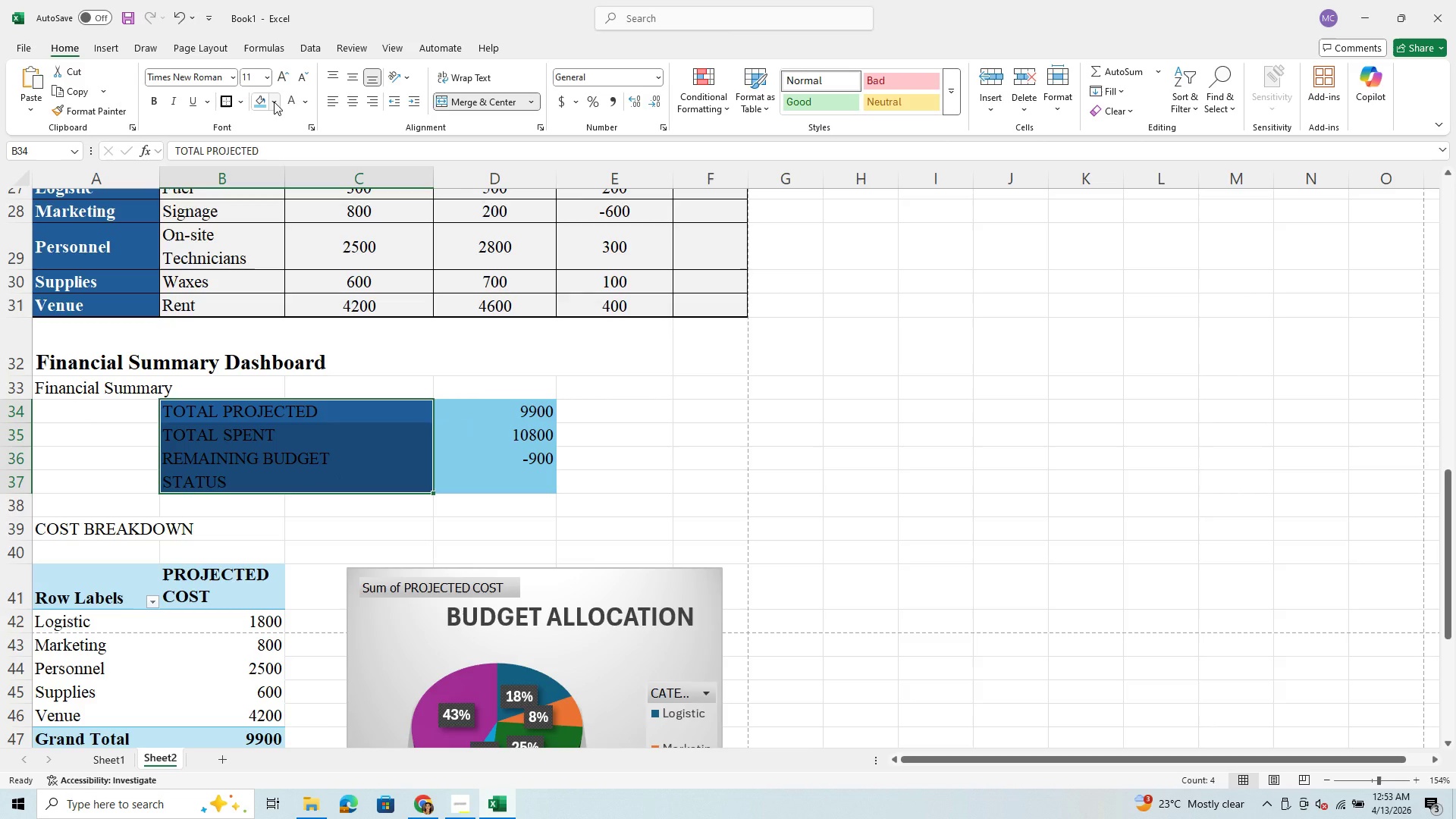 
left_click([274, 102])
 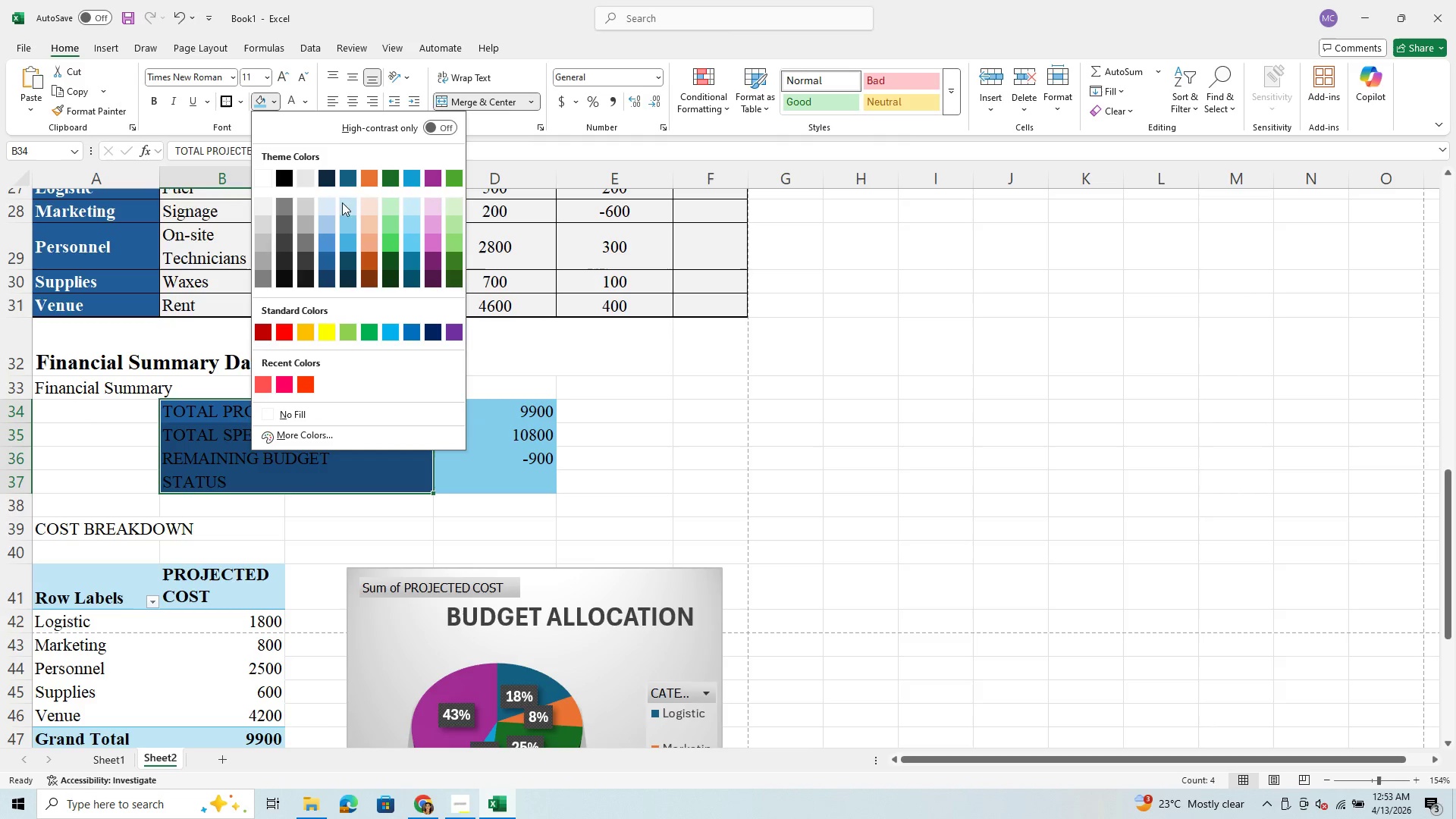 
left_click([345, 208])
 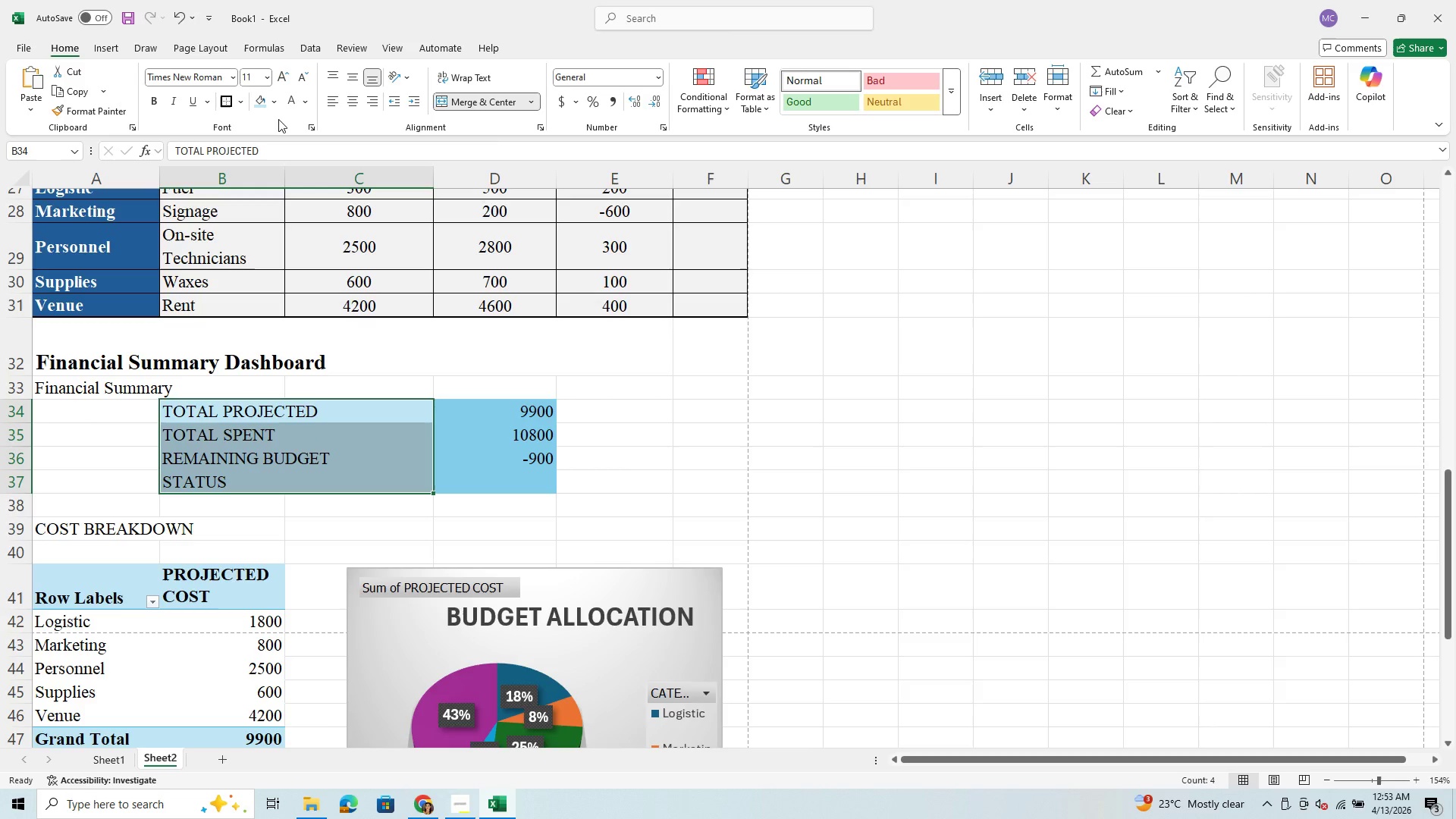 
left_click([273, 105])
 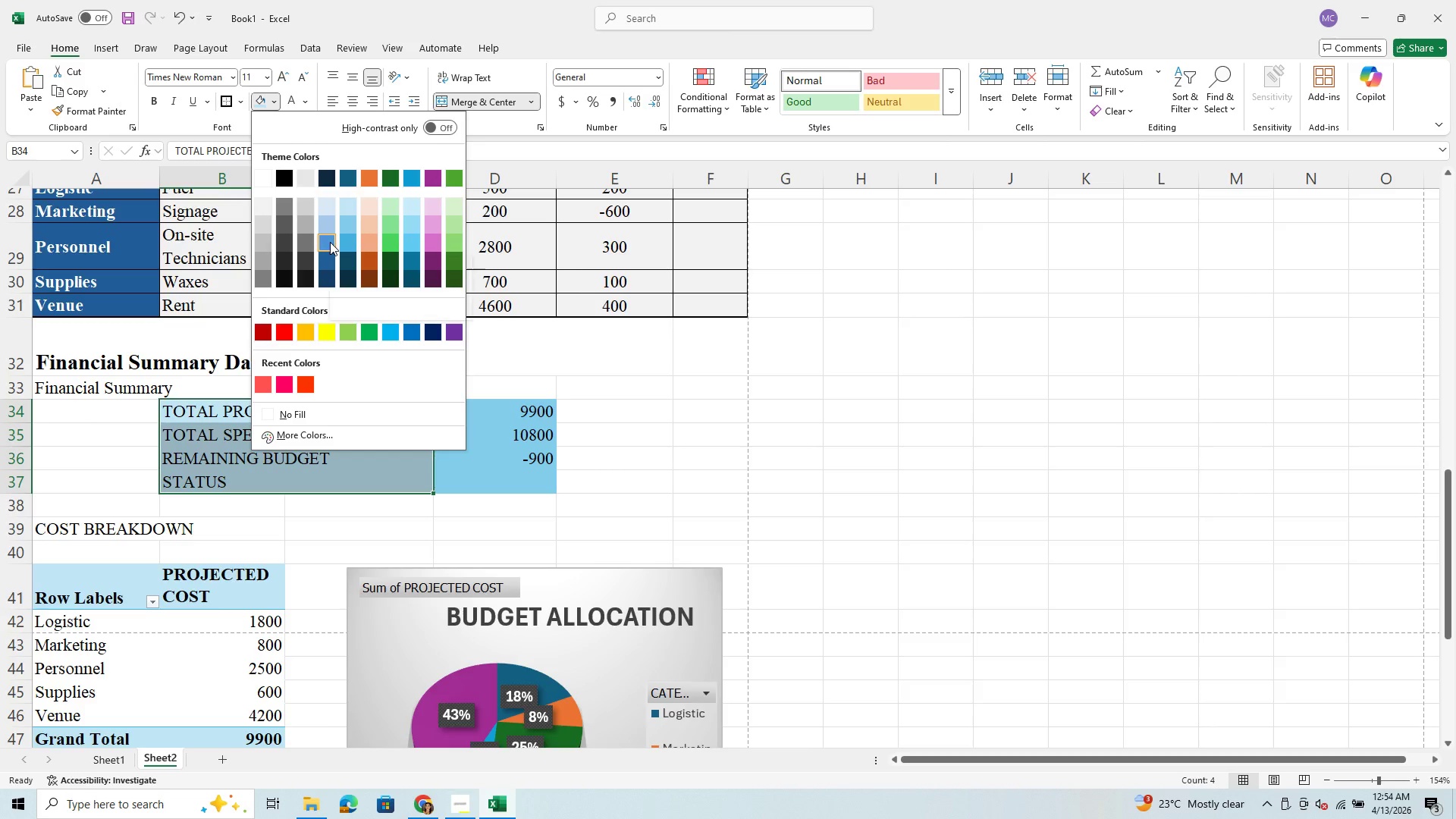 
wait(7.64)
 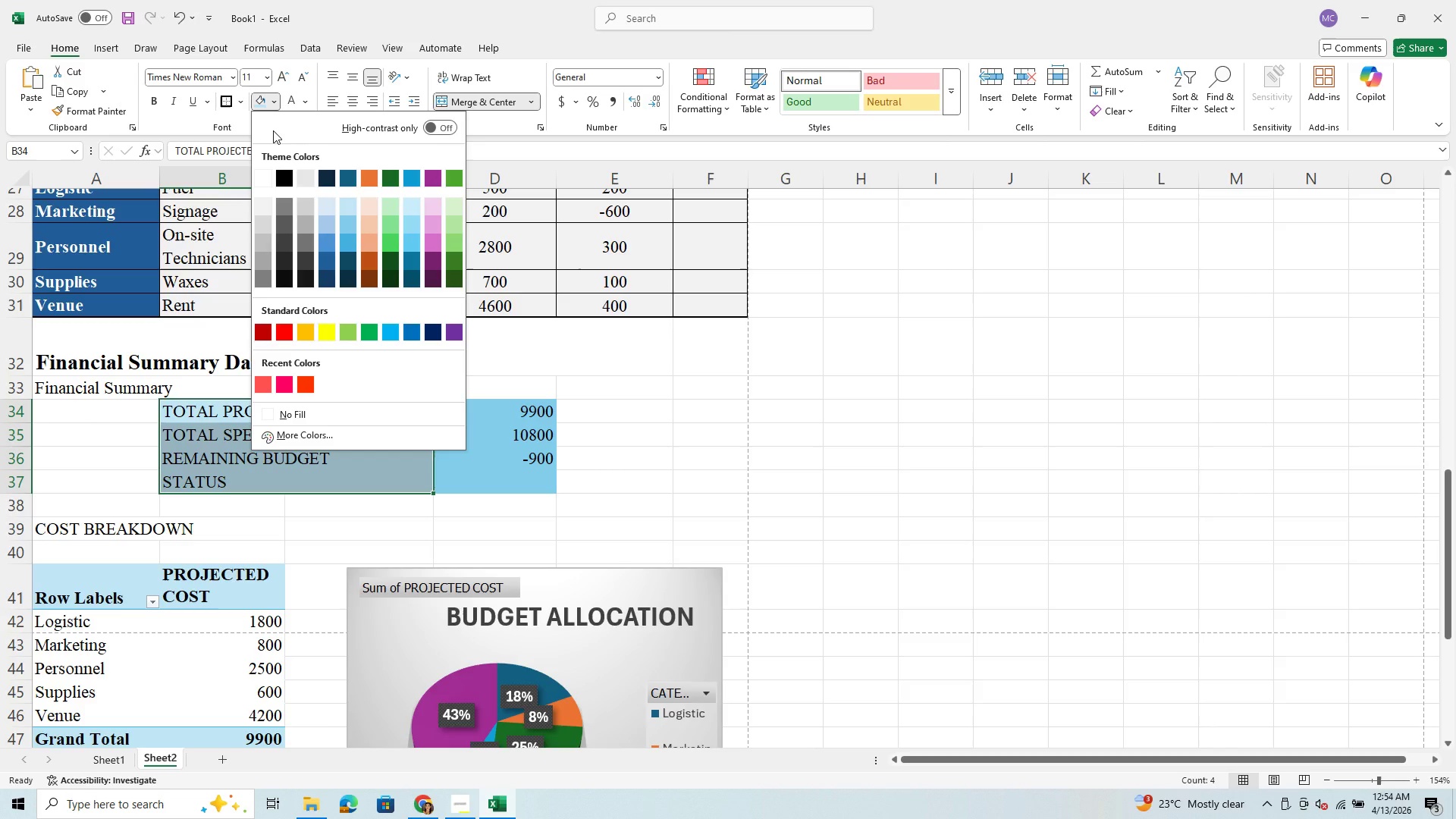 
left_click([331, 254])
 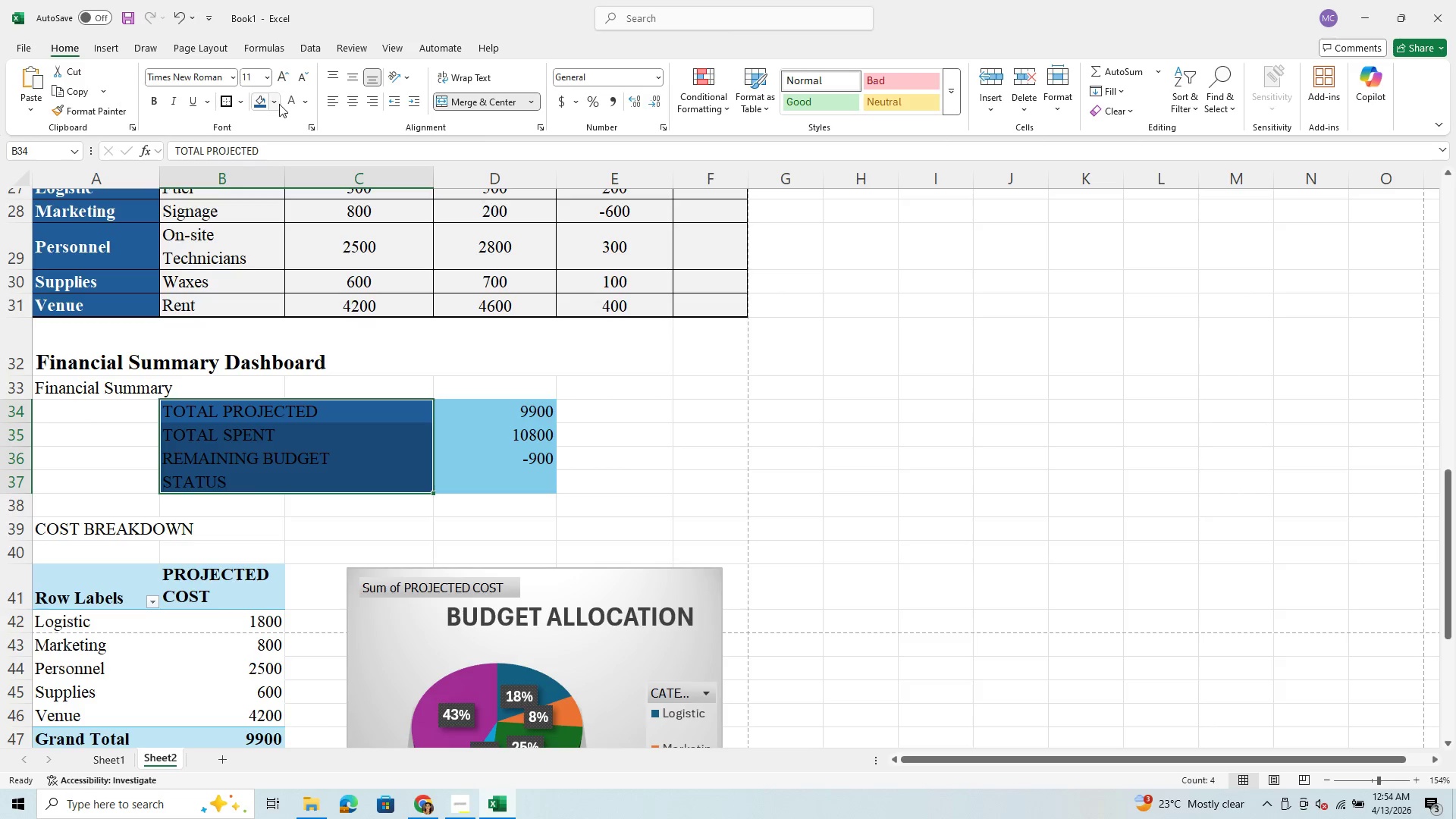 
left_click([290, 106])
 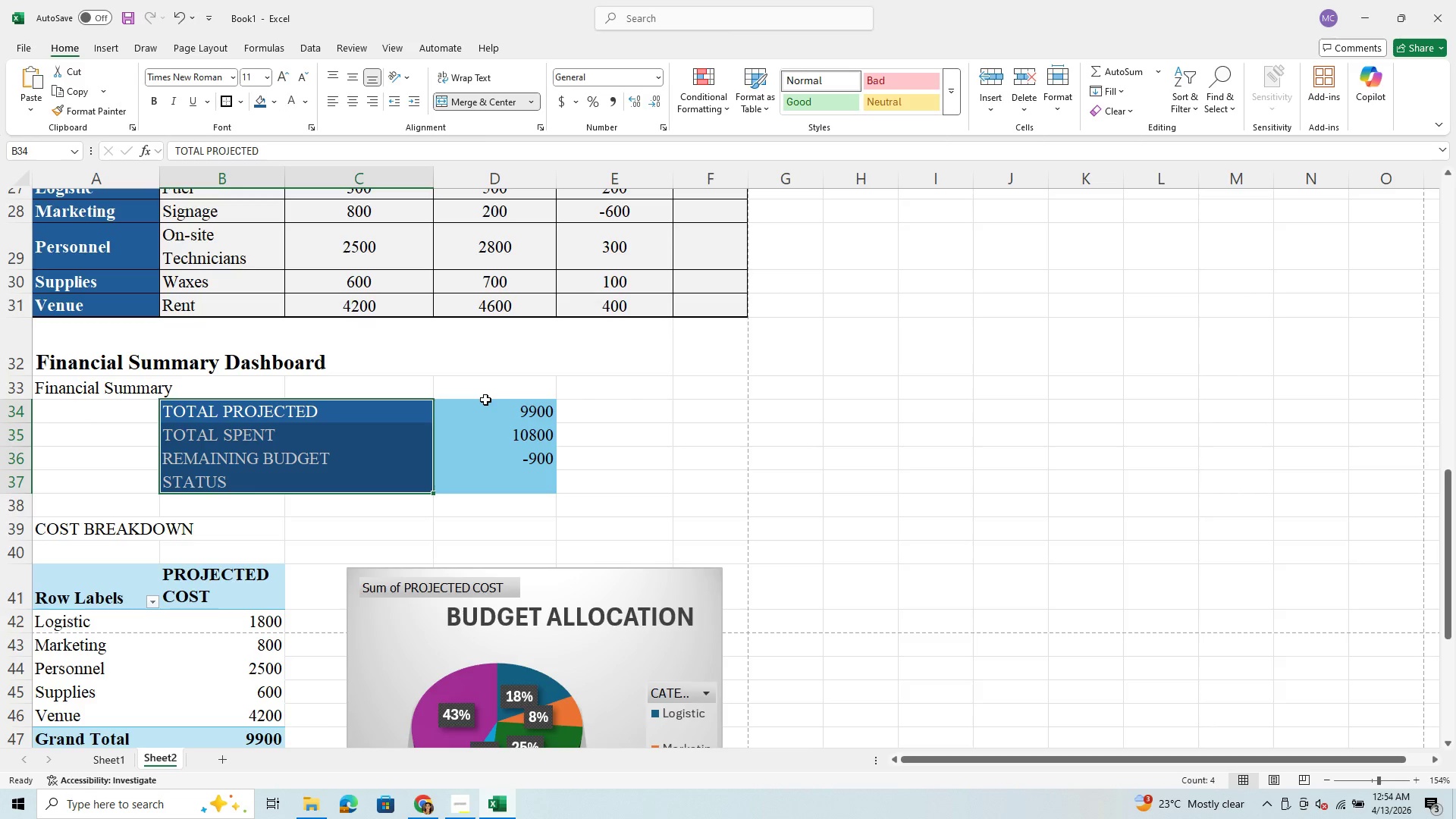 
left_click_drag(start_coordinate=[485, 406], to_coordinate=[494, 491])
 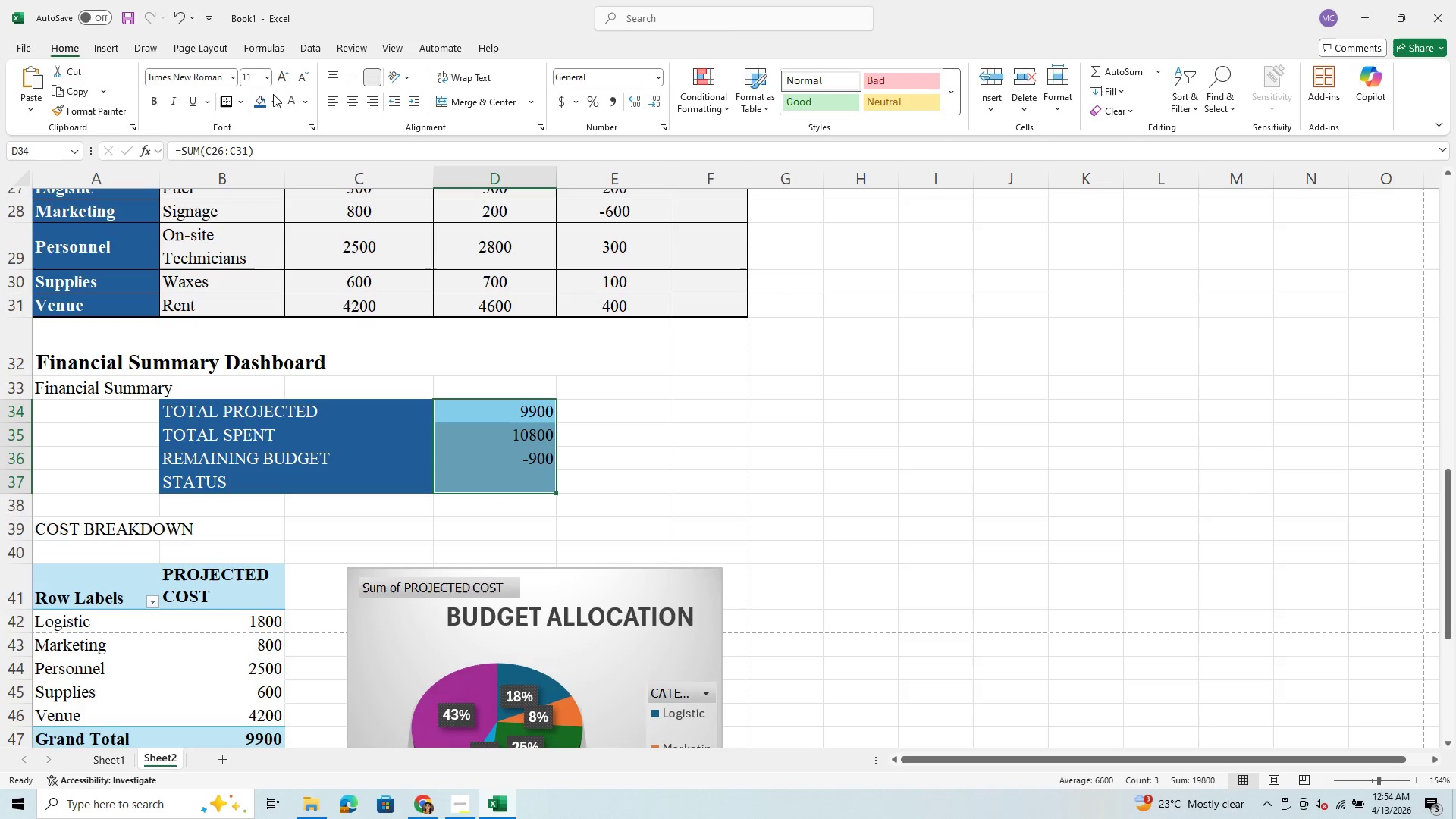 
left_click([272, 99])
 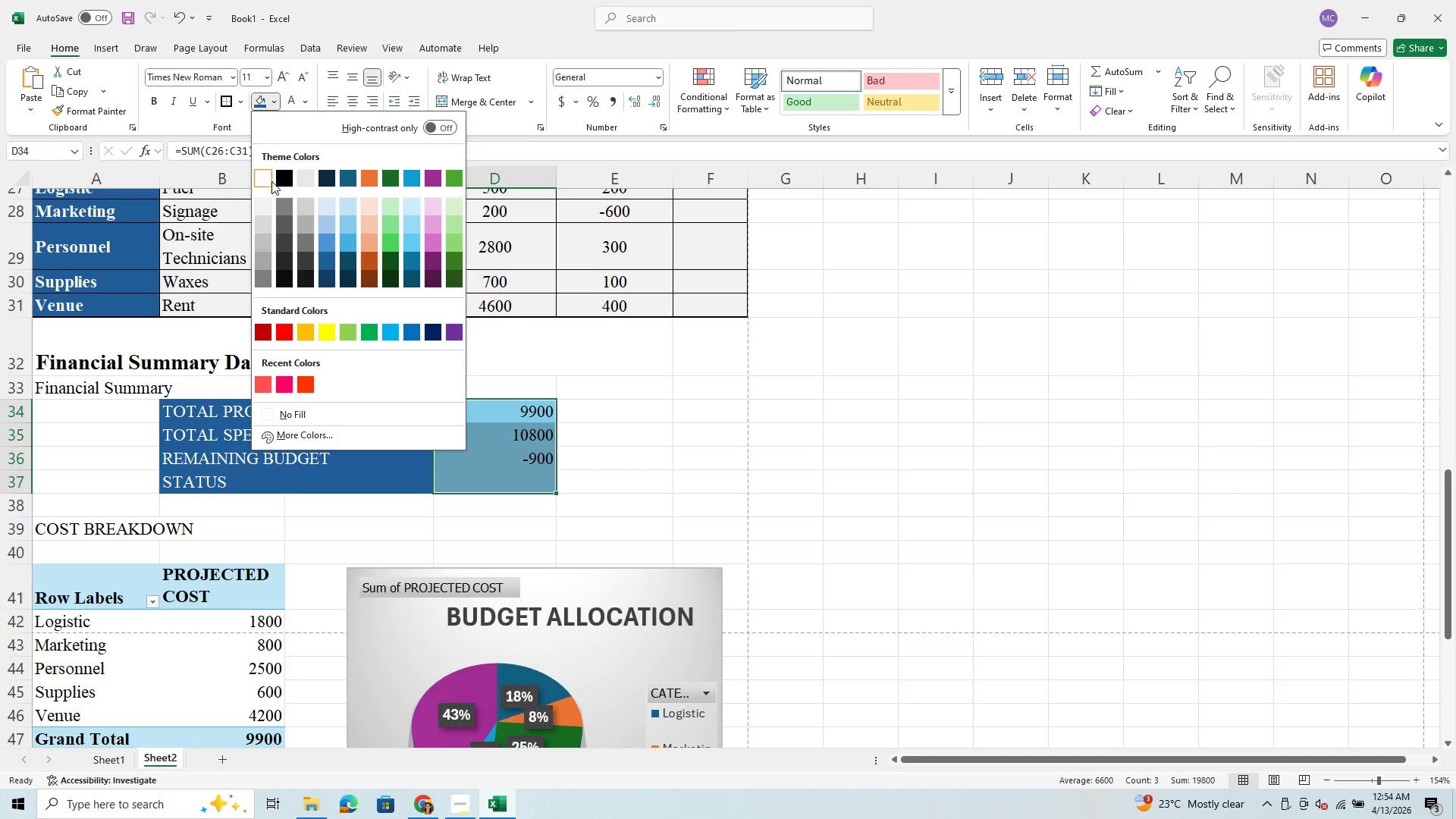 
left_click([260, 205])
 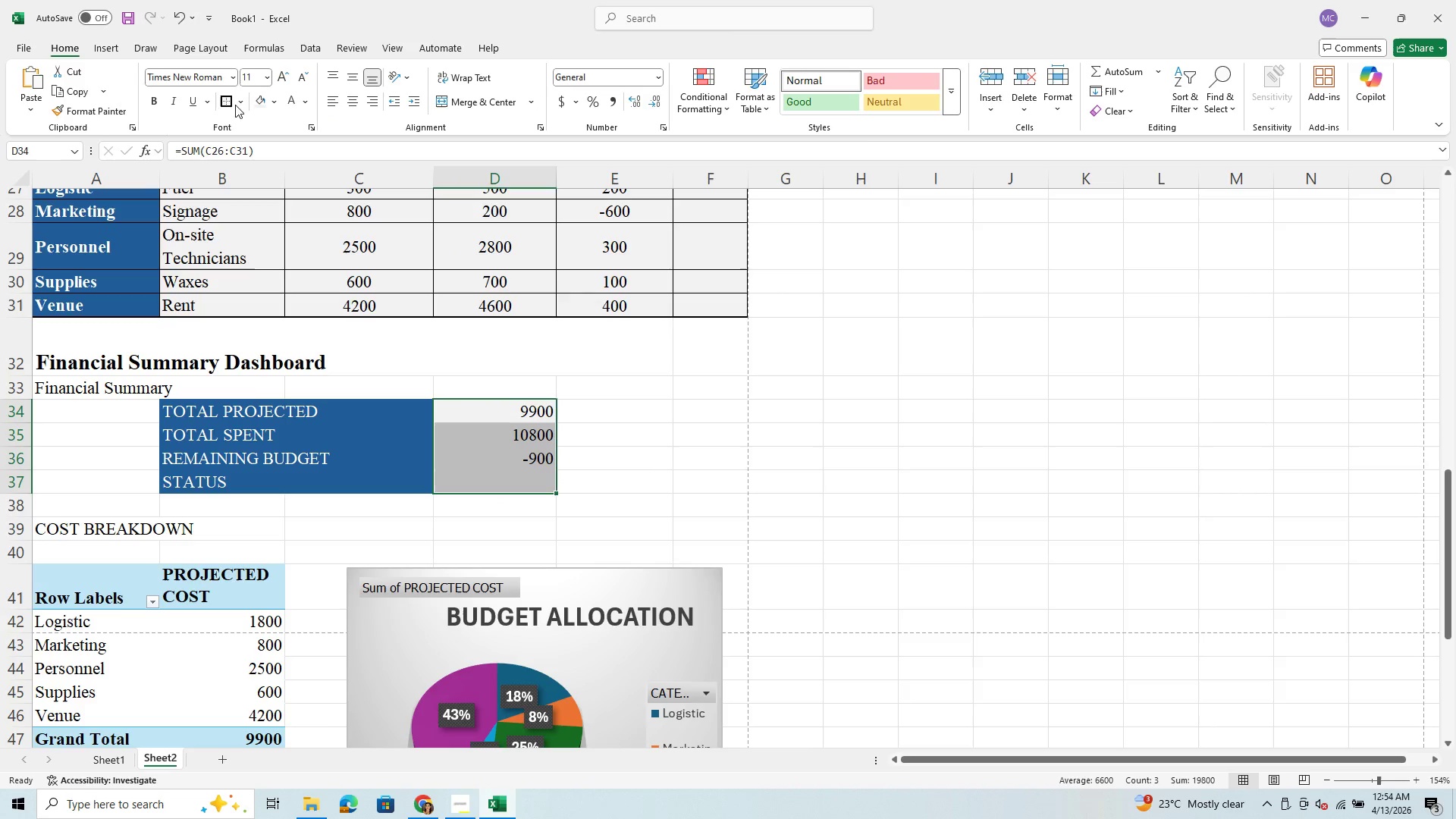 
left_click([223, 99])
 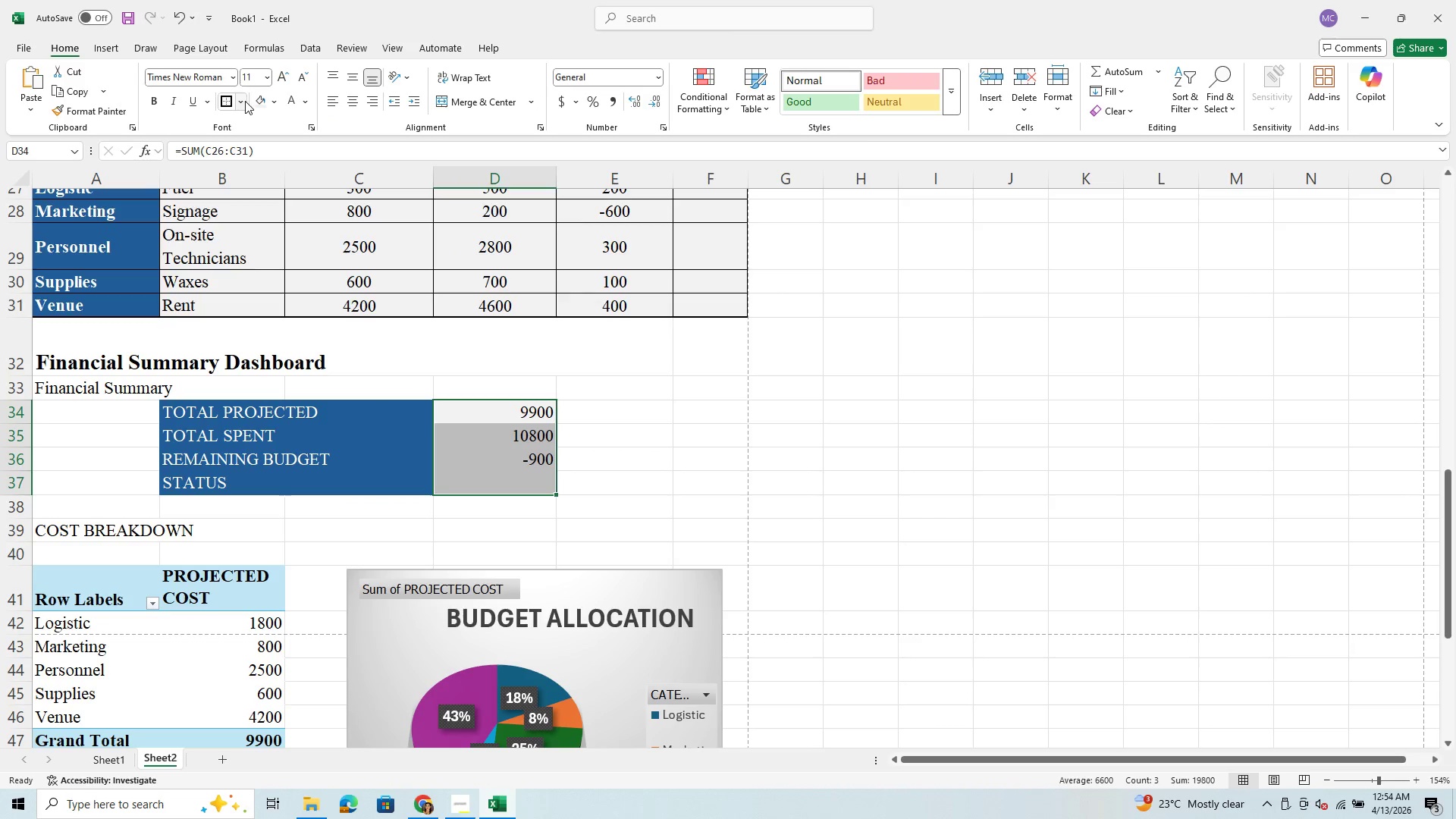 
left_click([246, 101])
 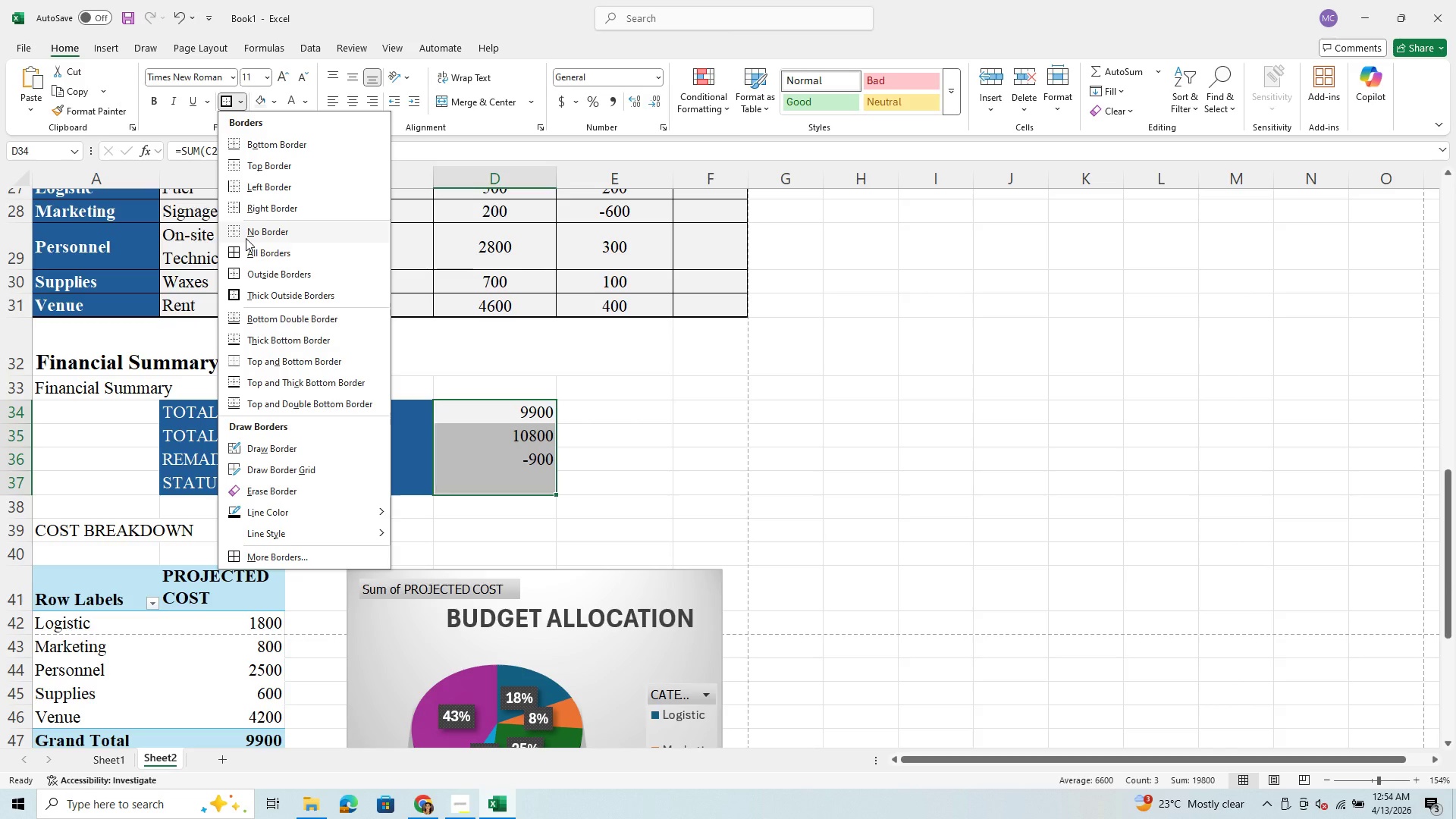 
left_click([252, 237])
 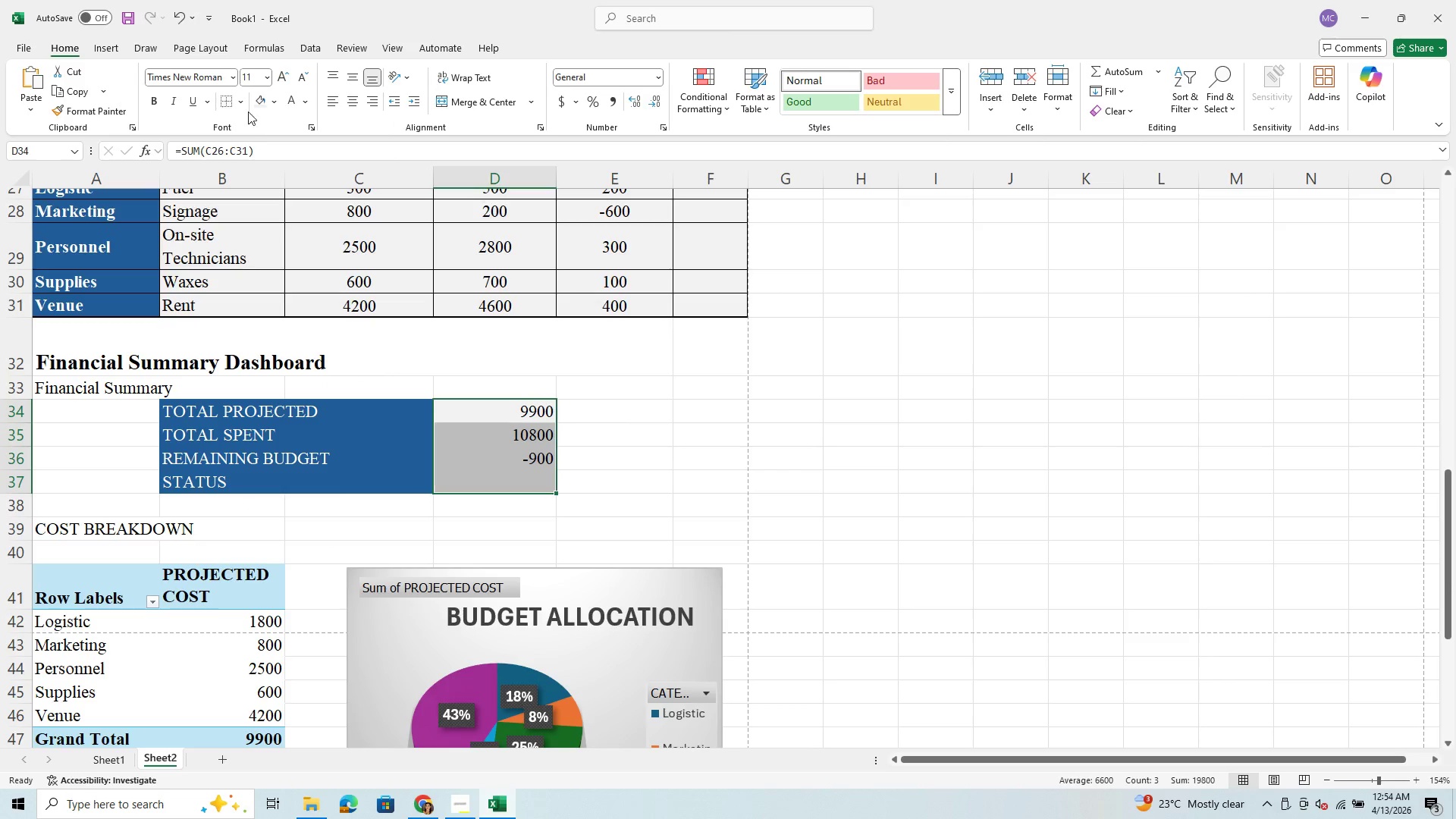 
left_click([244, 93])
 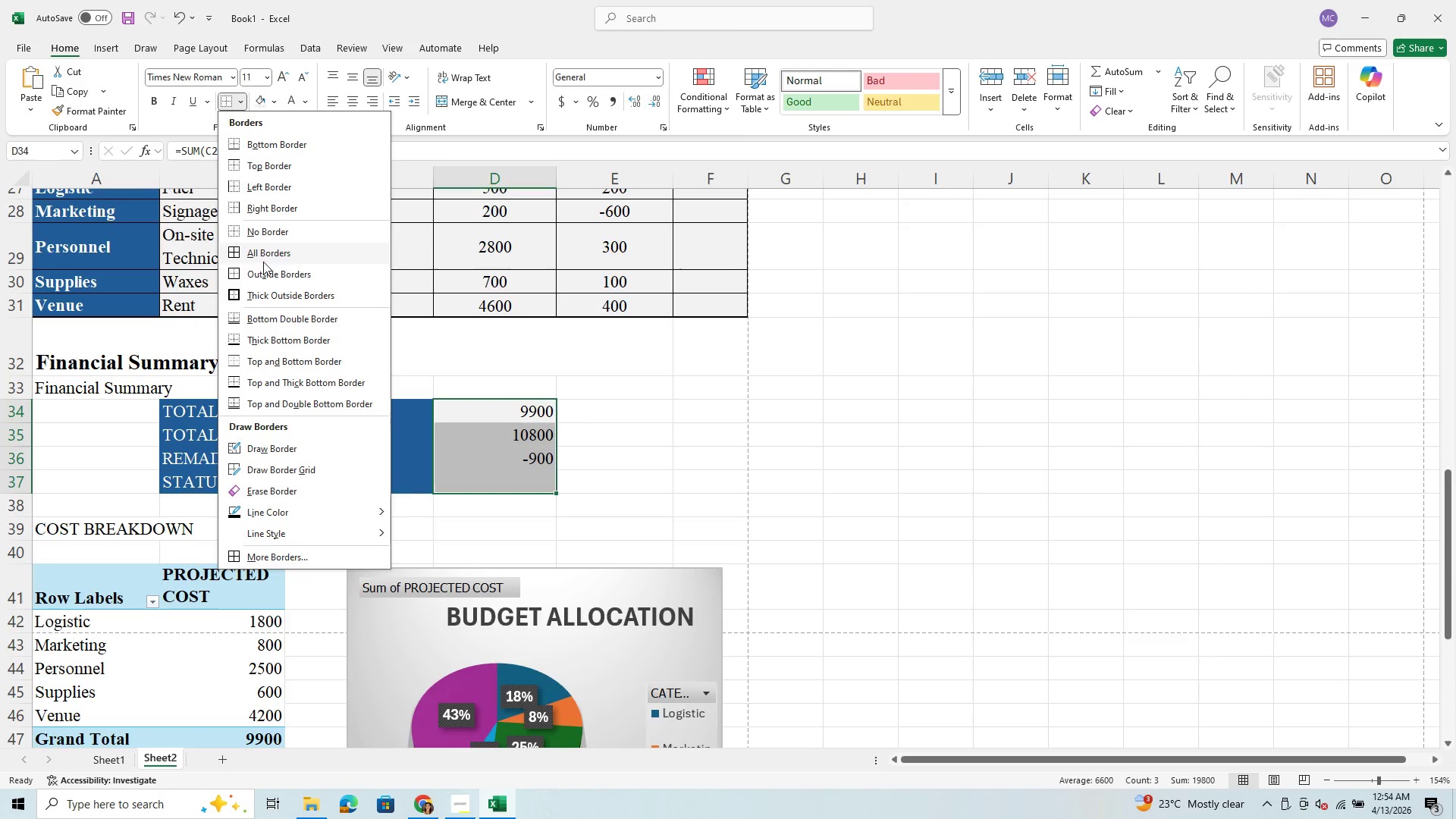 
left_click([271, 250])
 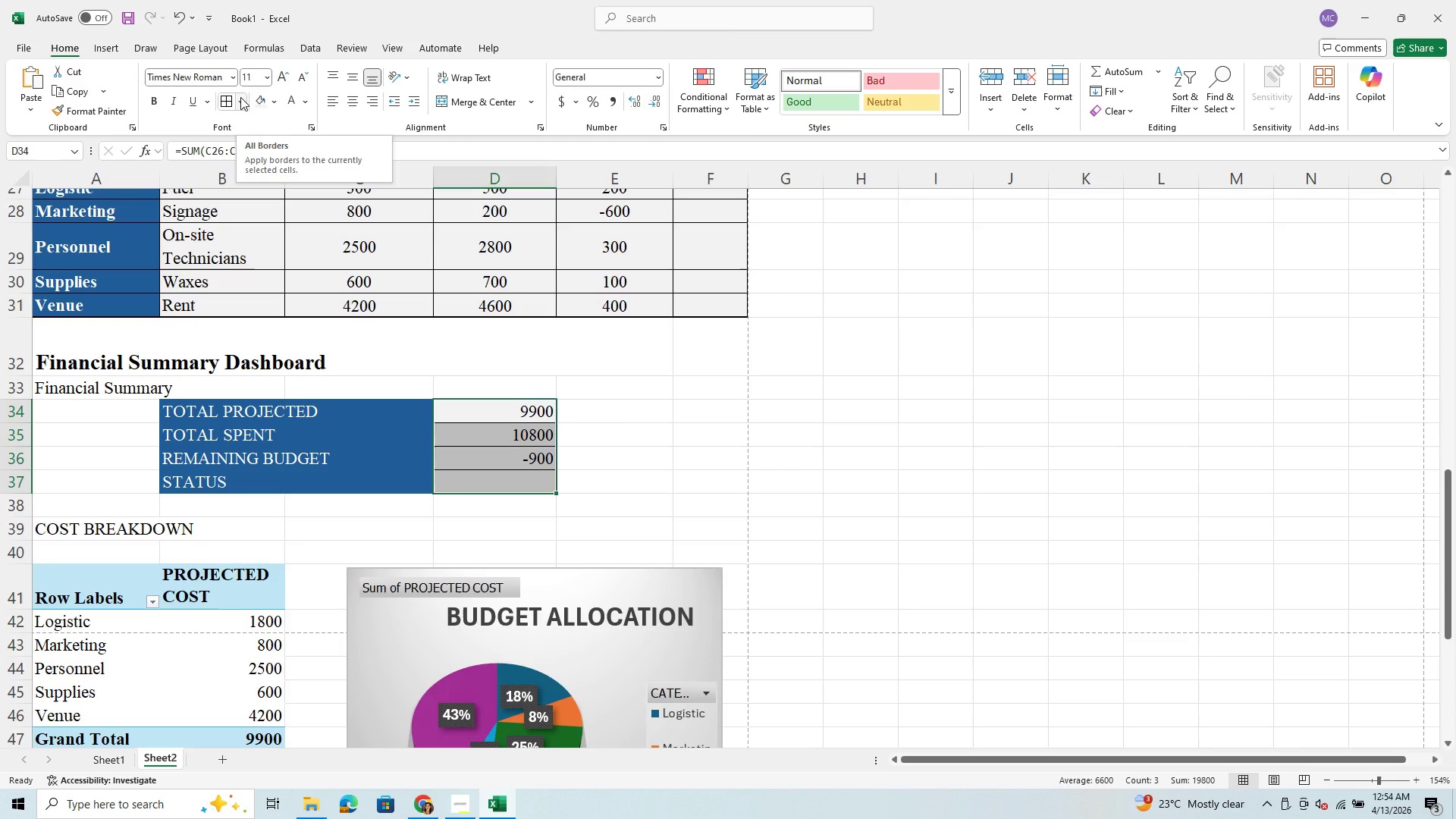 
wait(6.83)
 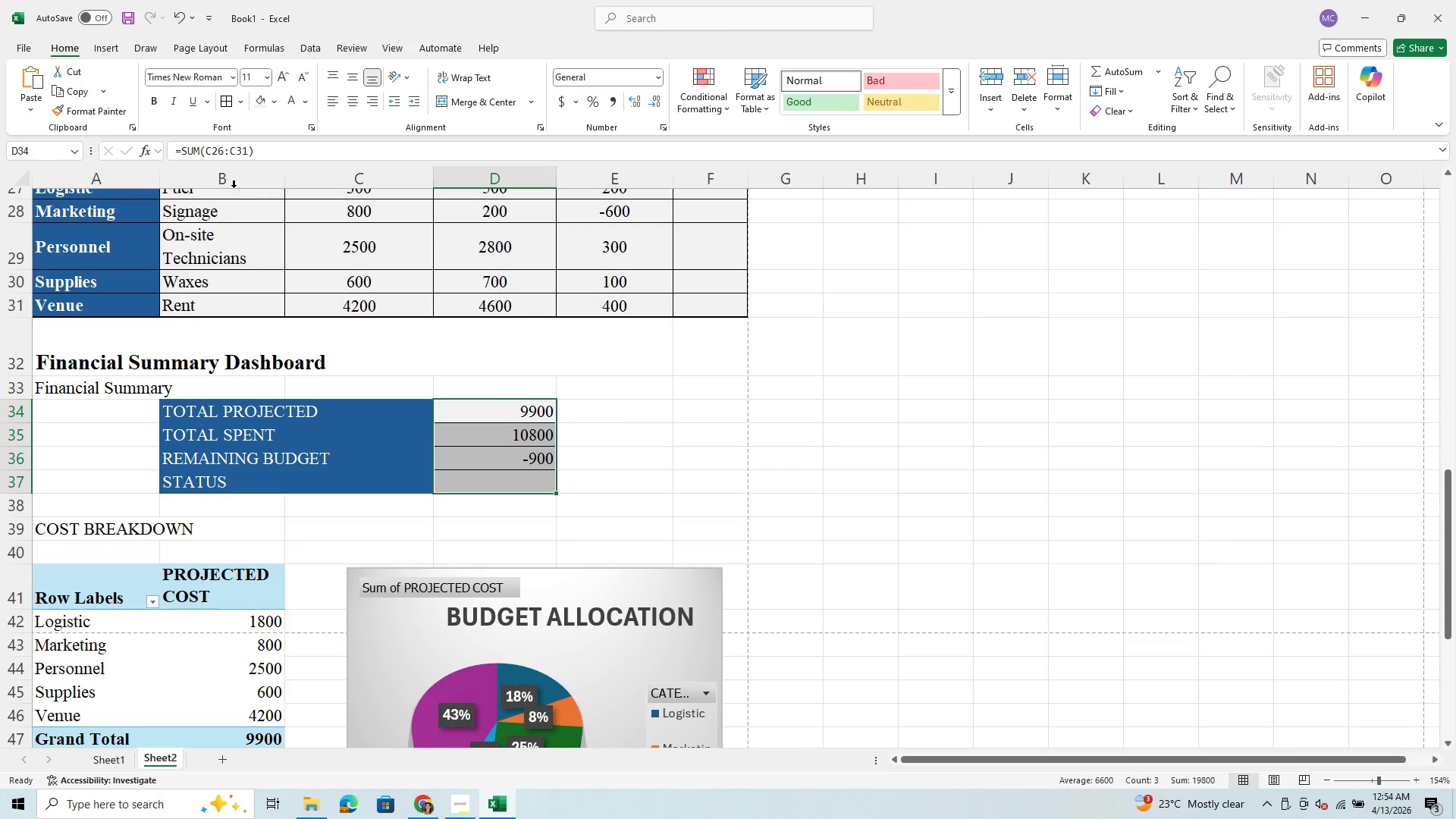 
left_click([240, 97])
 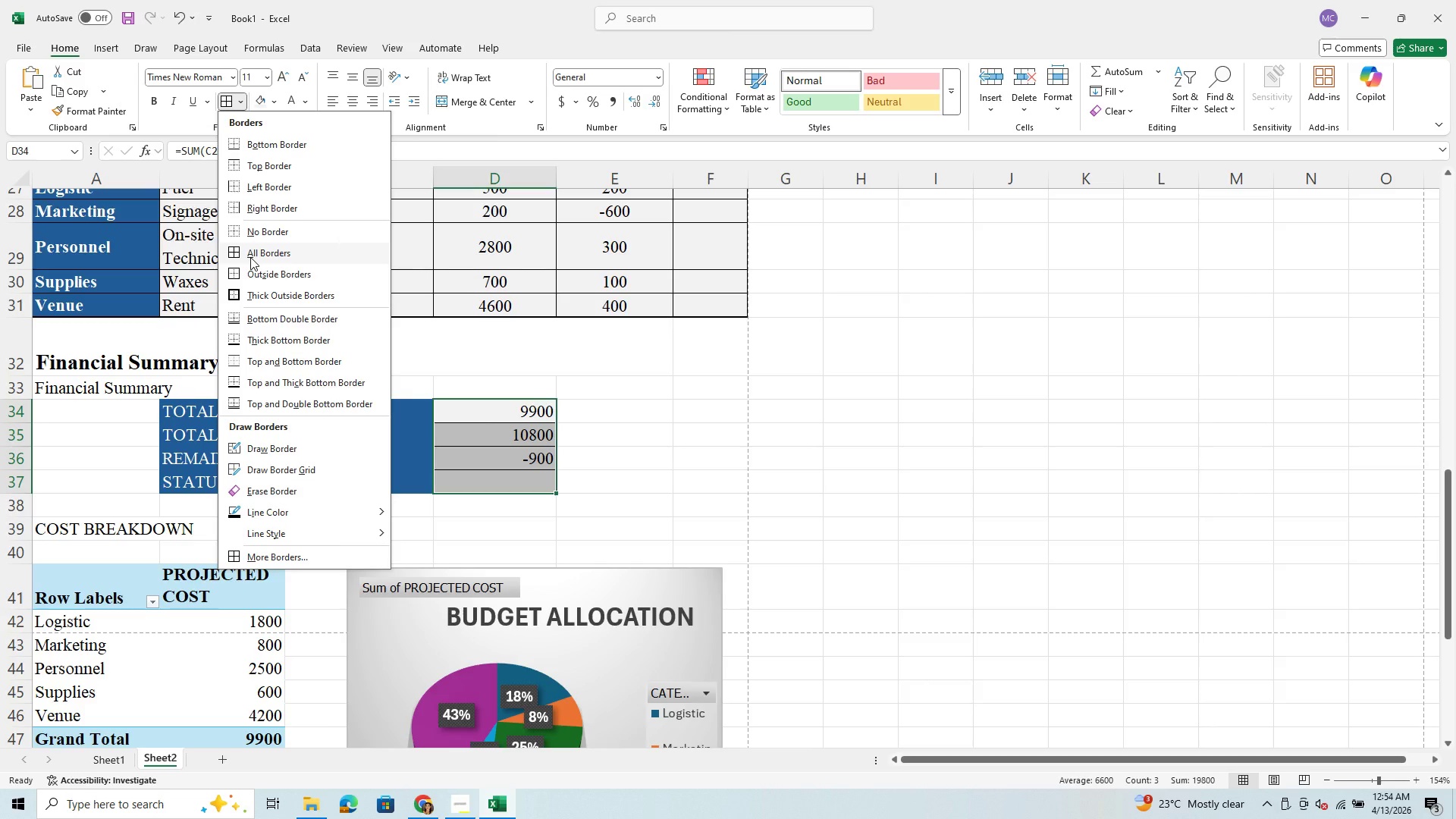 
left_click([257, 249])
 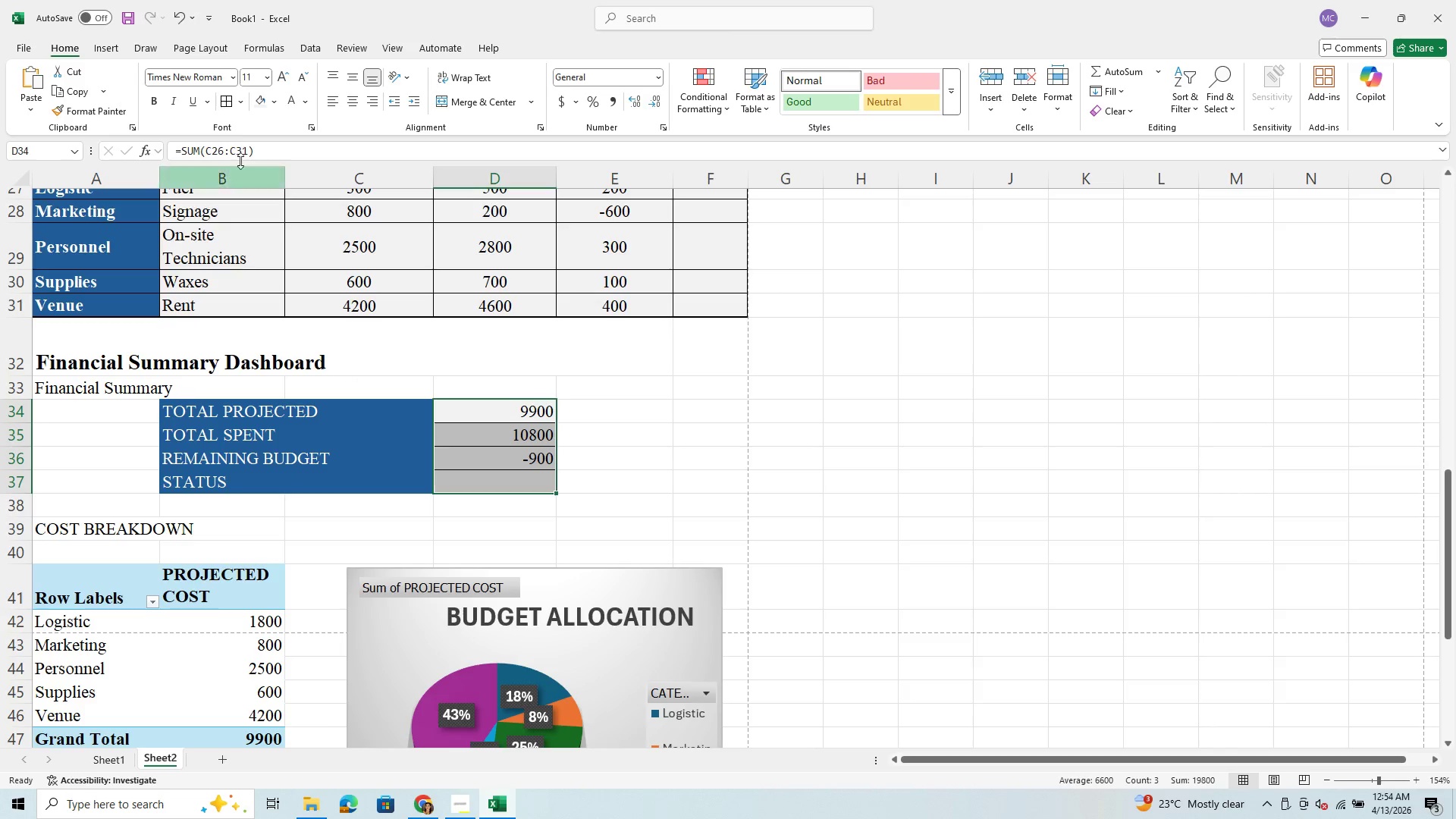 
mouse_move([240, 125])
 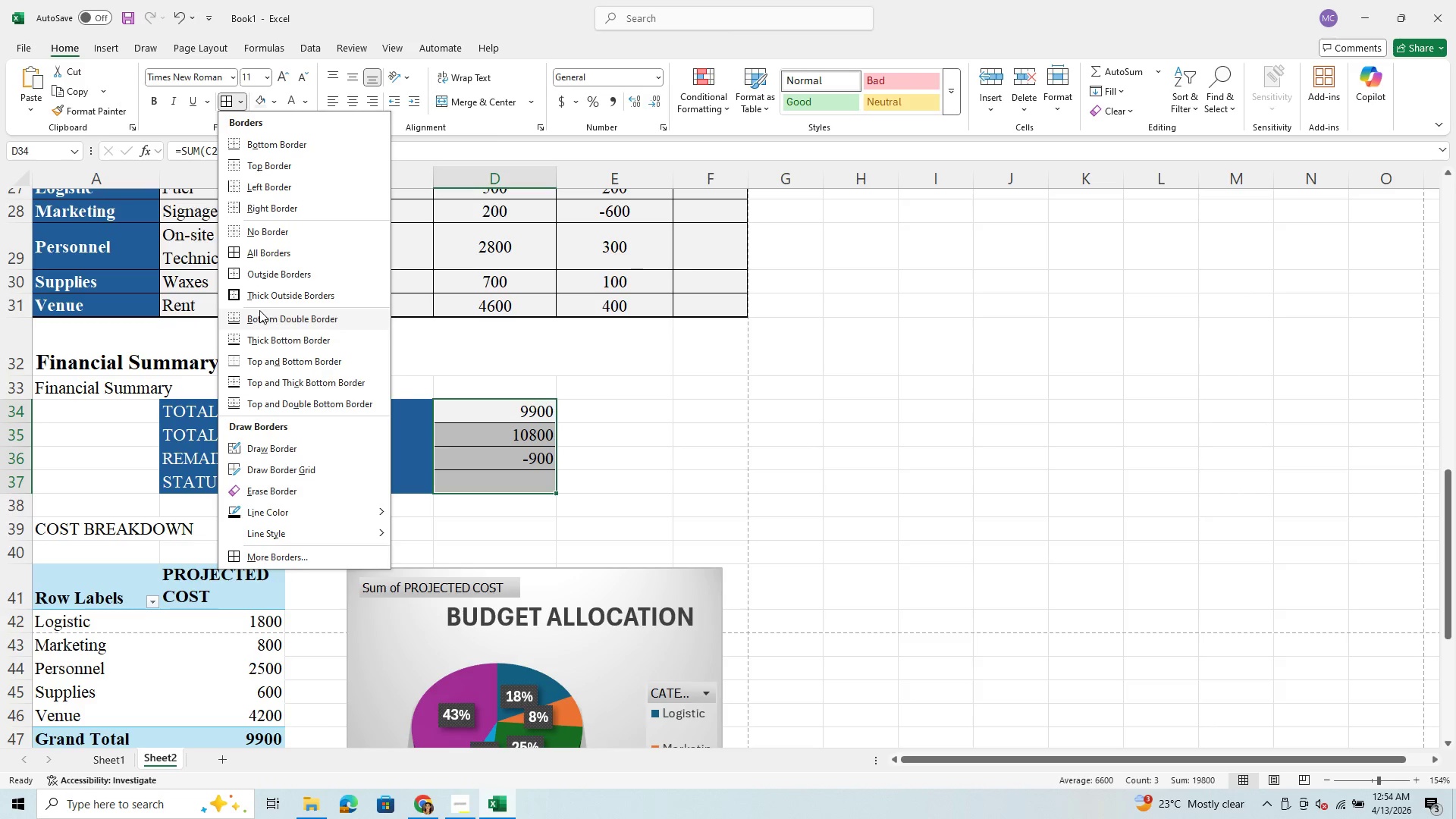 
left_click([263, 297])
 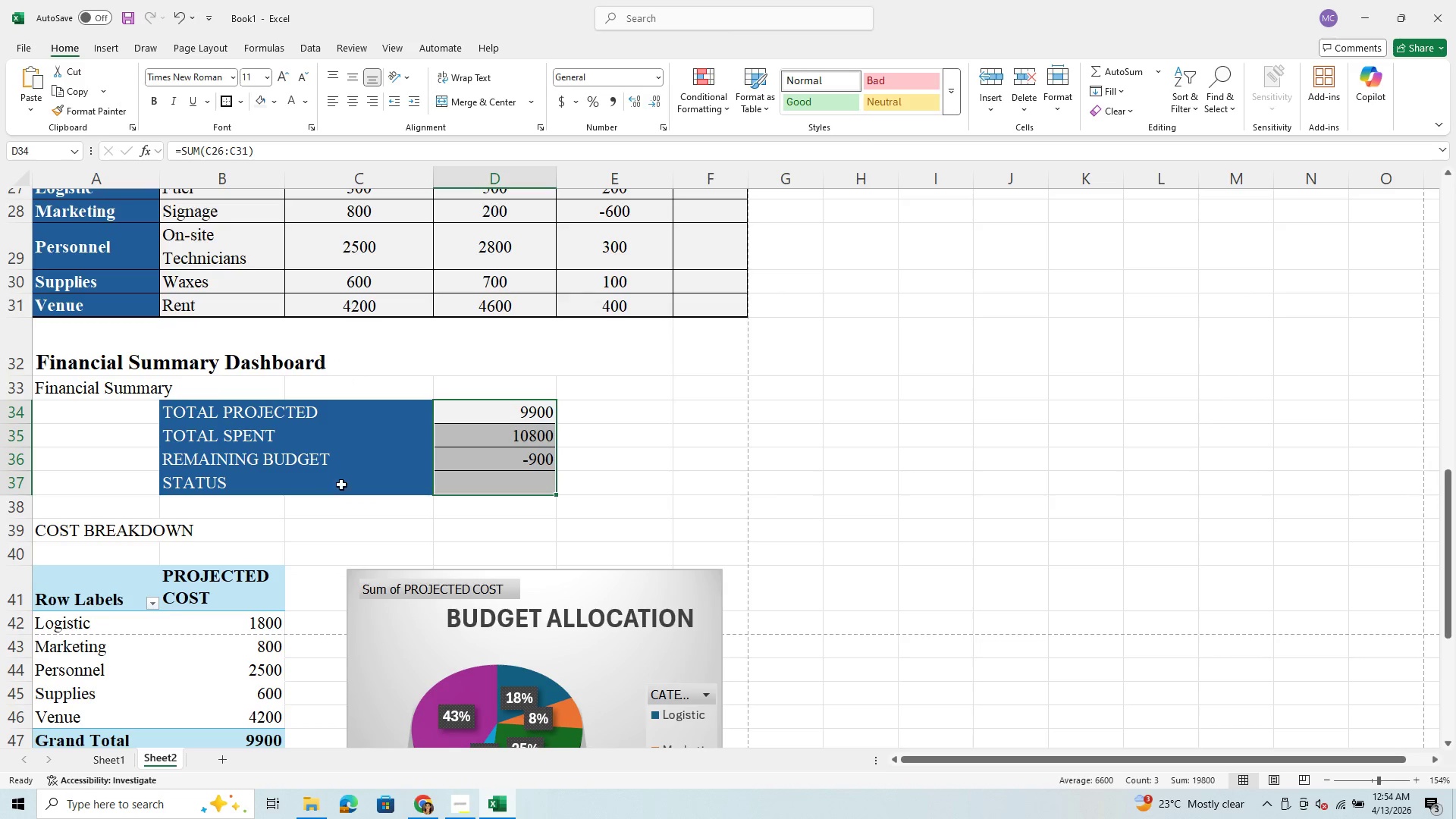 
left_click([354, 499])
 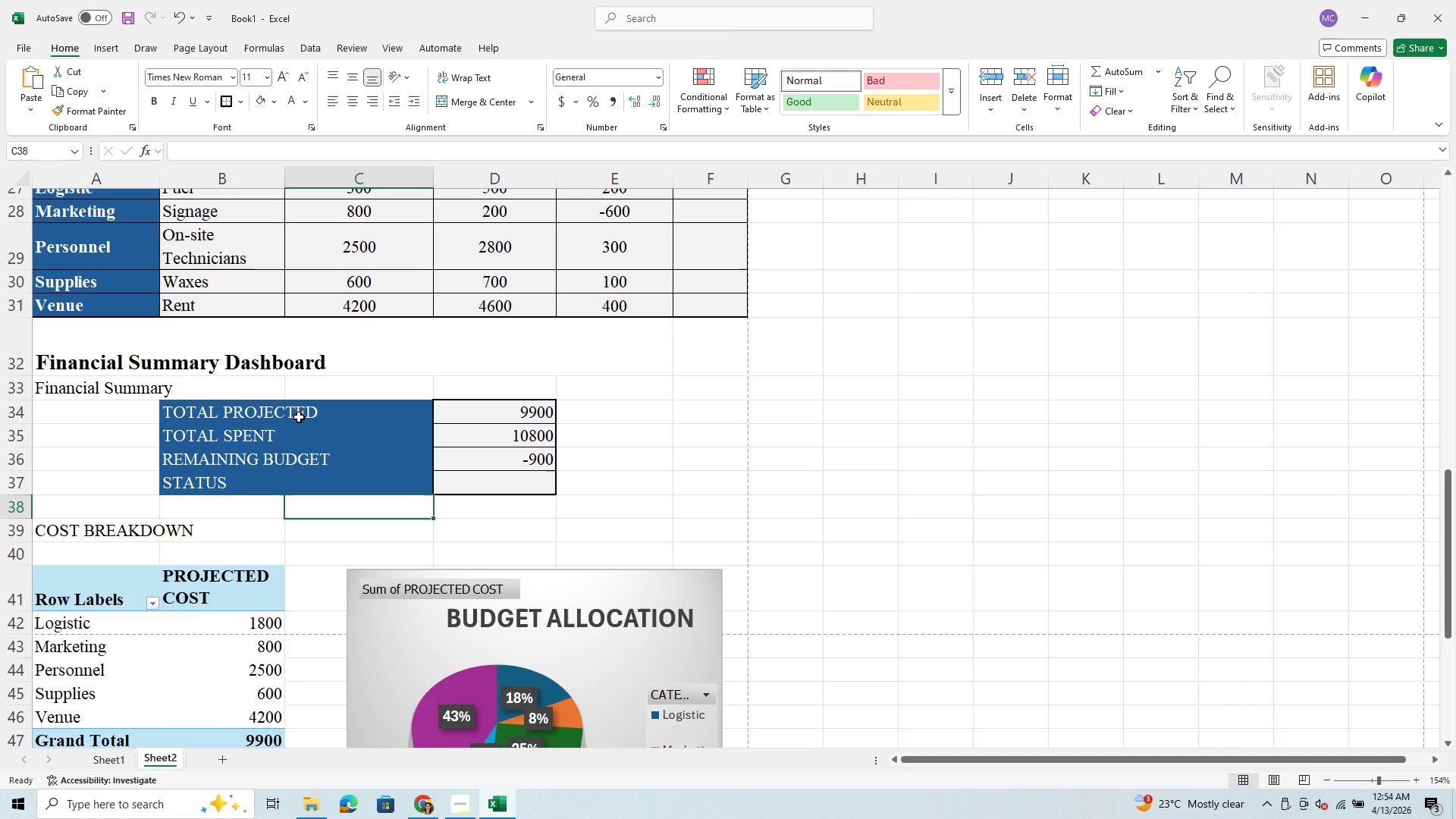 
left_click_drag(start_coordinate=[293, 416], to_coordinate=[309, 480])
 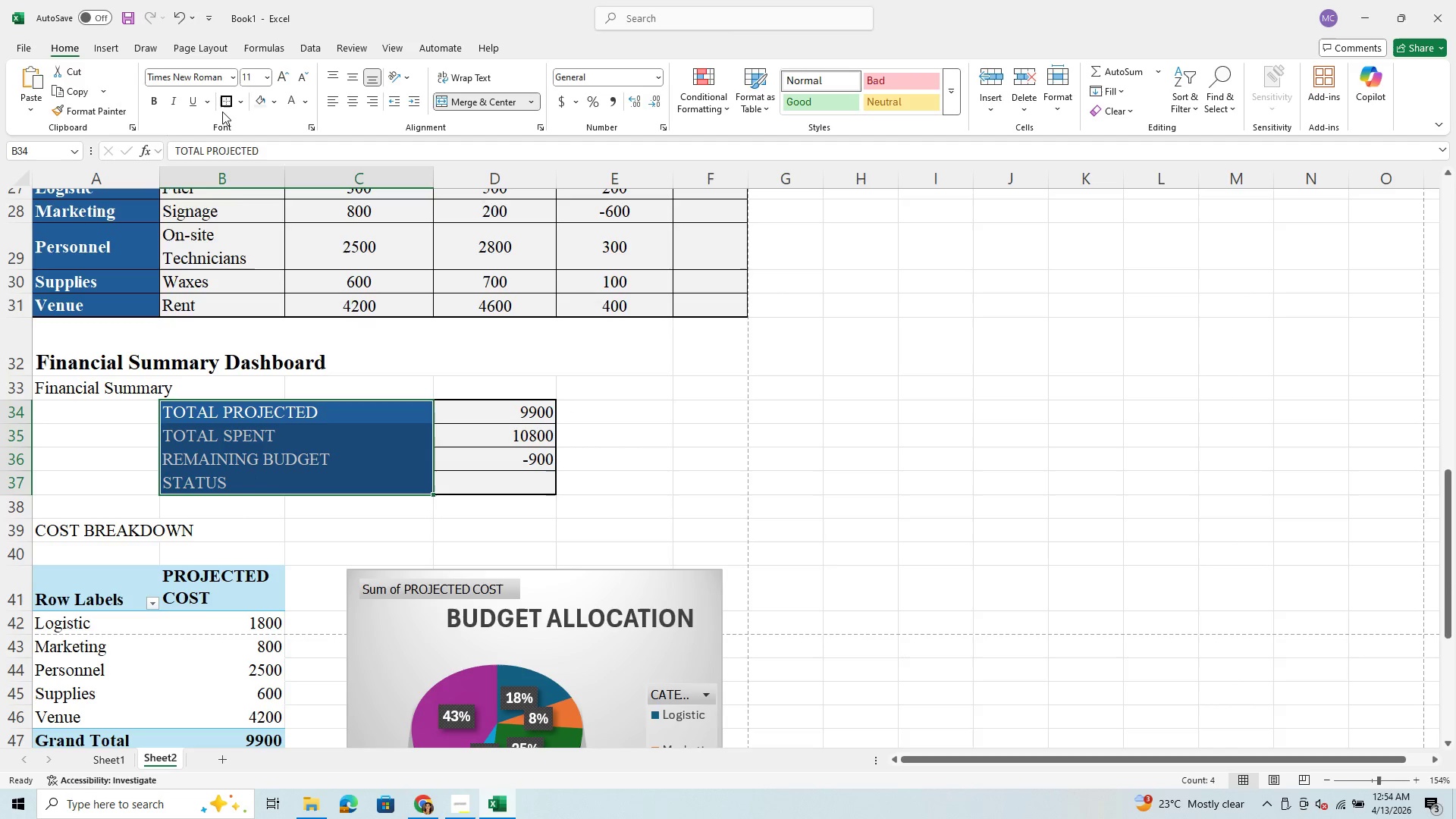 
left_click([224, 110])
 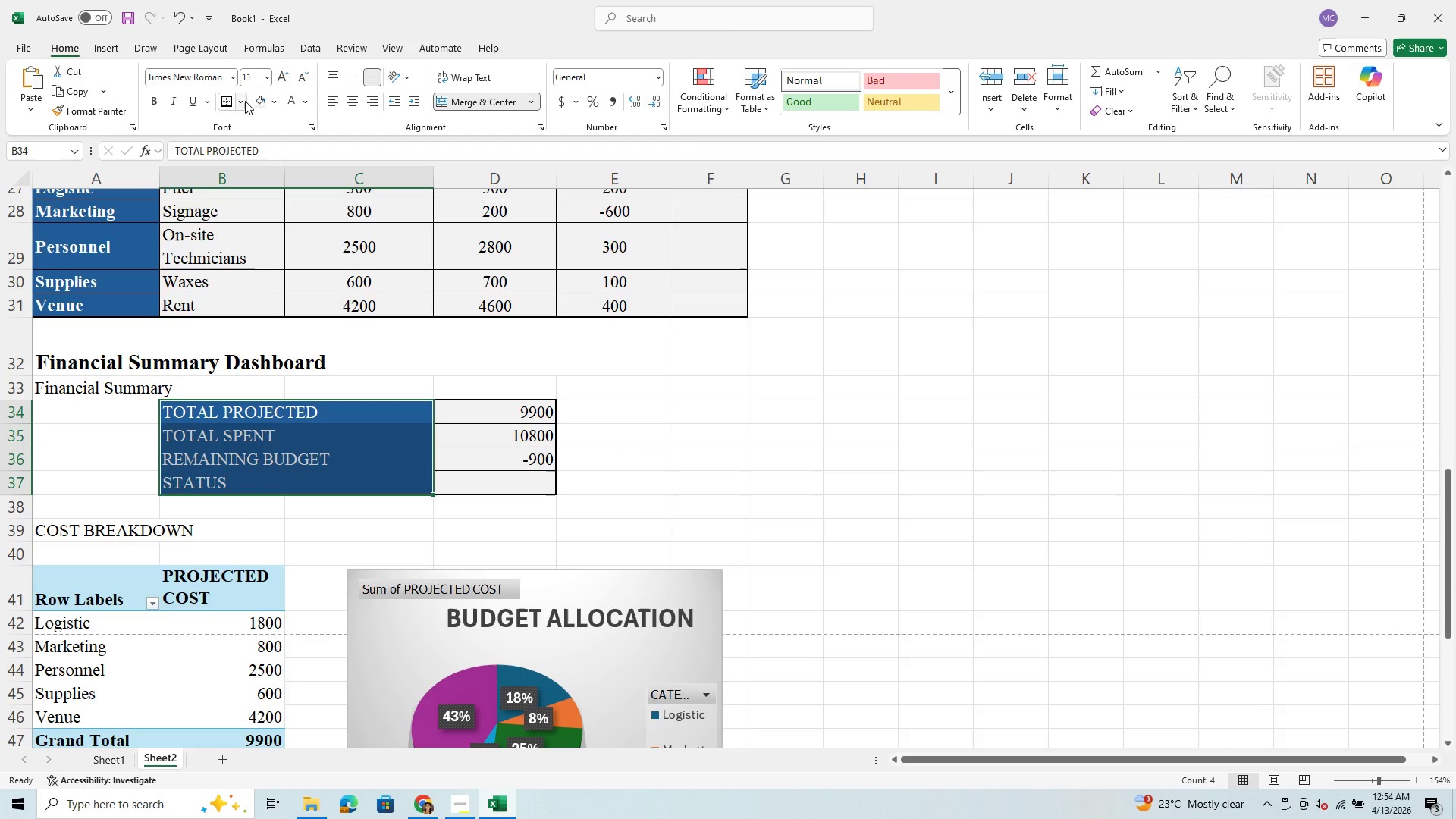 
left_click([237, 102])
 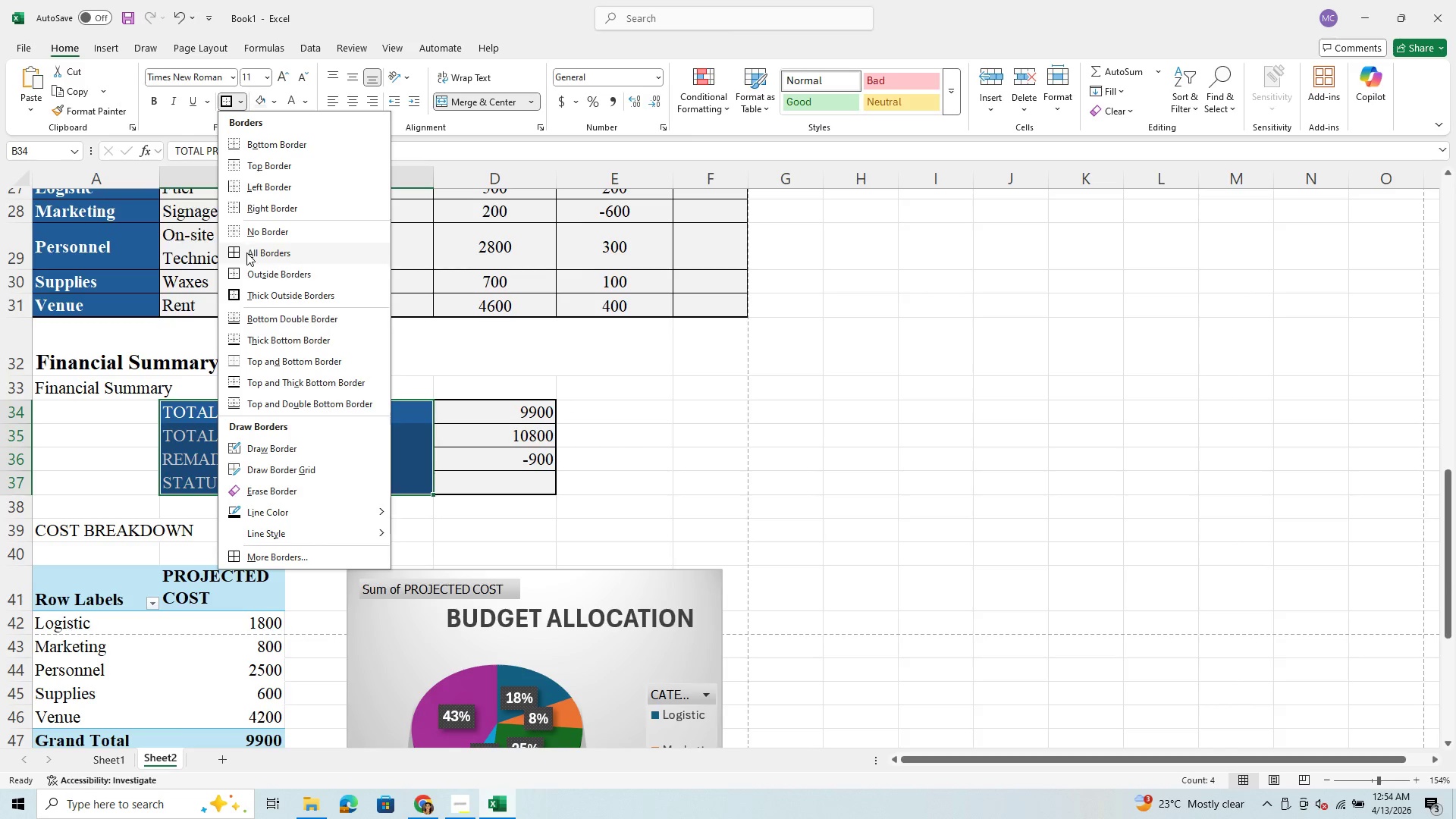 
left_click([246, 253])
 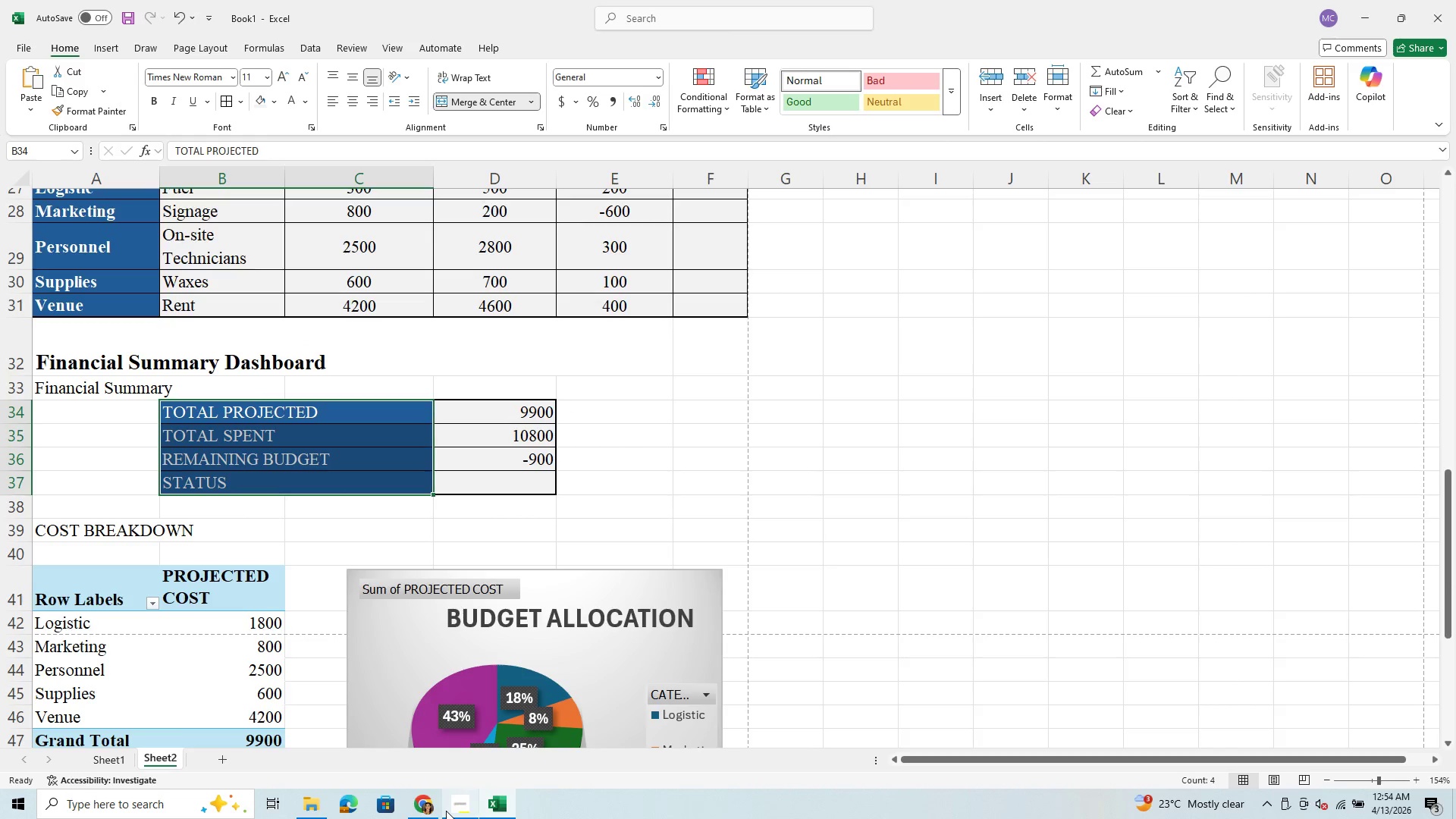 
left_click([458, 805])